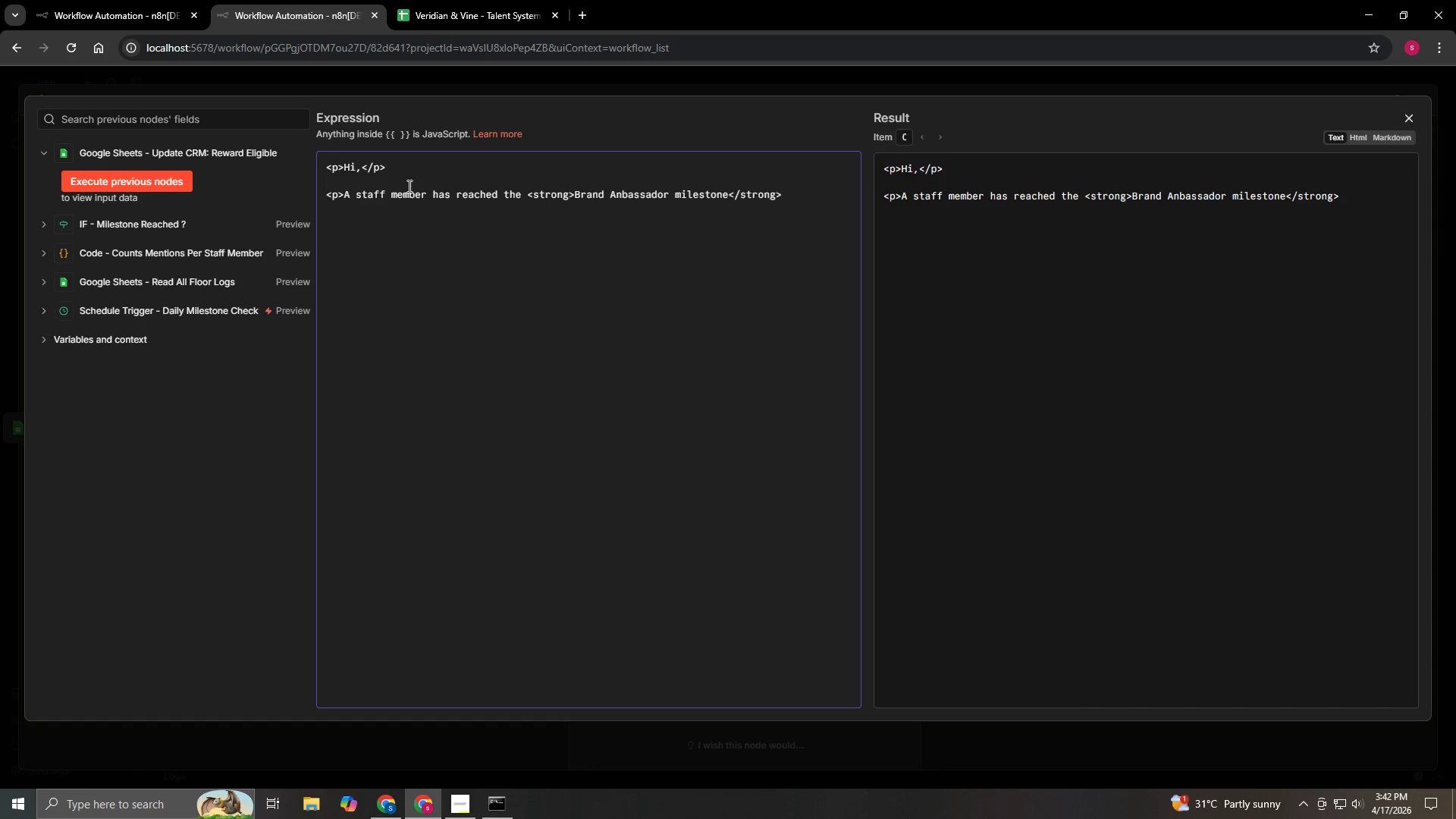 
wait(5.52)
 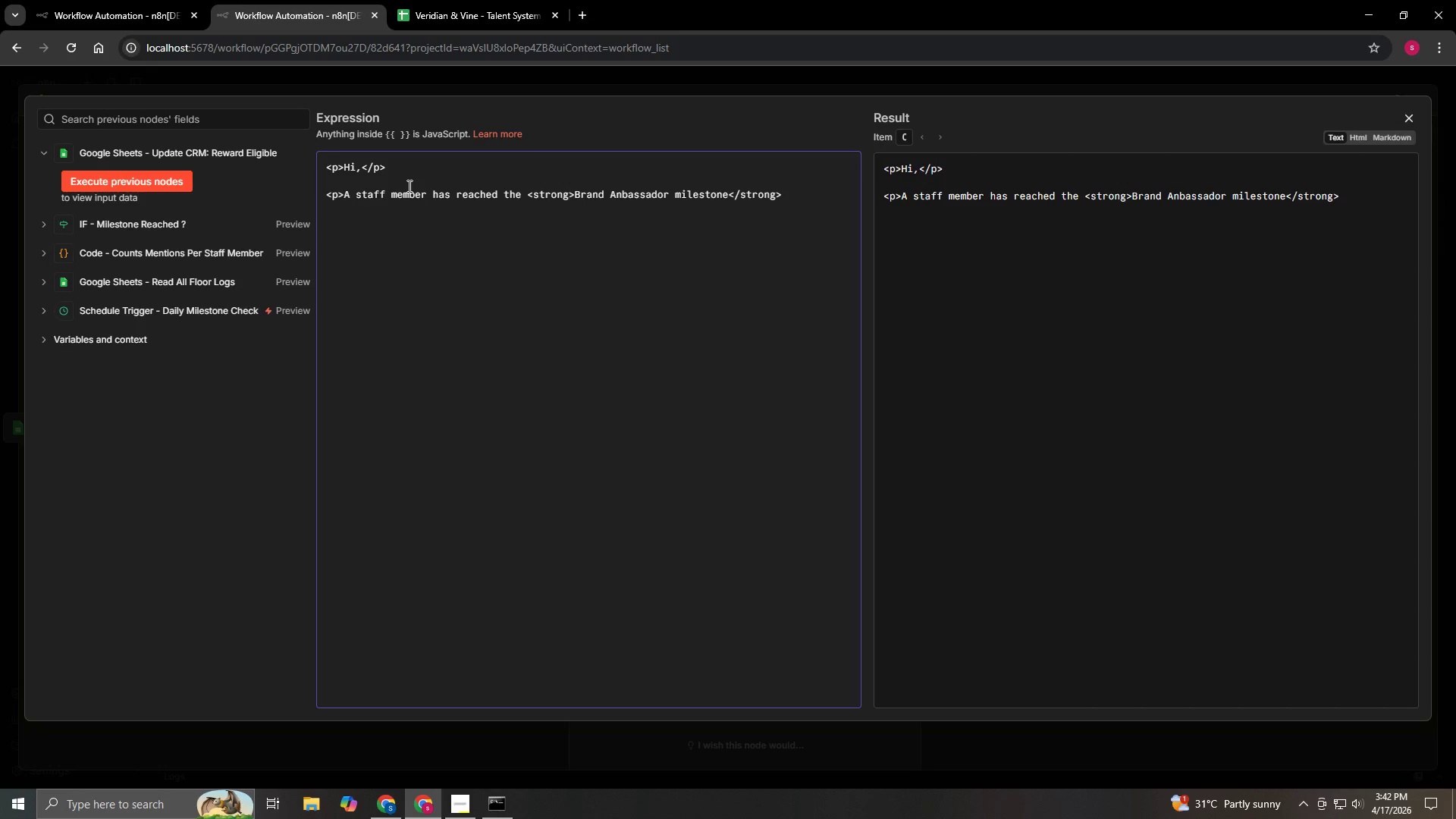 
type( of 5 positive customer)
 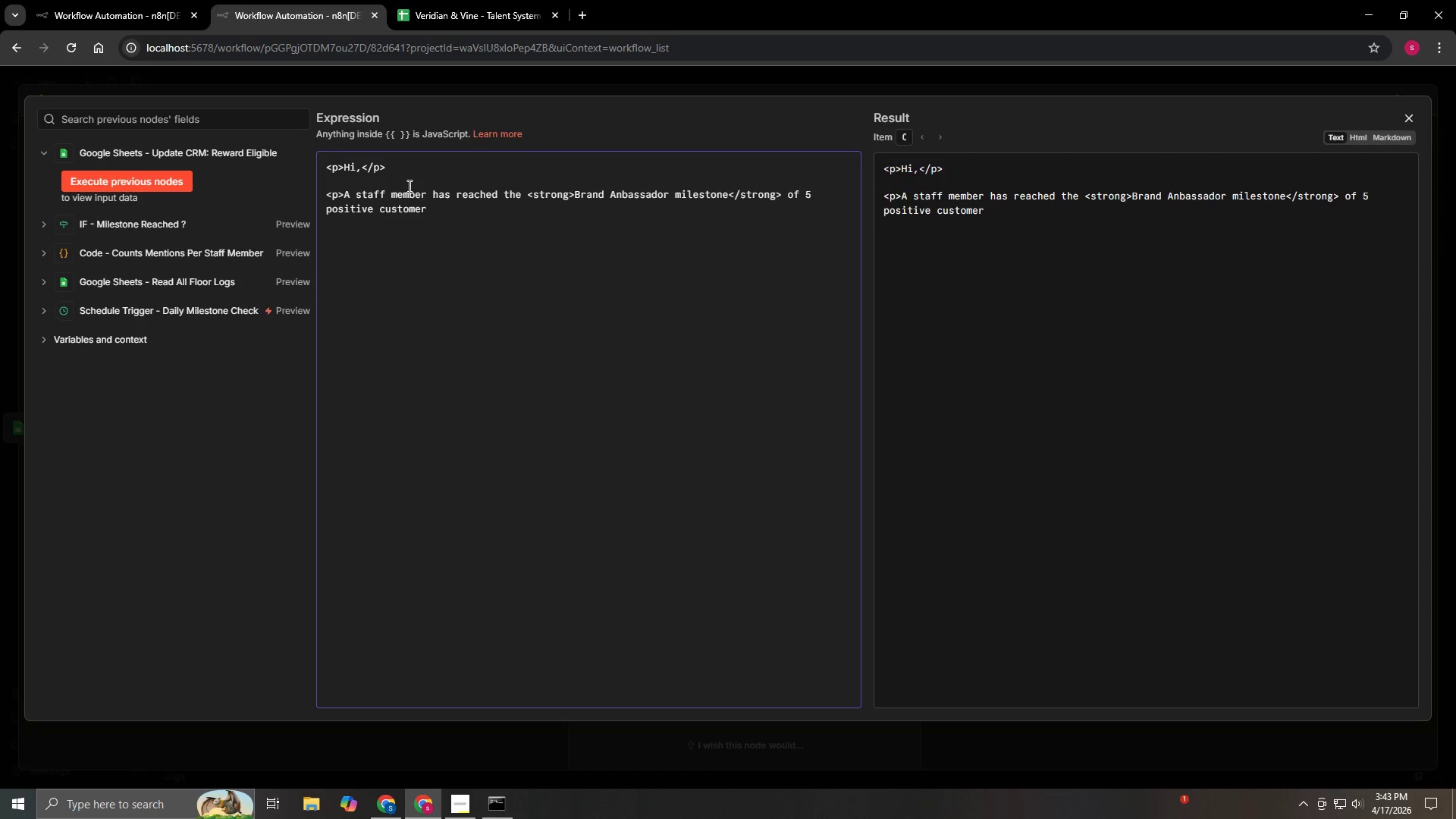 
wait(22.45)
 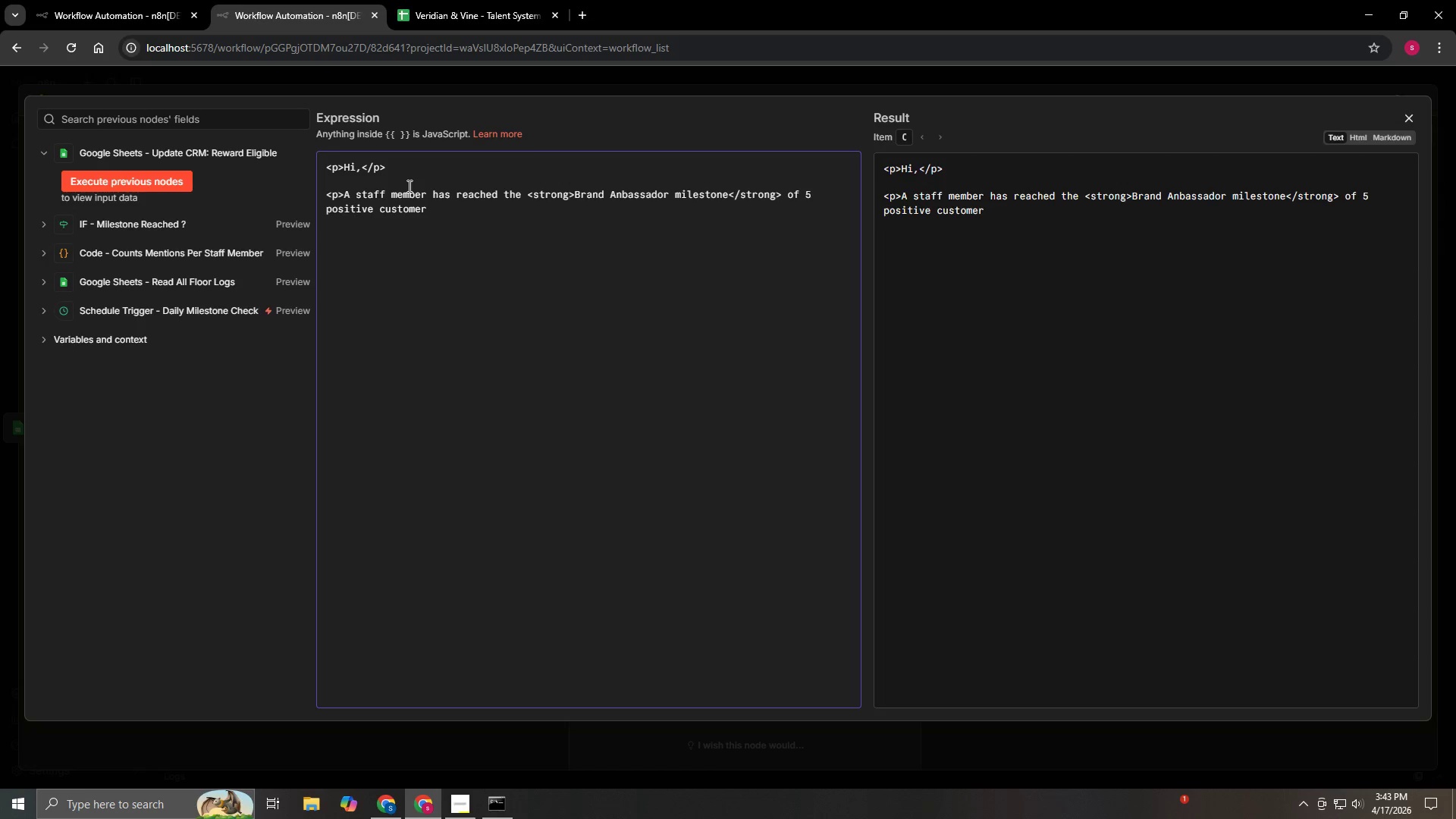 
type( mentions and is now eligible for their Suprise &amp; Delight bou)
key(Backspace)
type(nus.</[)
key(Backspace)
type(p>)
 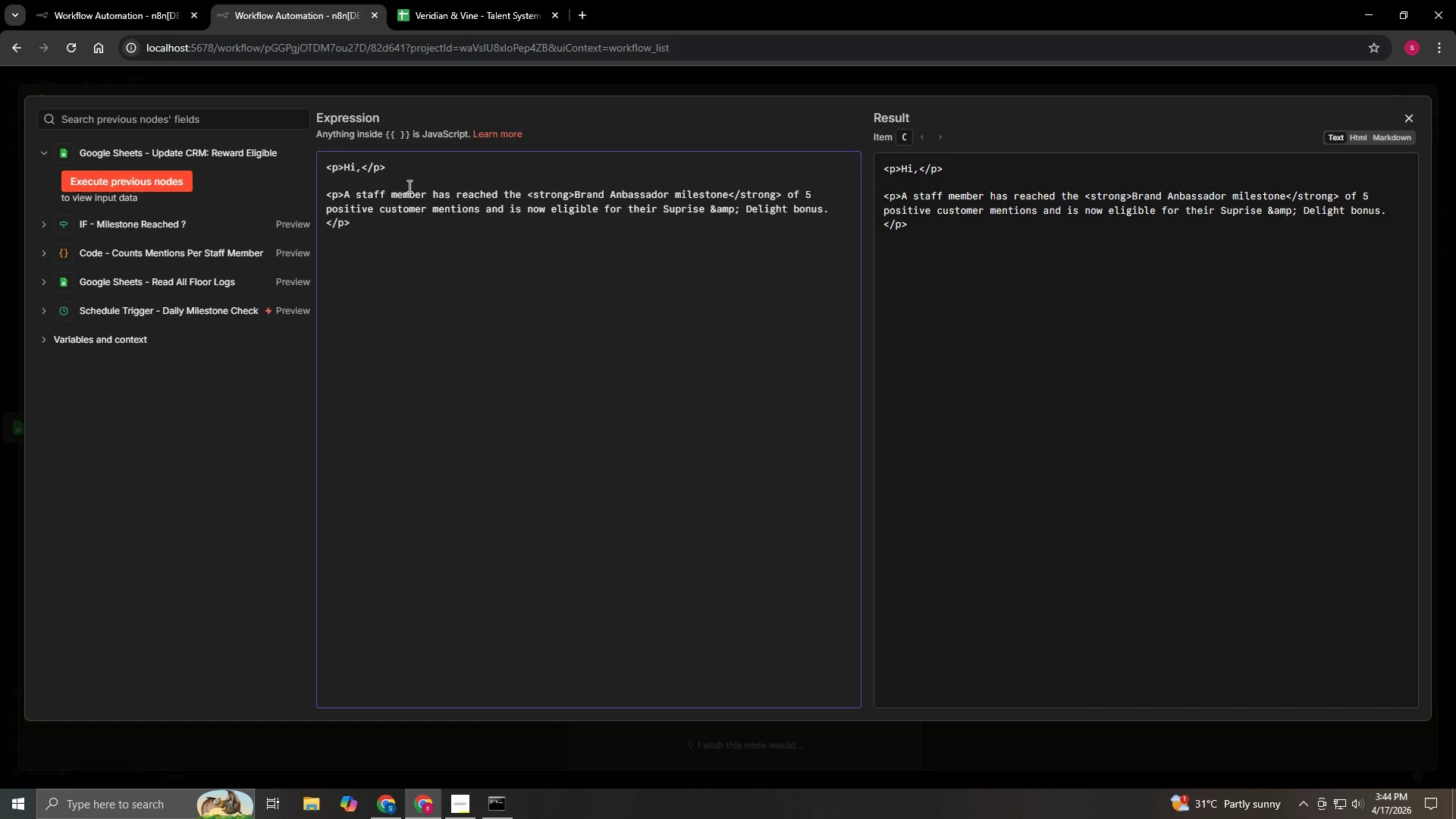 
key(Enter)
 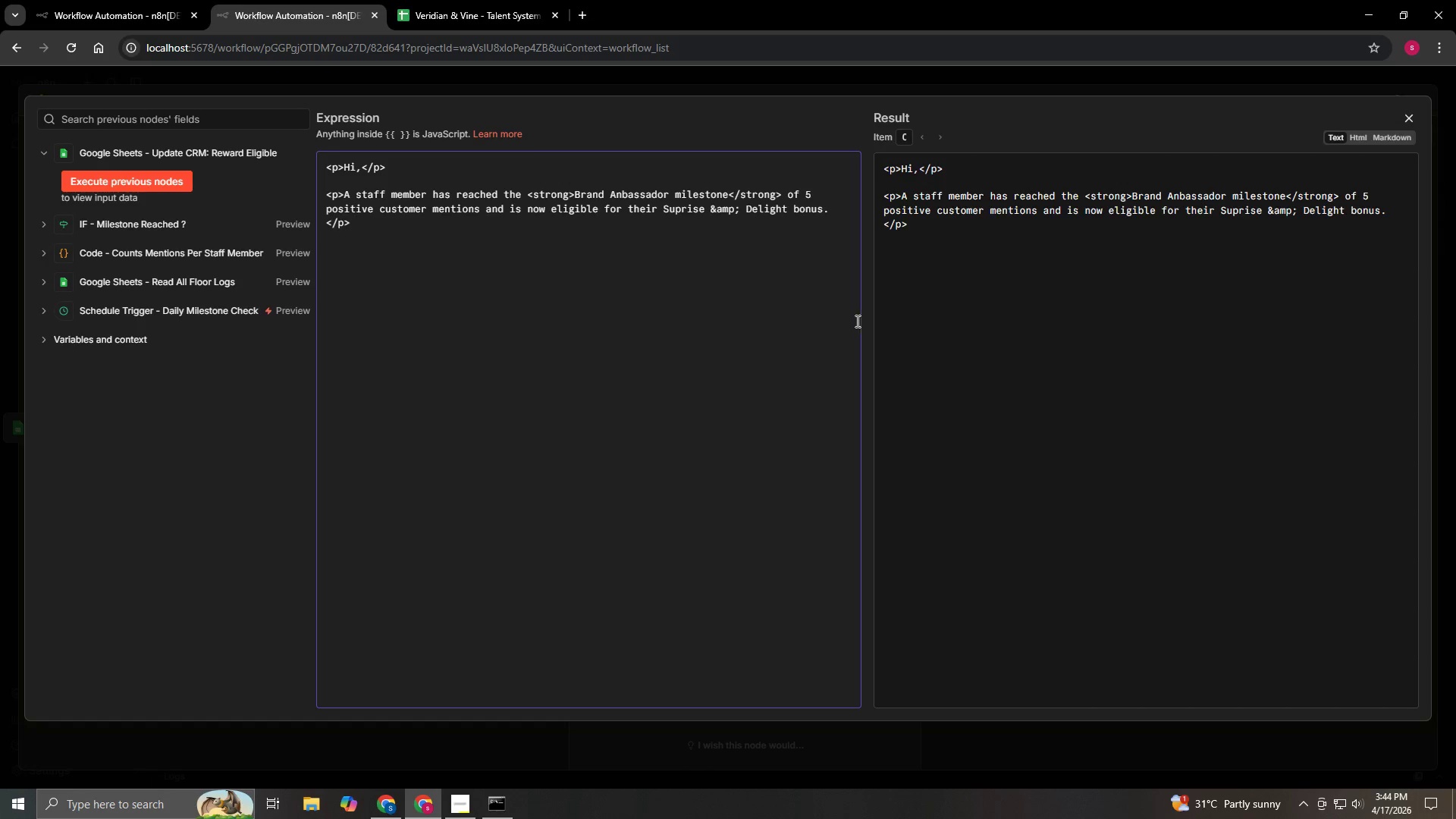 
wait(5.39)
 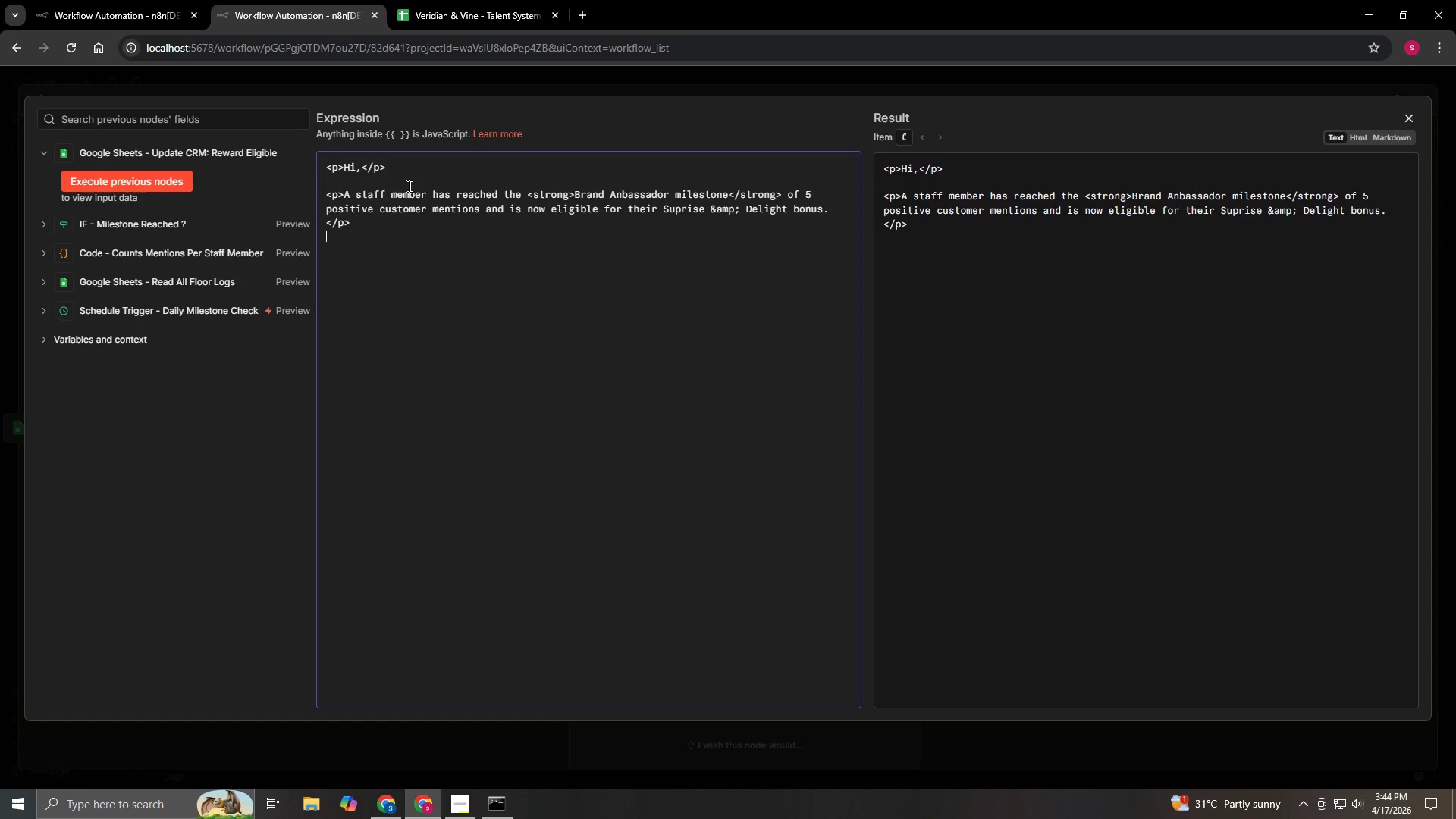 
left_click([332, 240])
 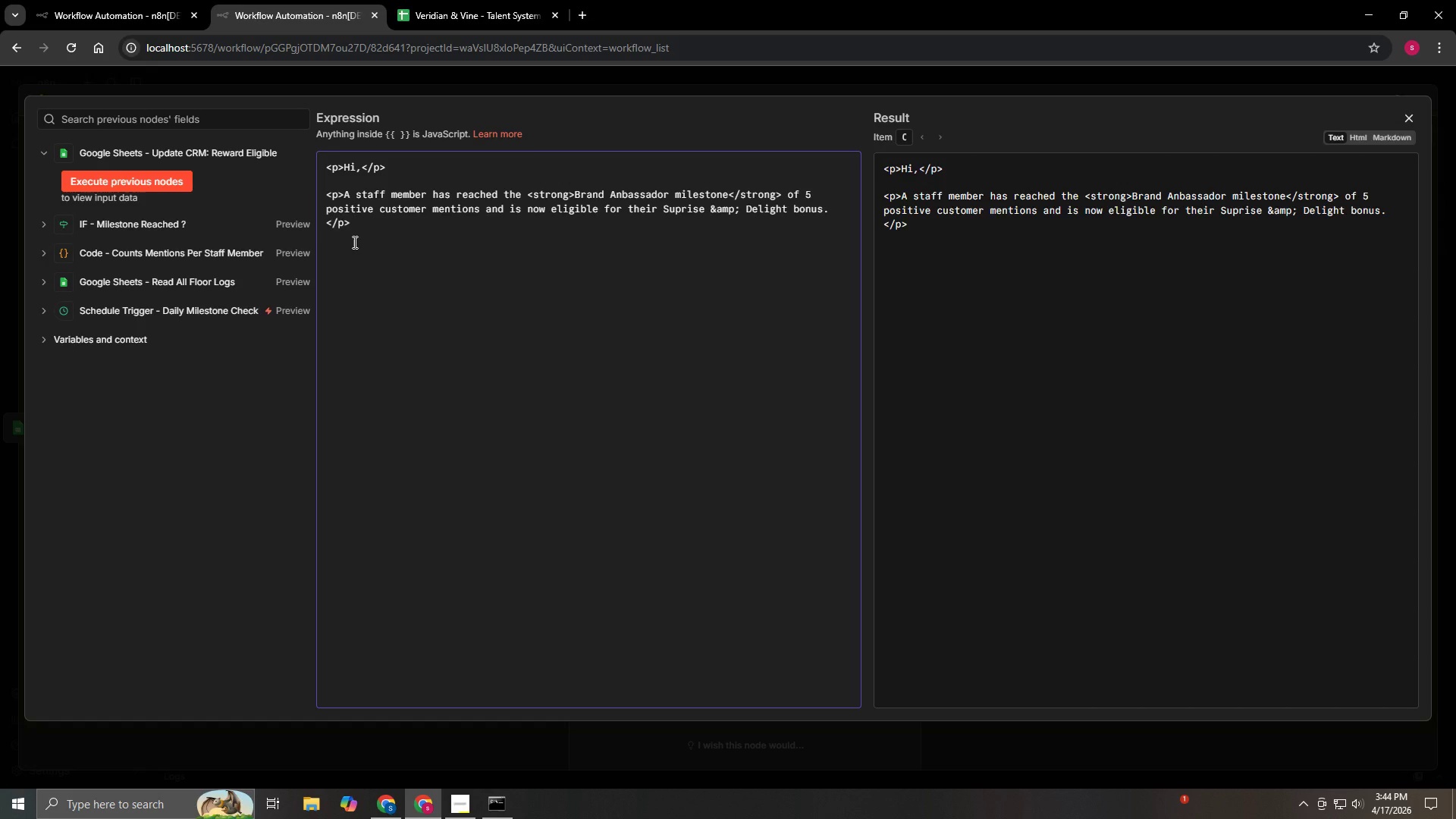 
key(Enter)
 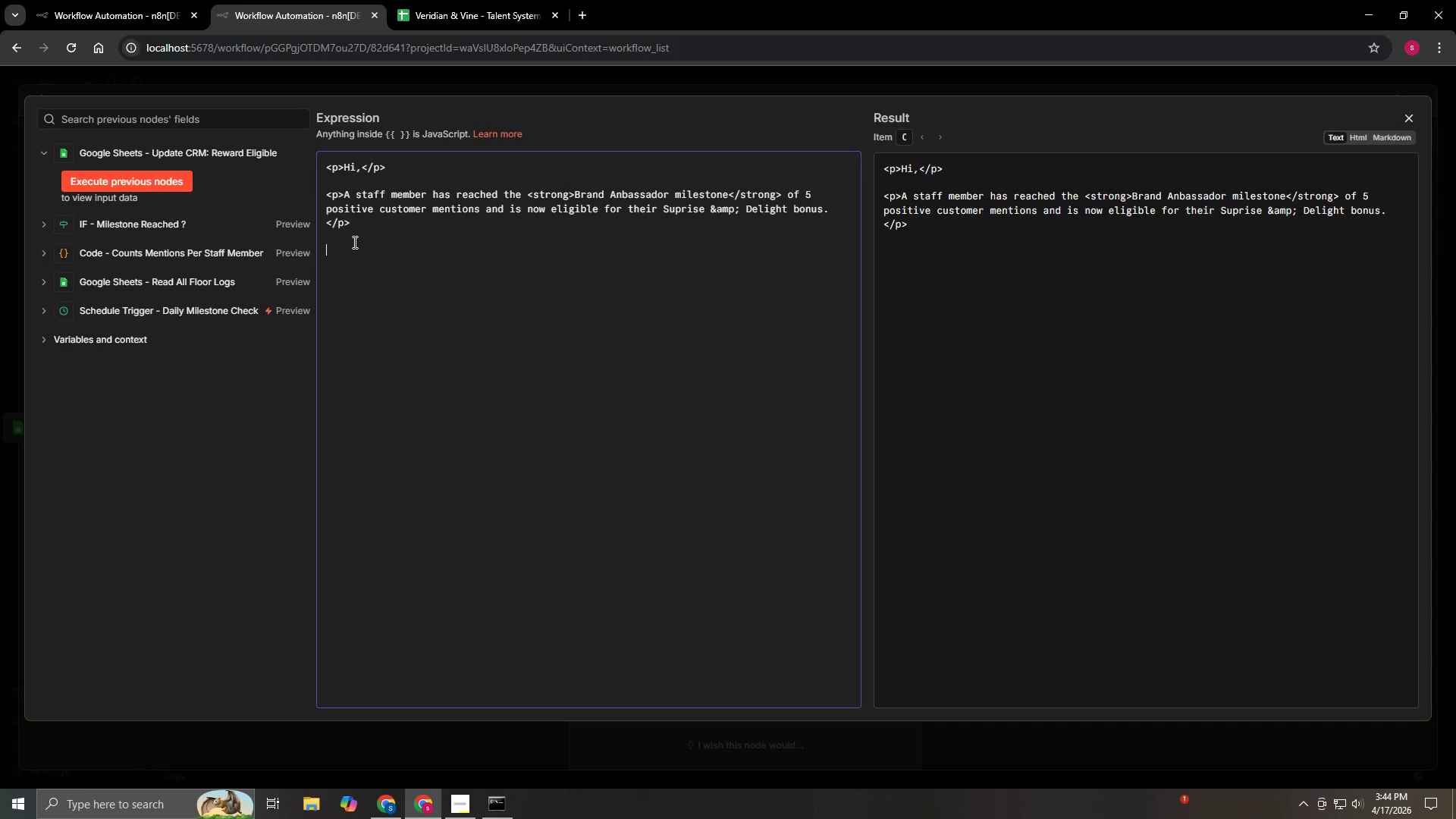 
key(Enter)
 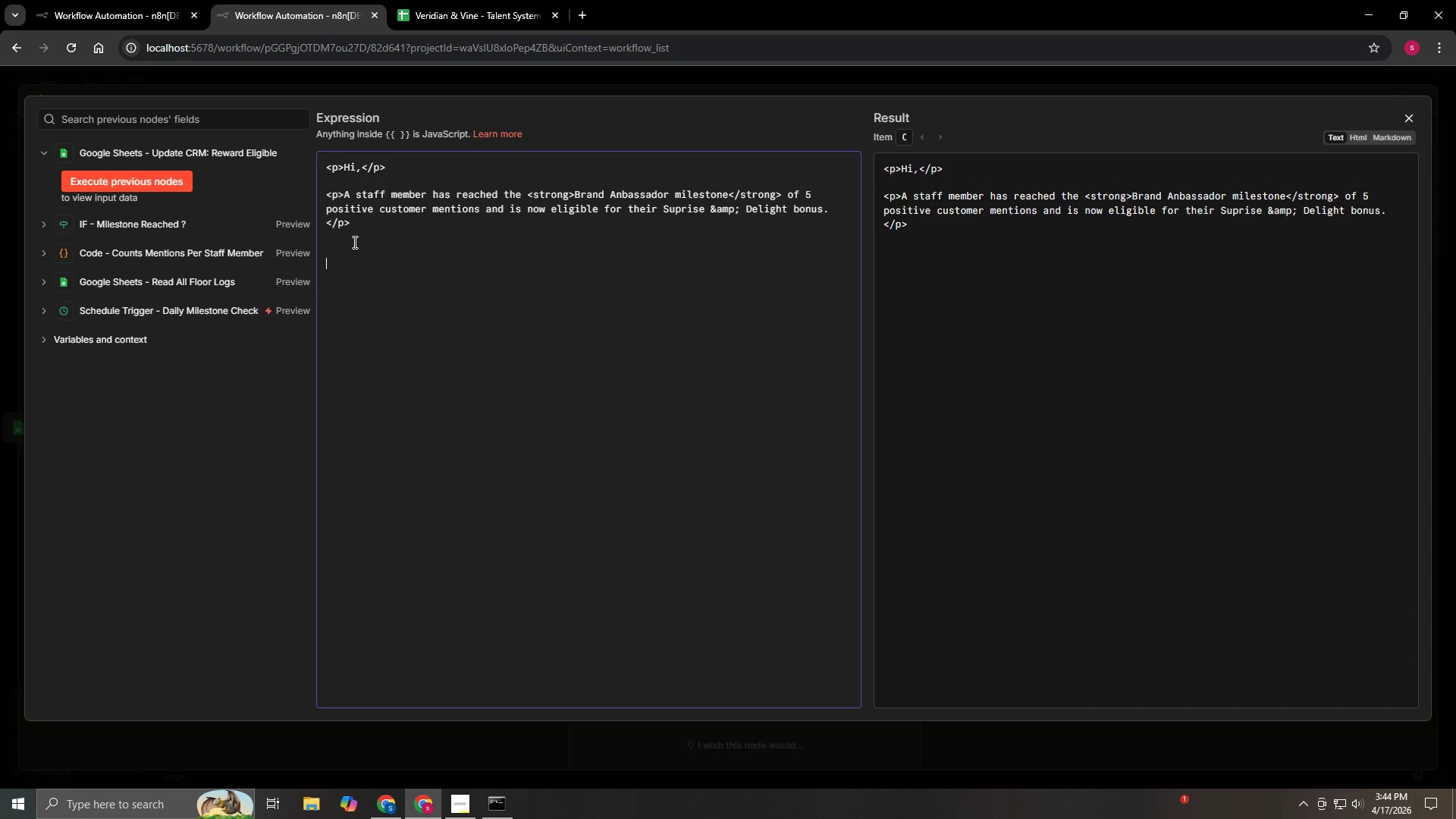 
type(<h3>Milestone Details</h3>)
 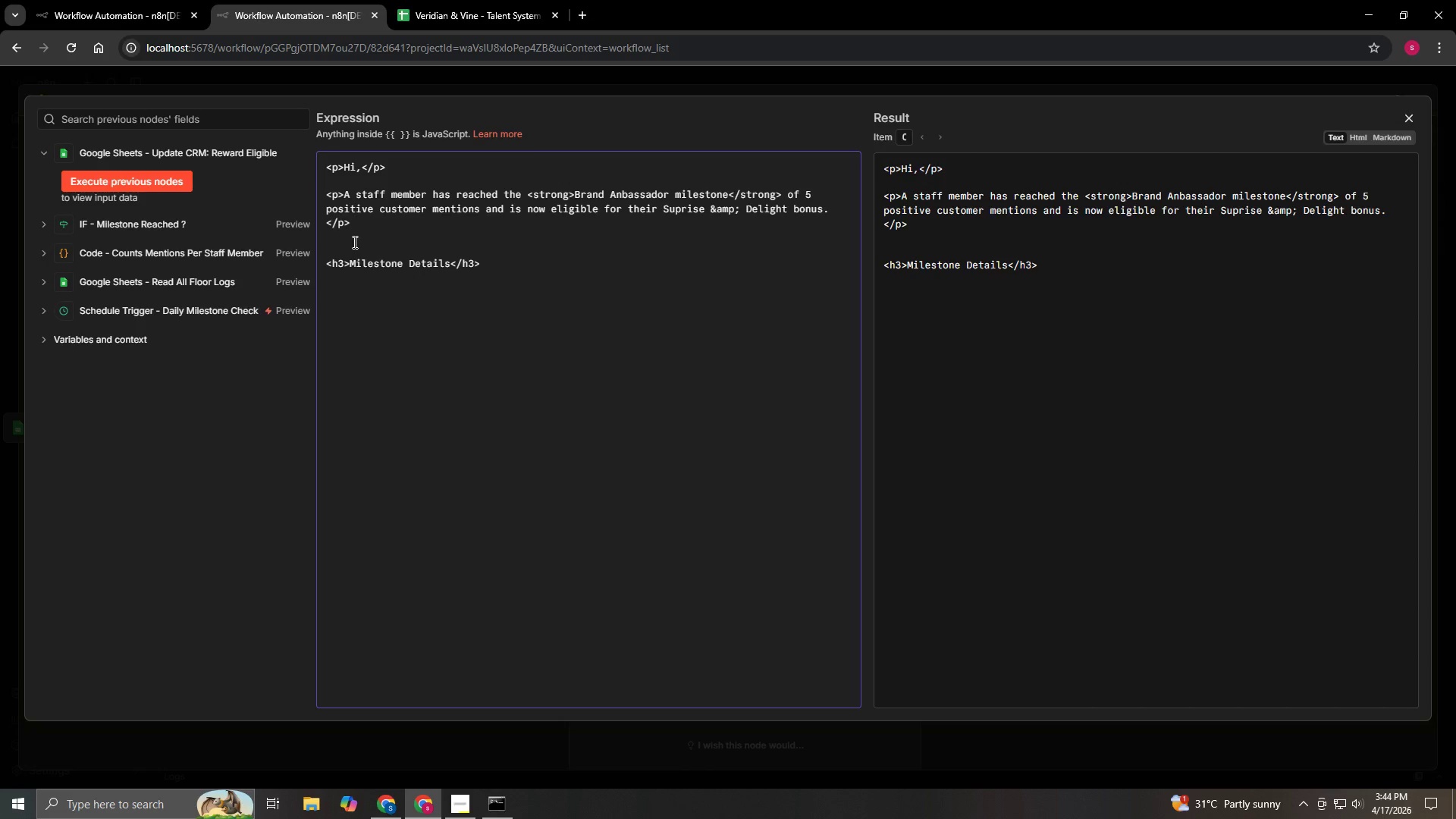 
key(Enter)
 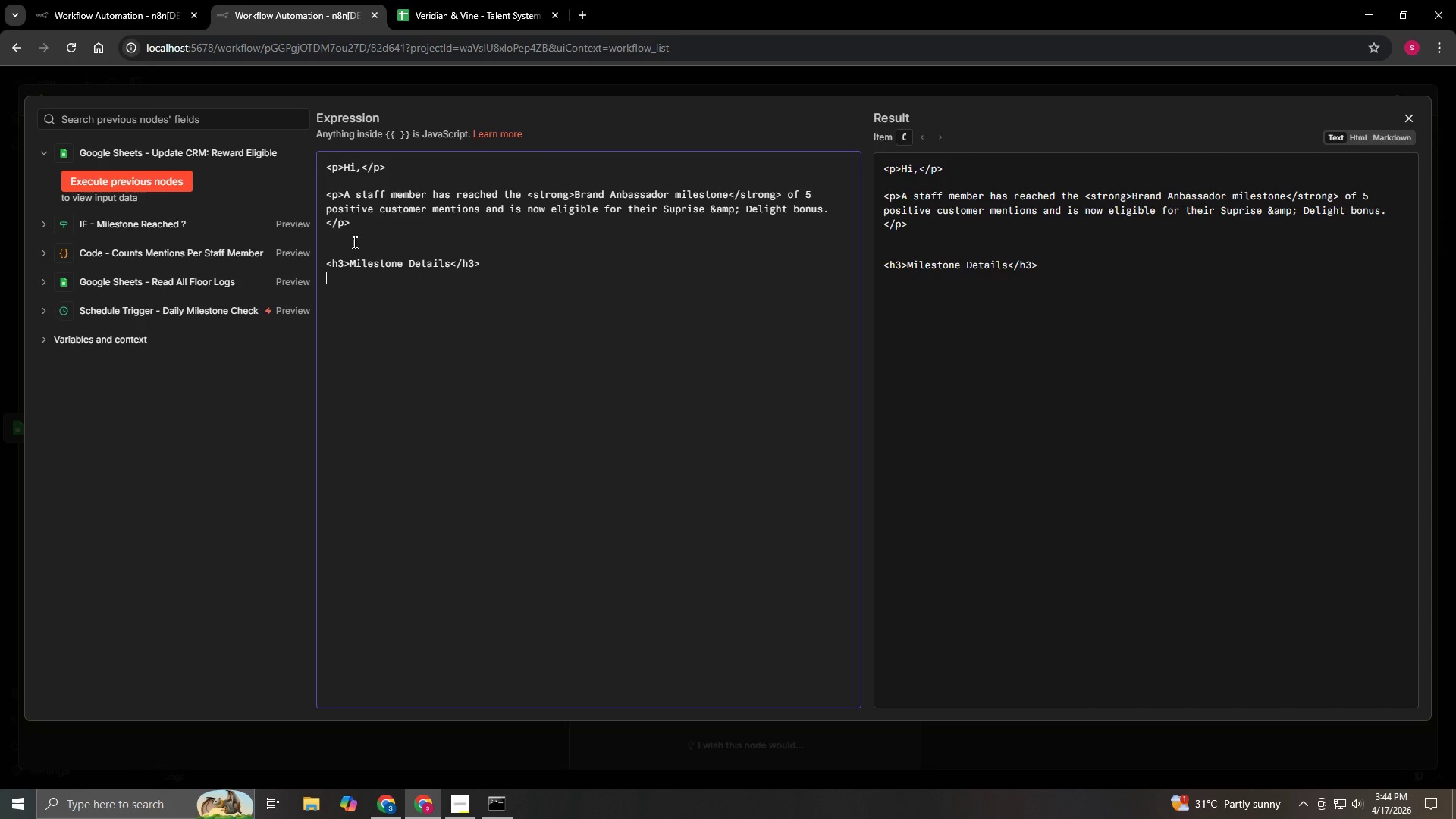 
type(<ul>)
 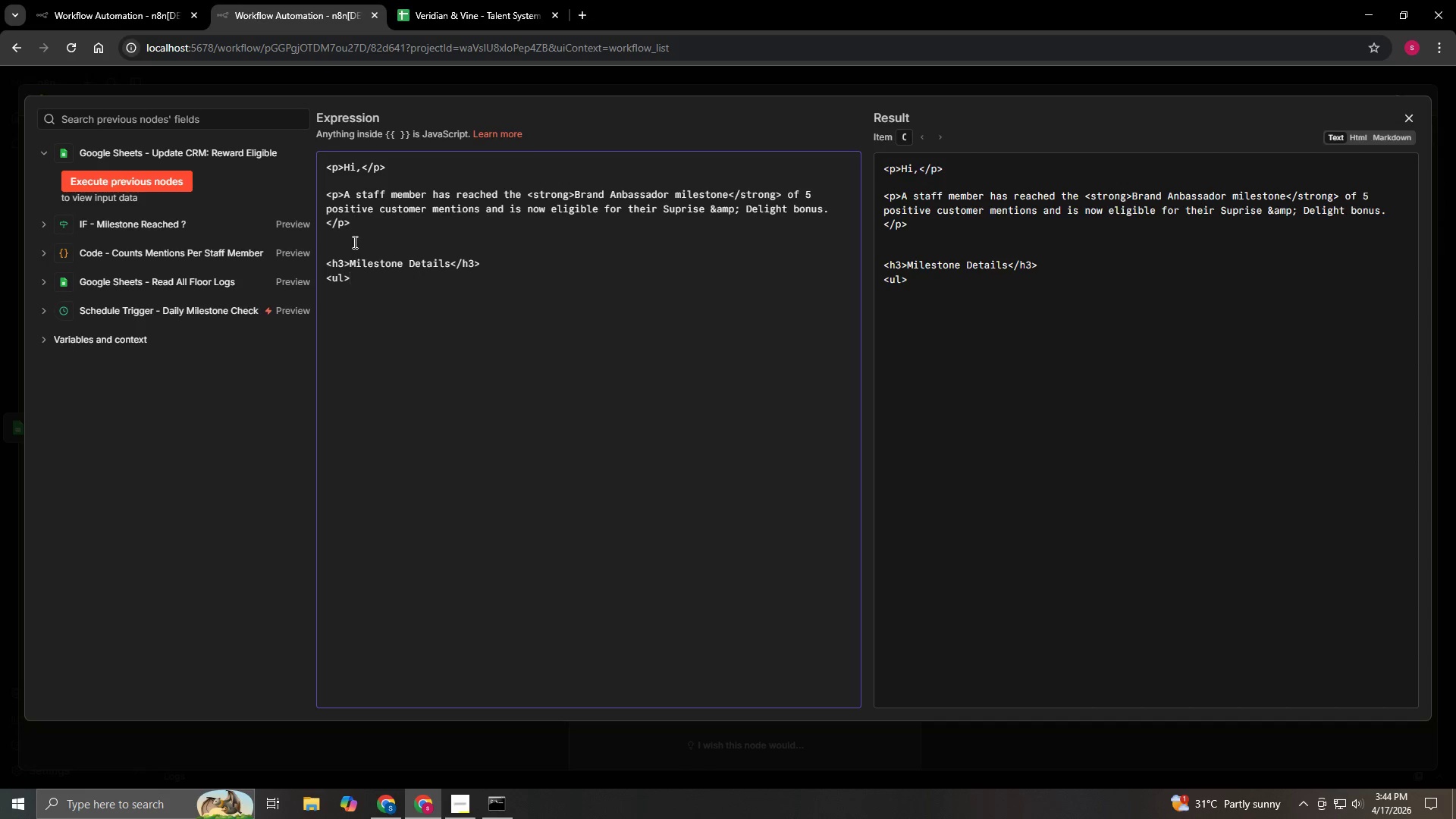 
key(Enter)
 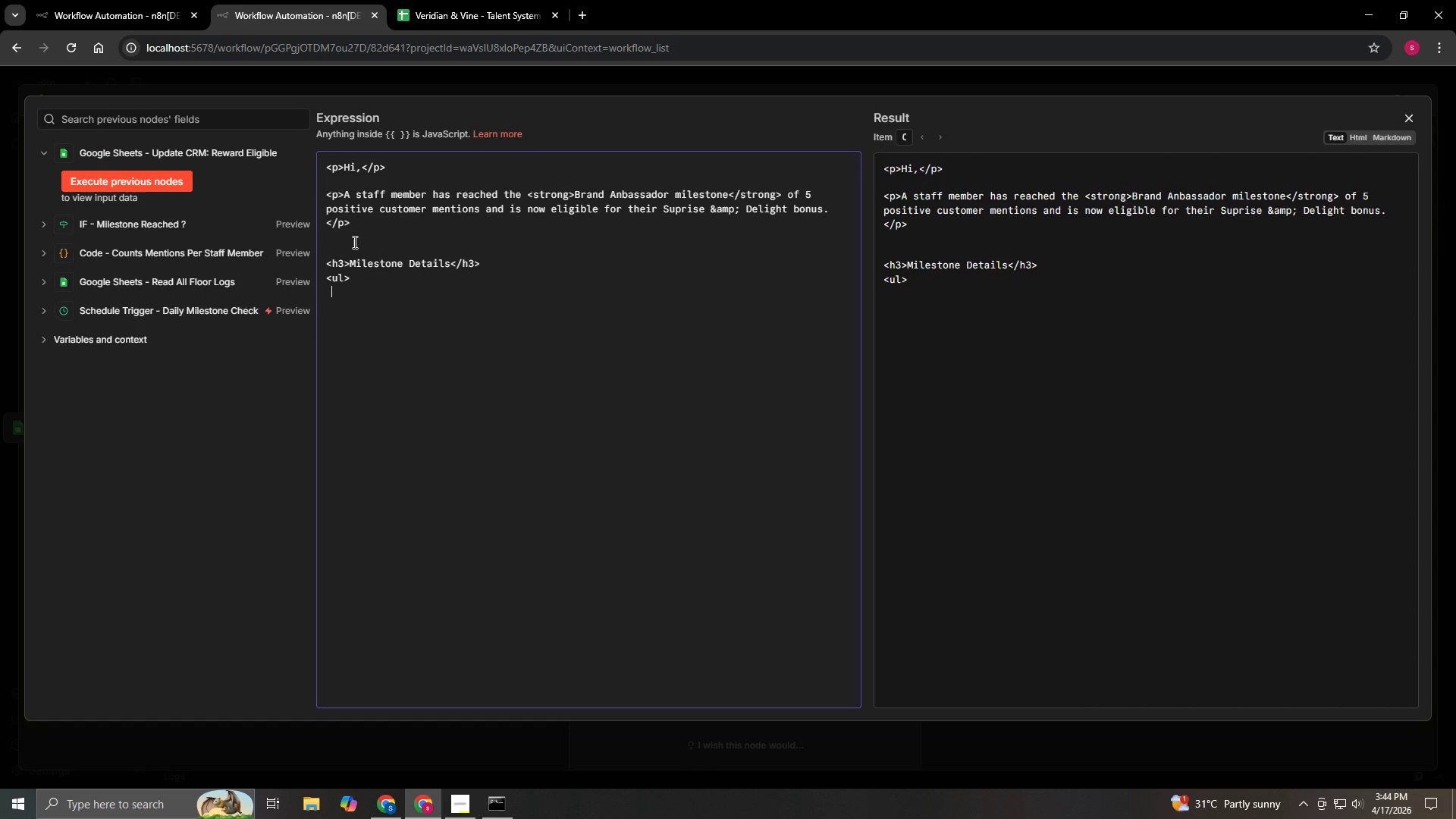 
type(  <li><strong>Staff Member)
 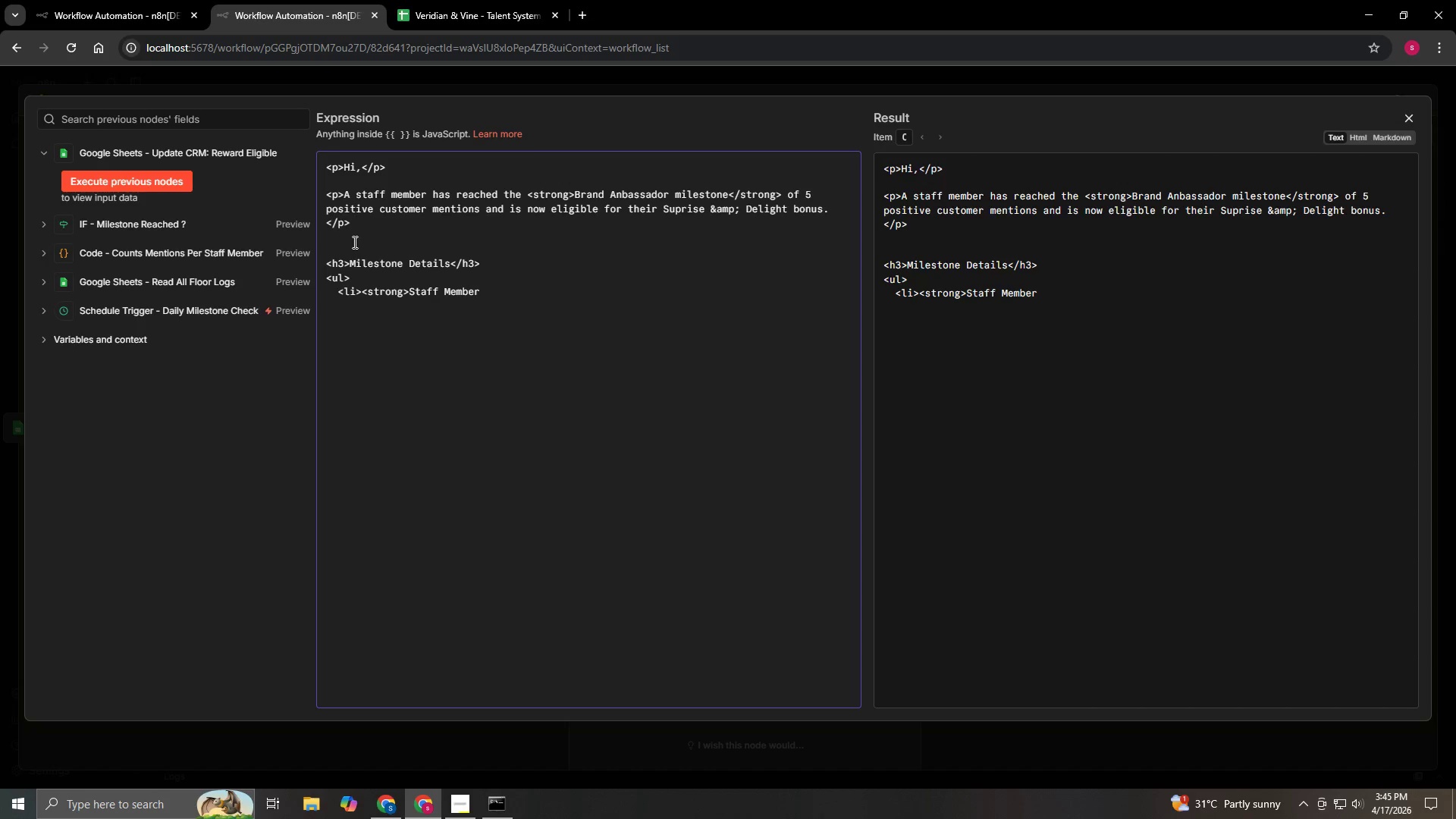 
type(:<s)
key(Backspace)
type(/strong> {{$json.staffName)
 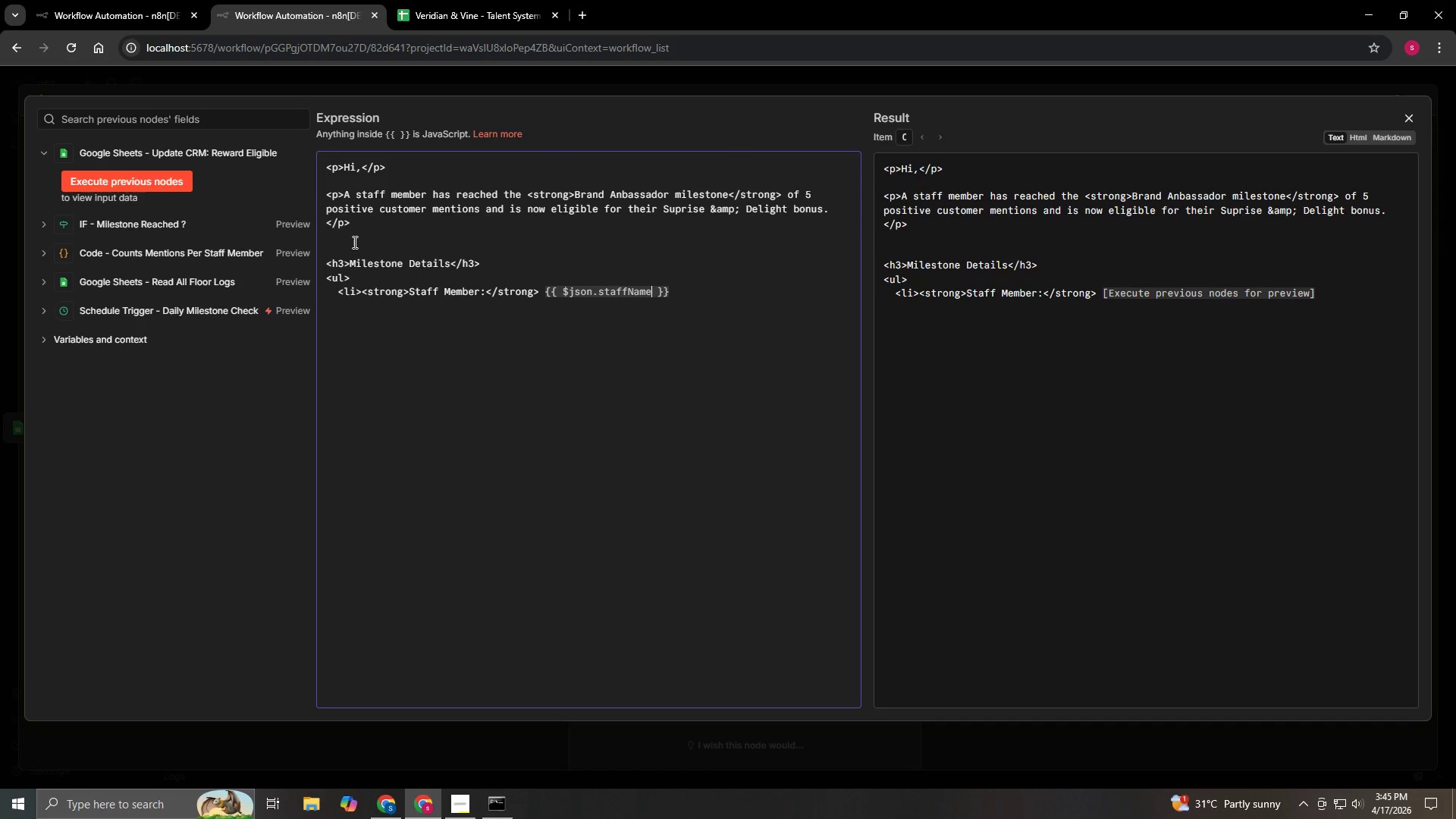 
key(ArrowRight)
 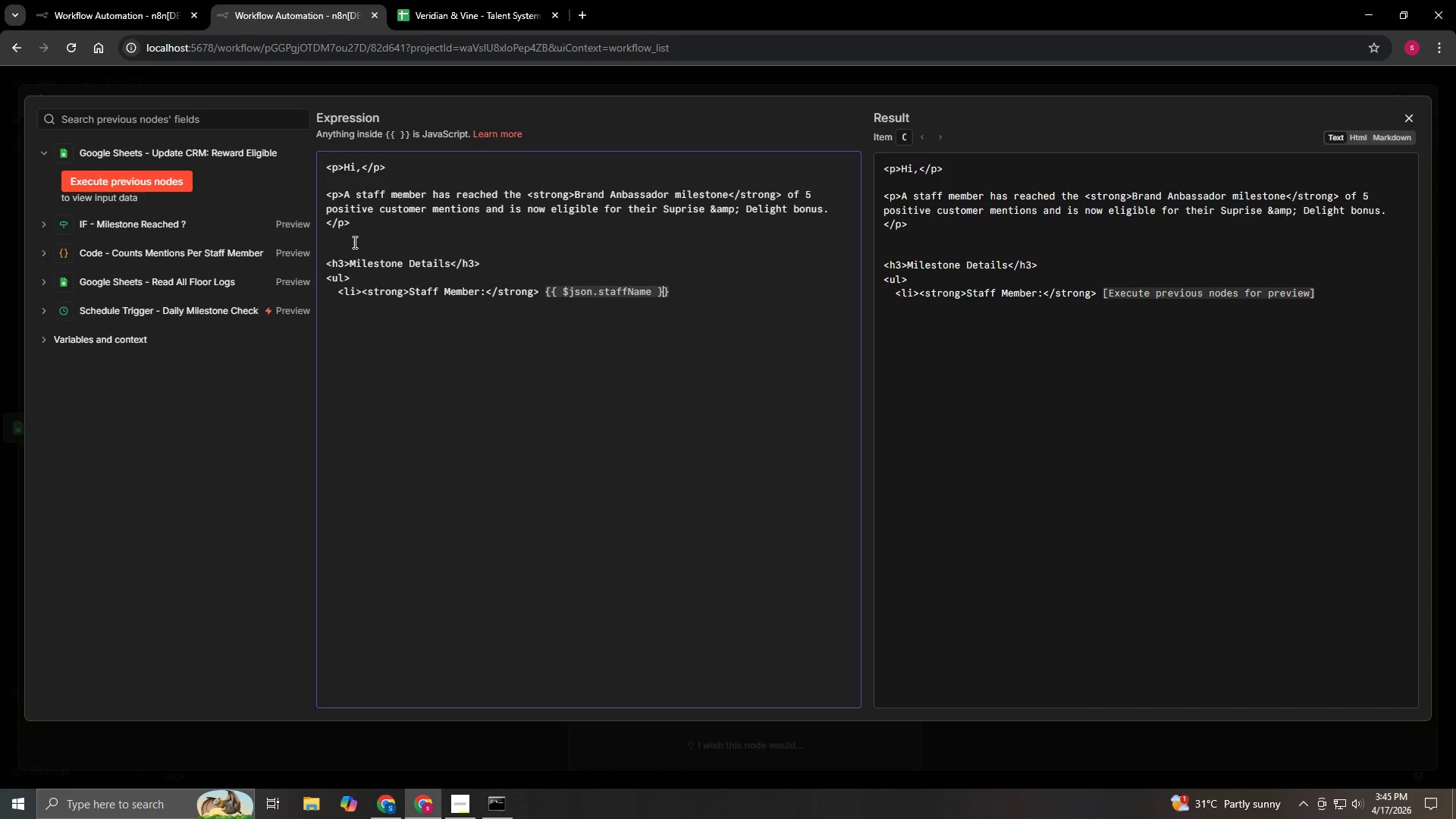 
key(ArrowRight)
 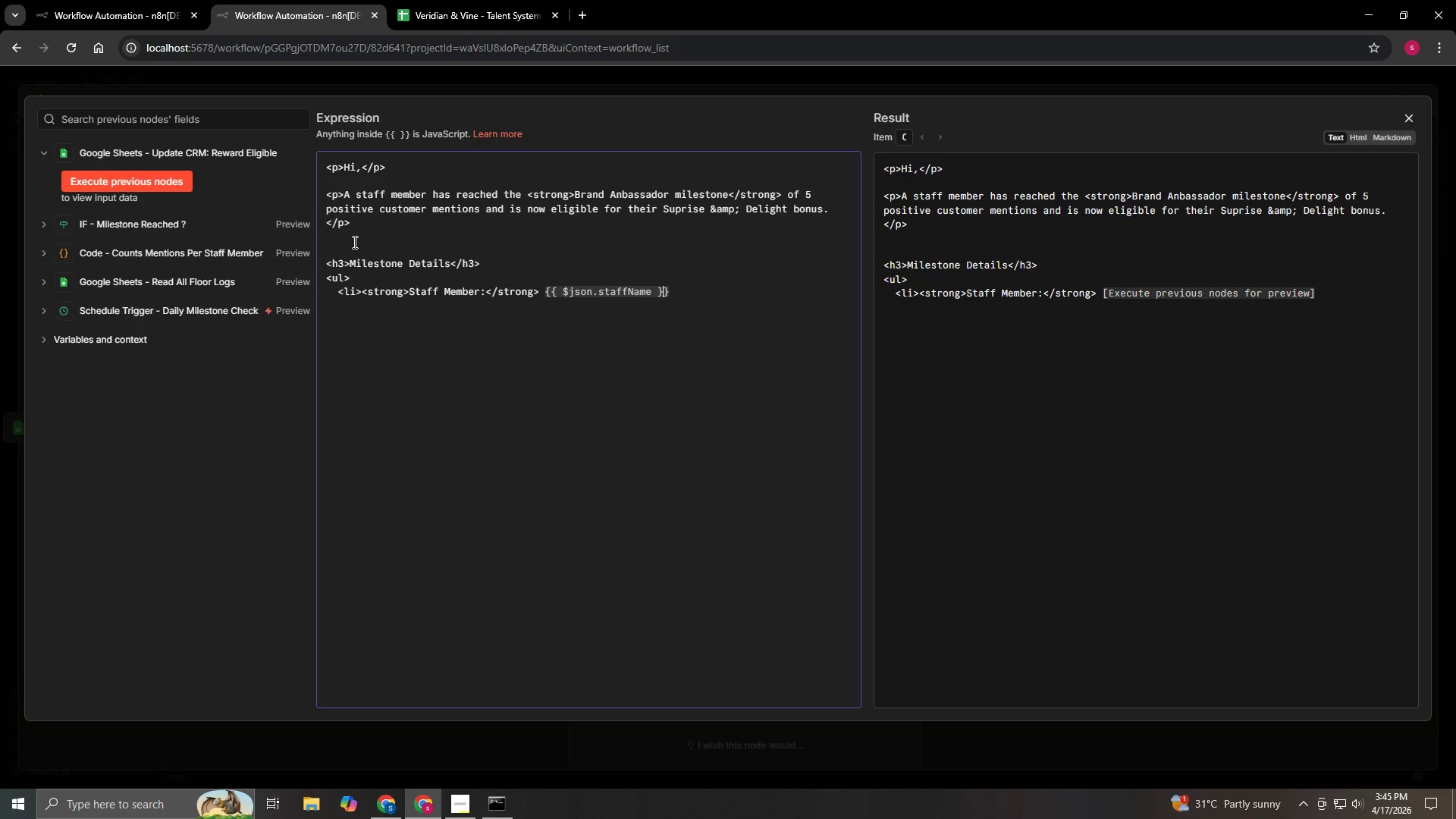 
key(ArrowRight)
 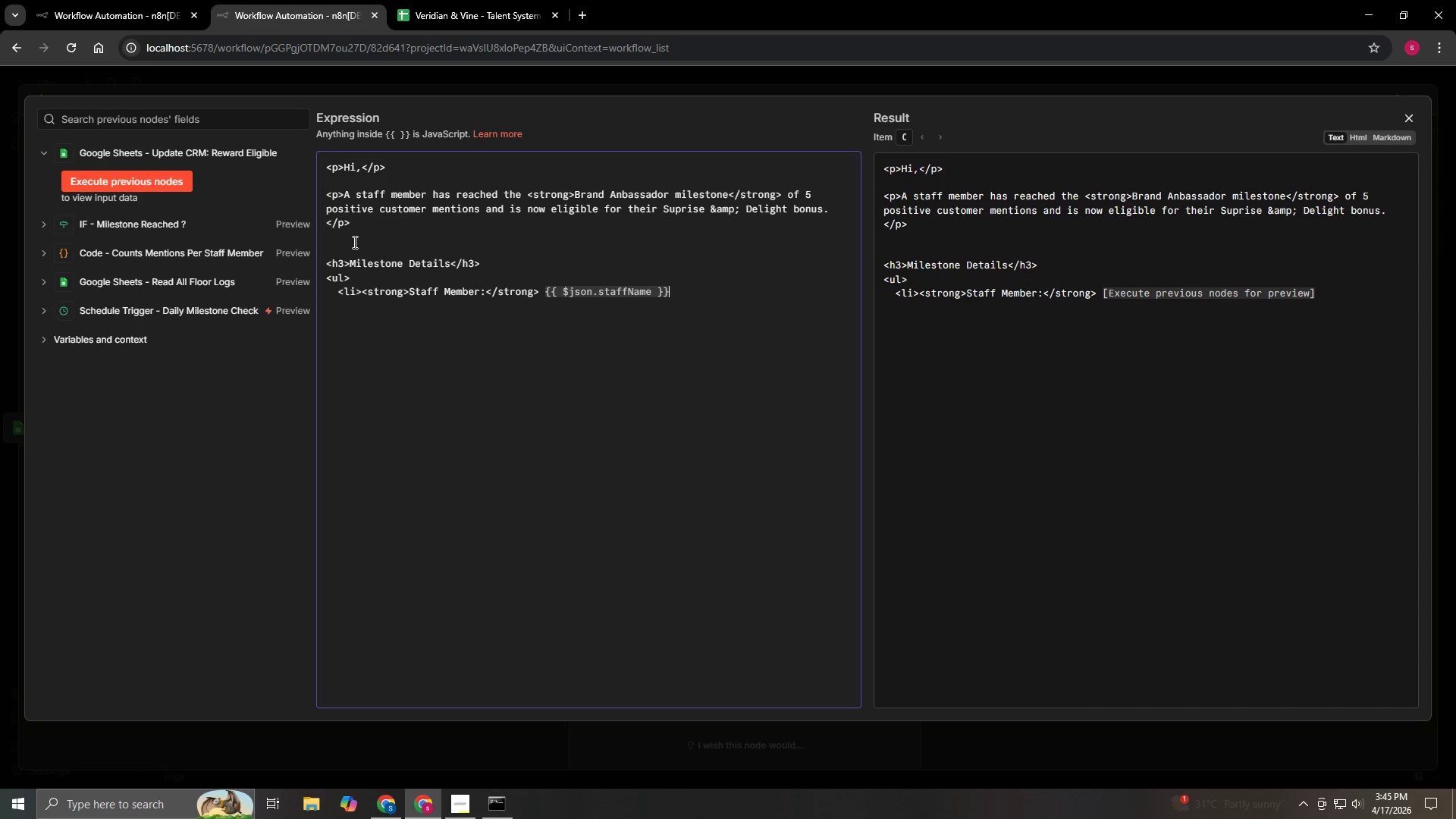 
type(</li>)
 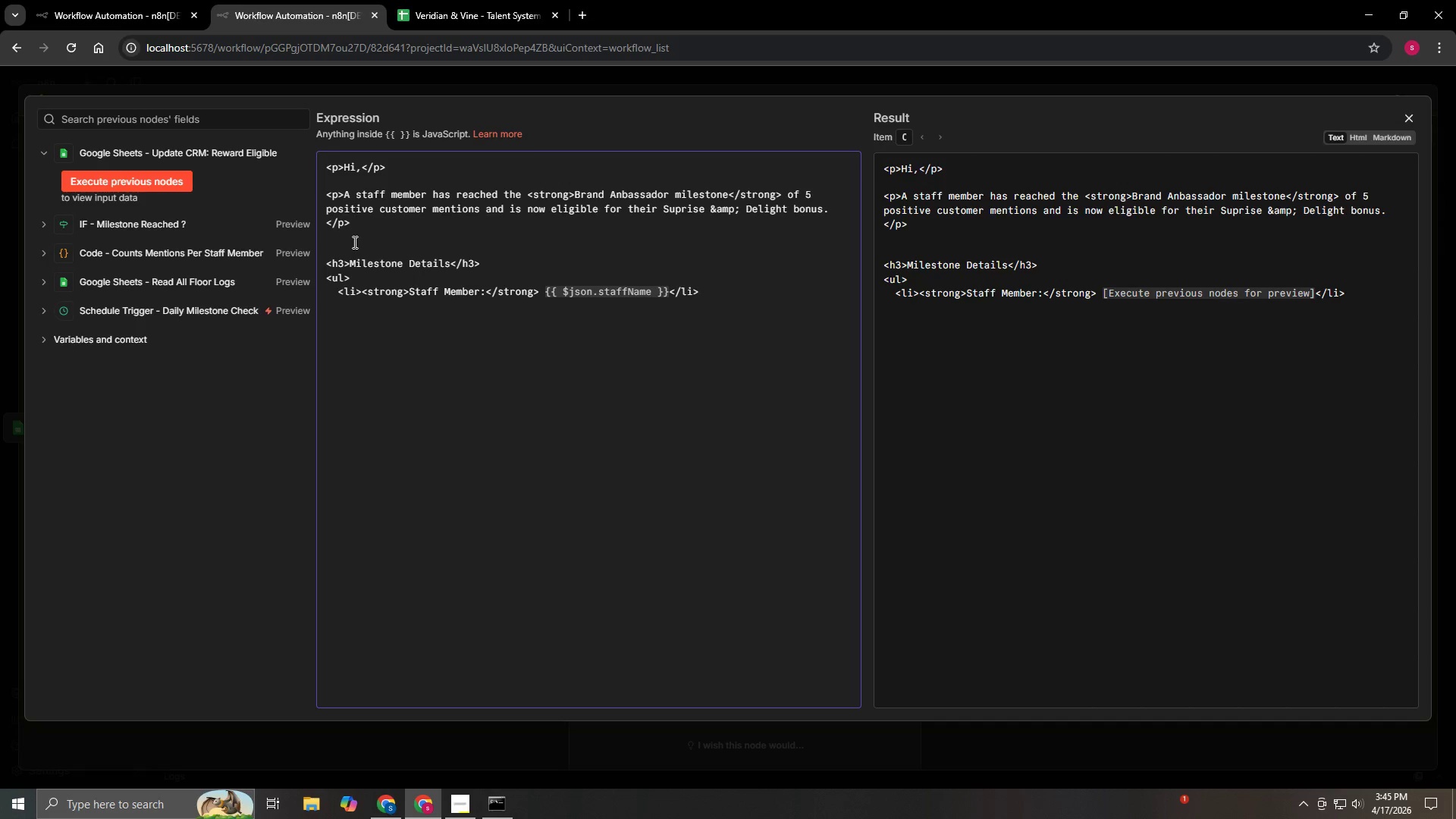 
key(Enter)
 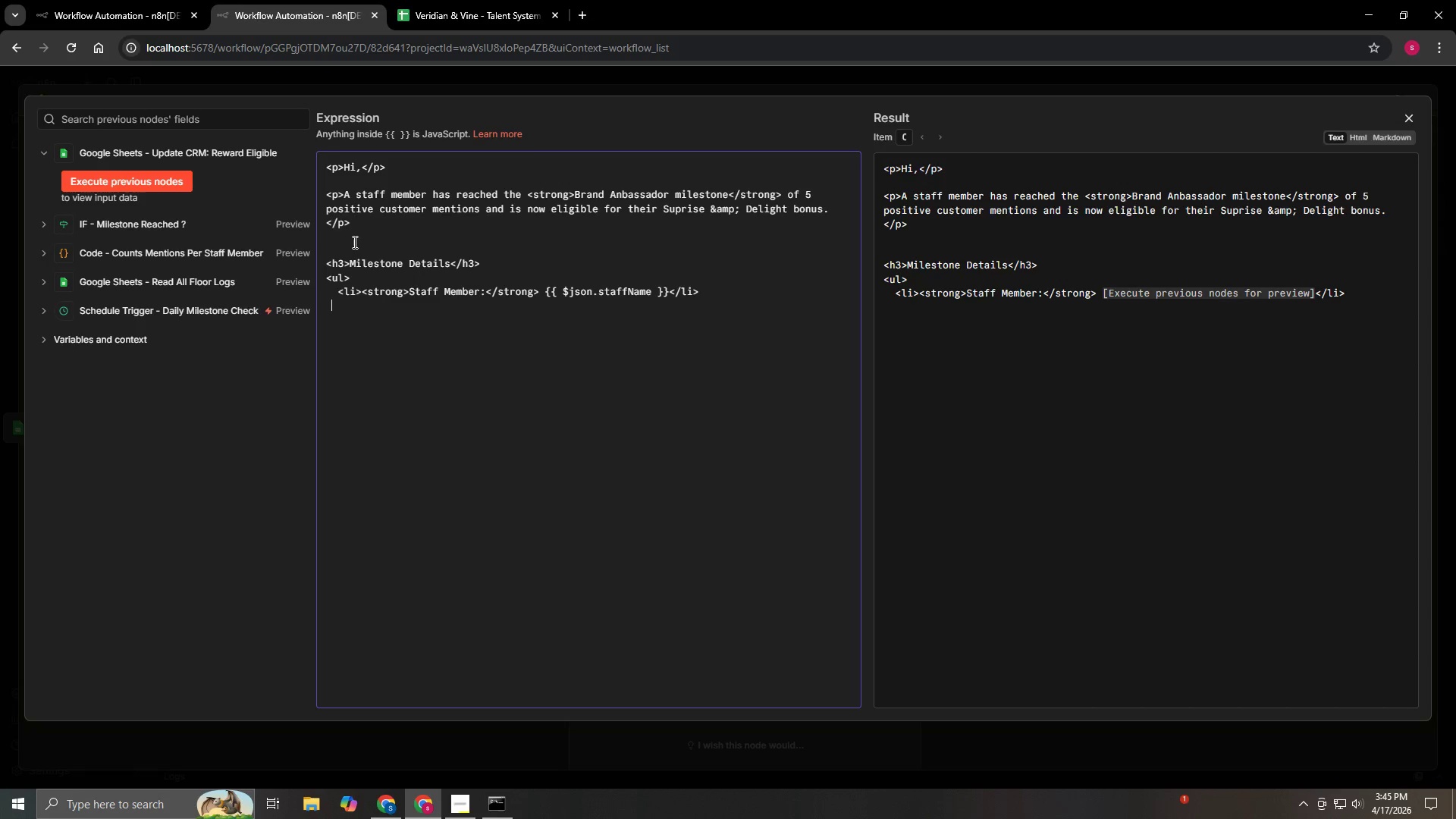 
type(  <li><strong>Emial:</strong> {{)
 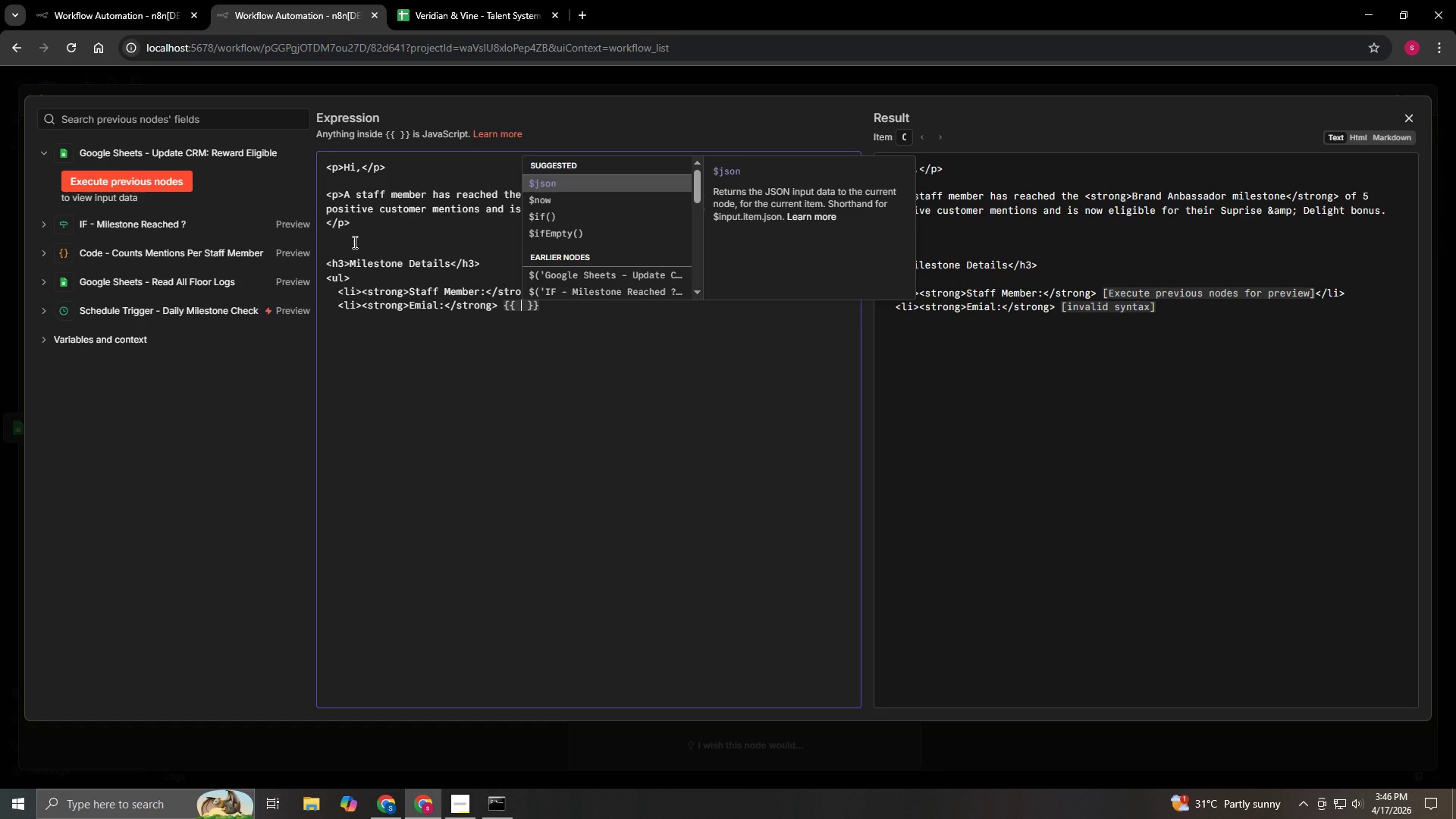 
type($json.staffEmail)
 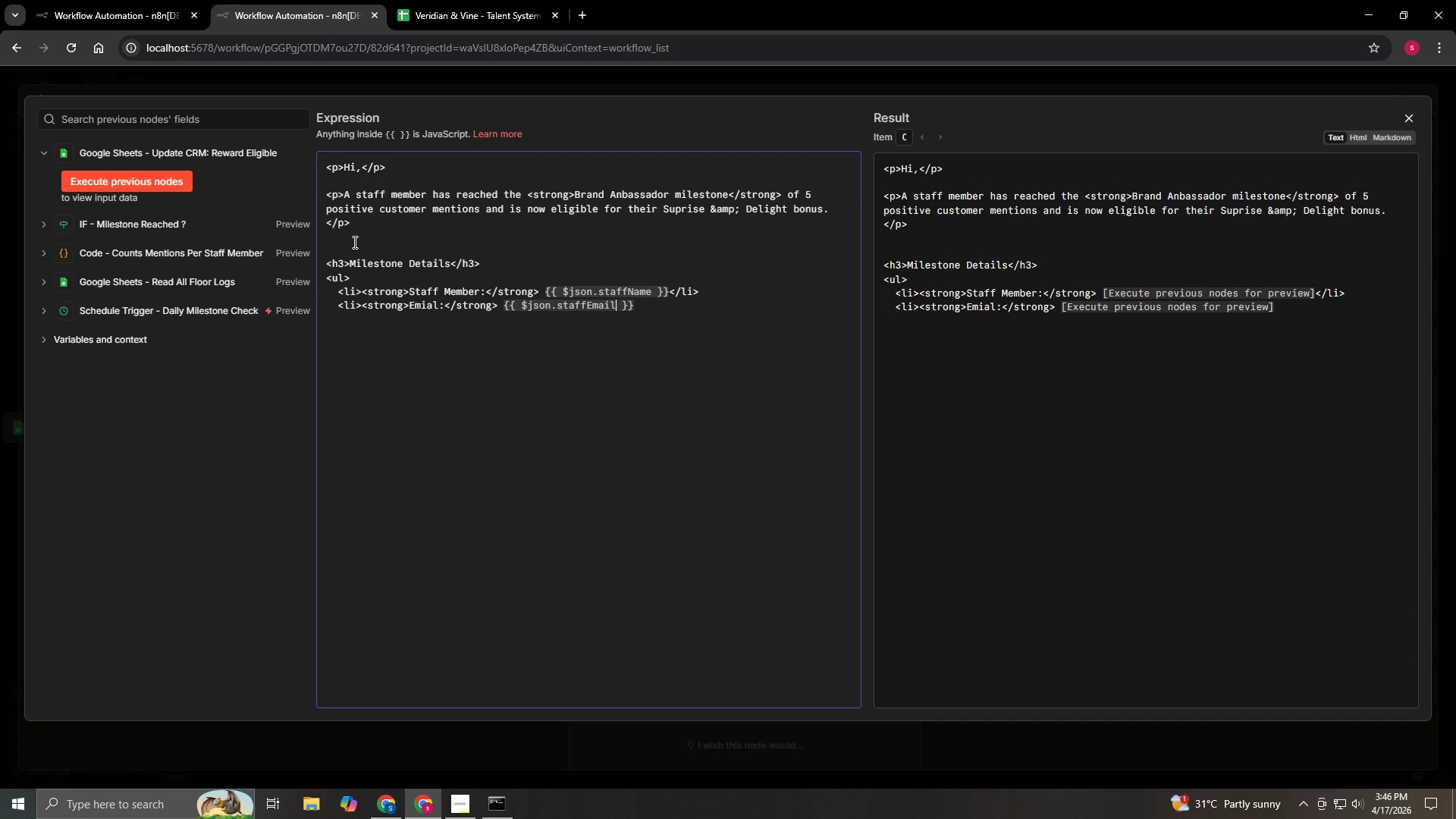 
hold_key(key=ArrowRight, duration=0.97)
 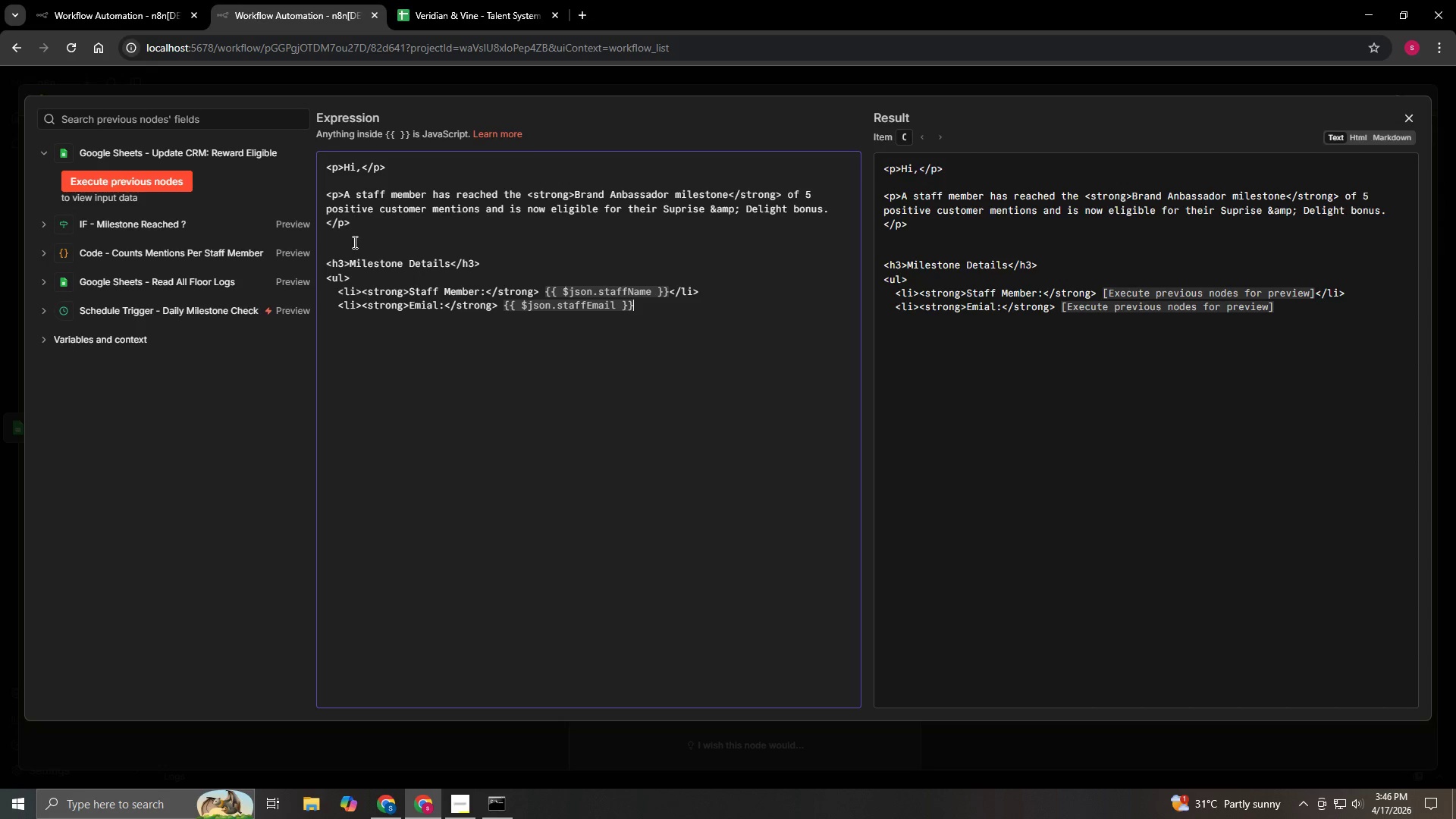 
type(</li>)
 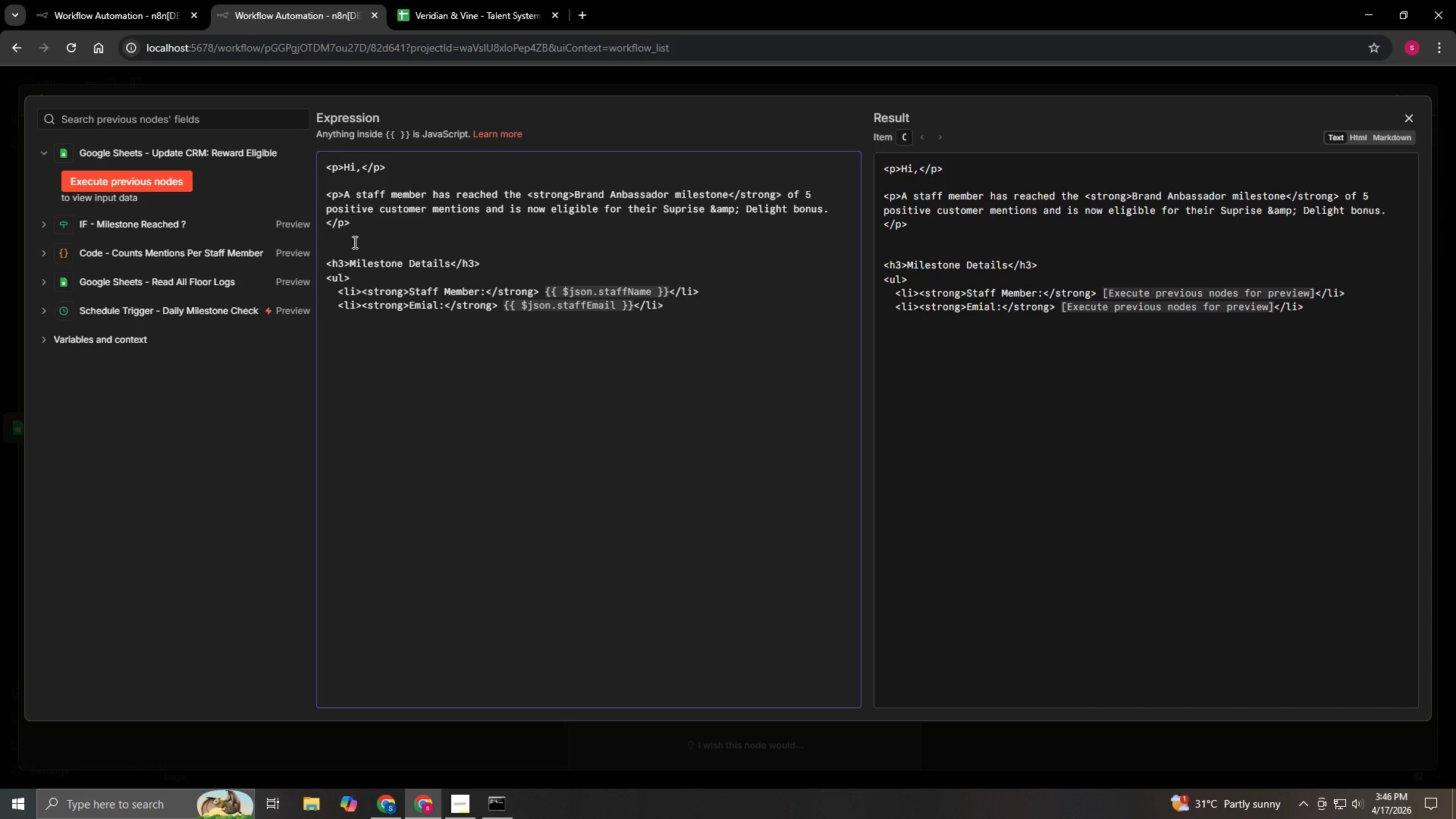 
key(Enter)
 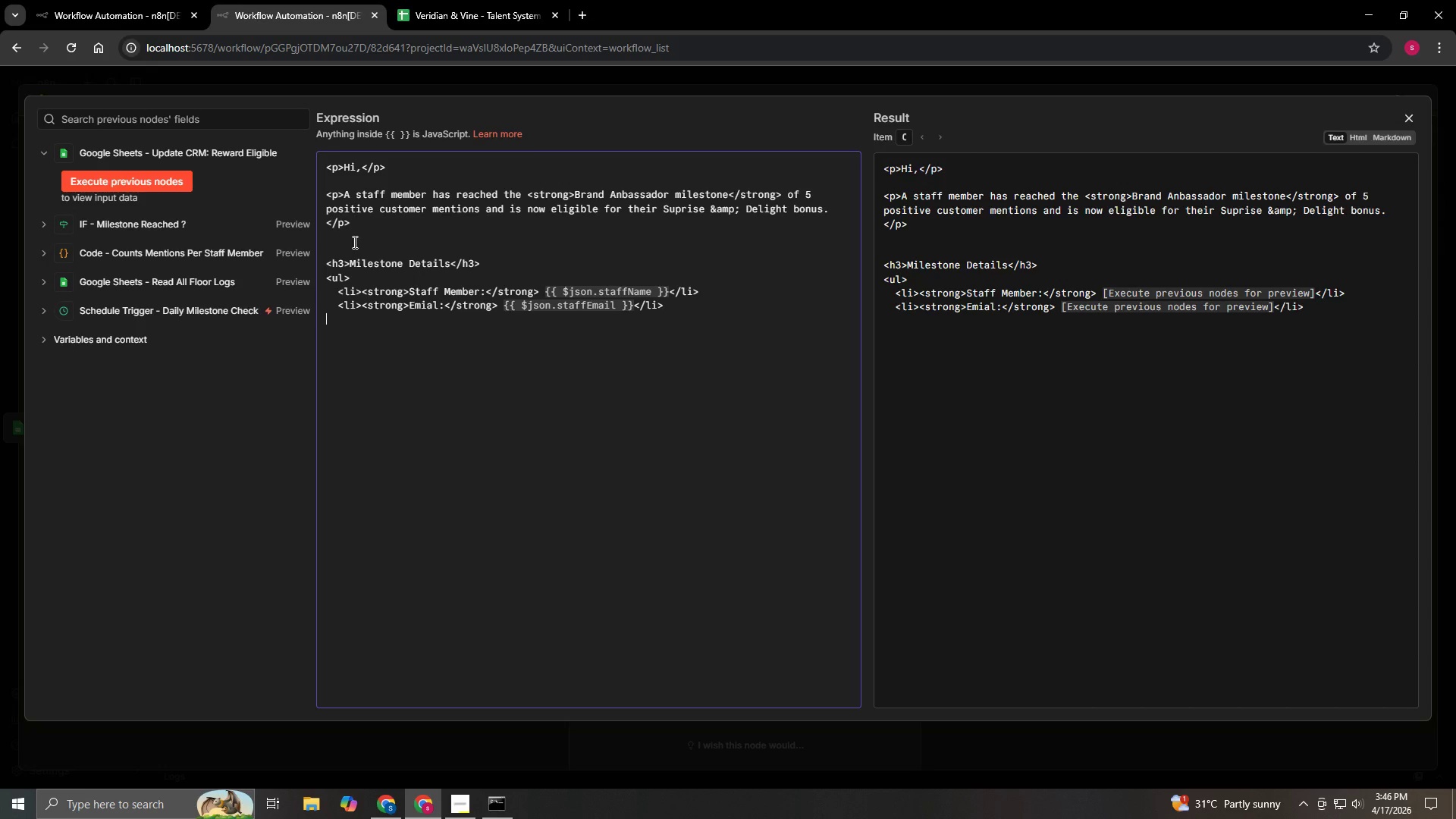 
type(  <li><strong>Total Customer Mentions:</strong>)
 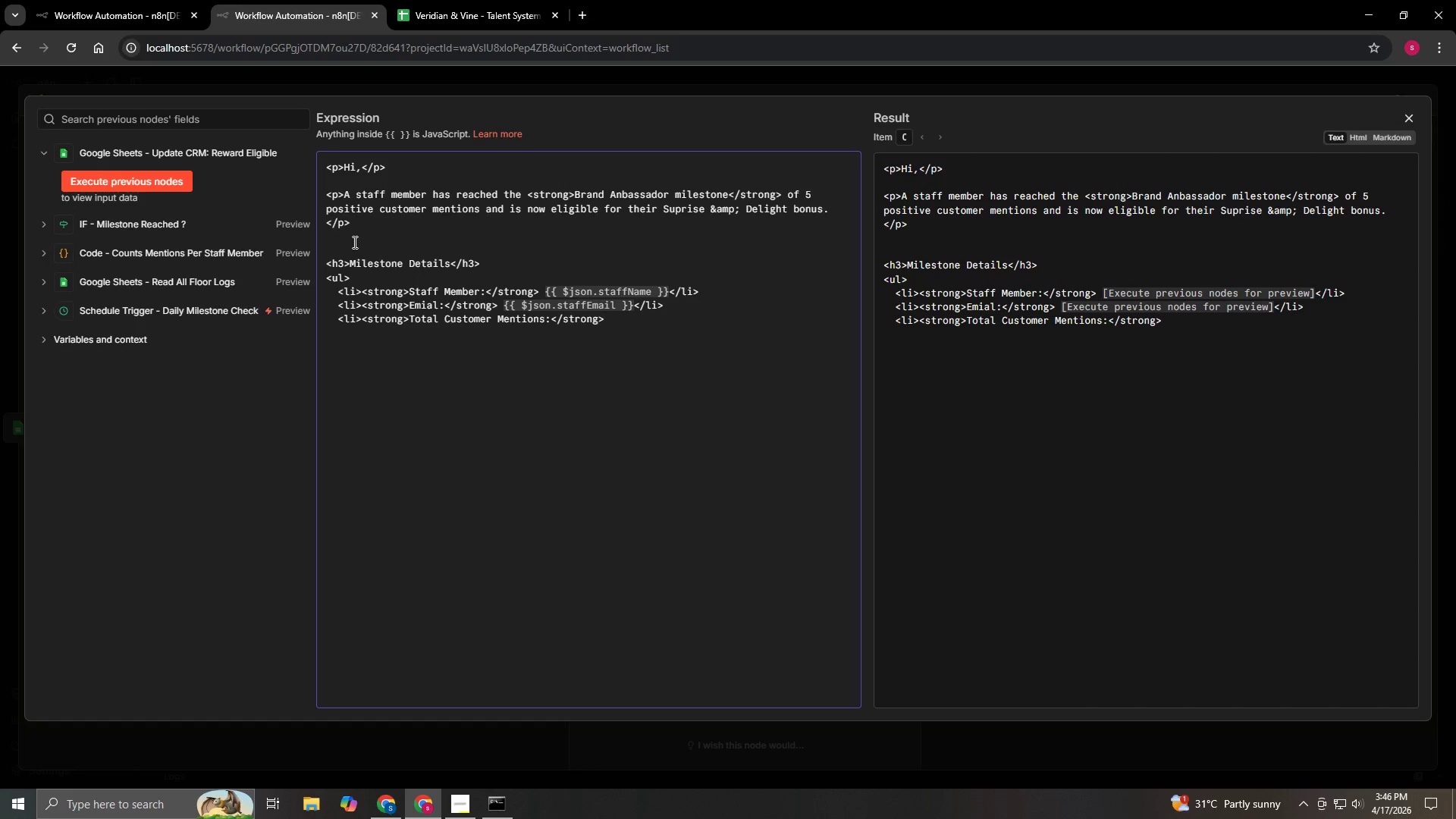 
key(Enter)
 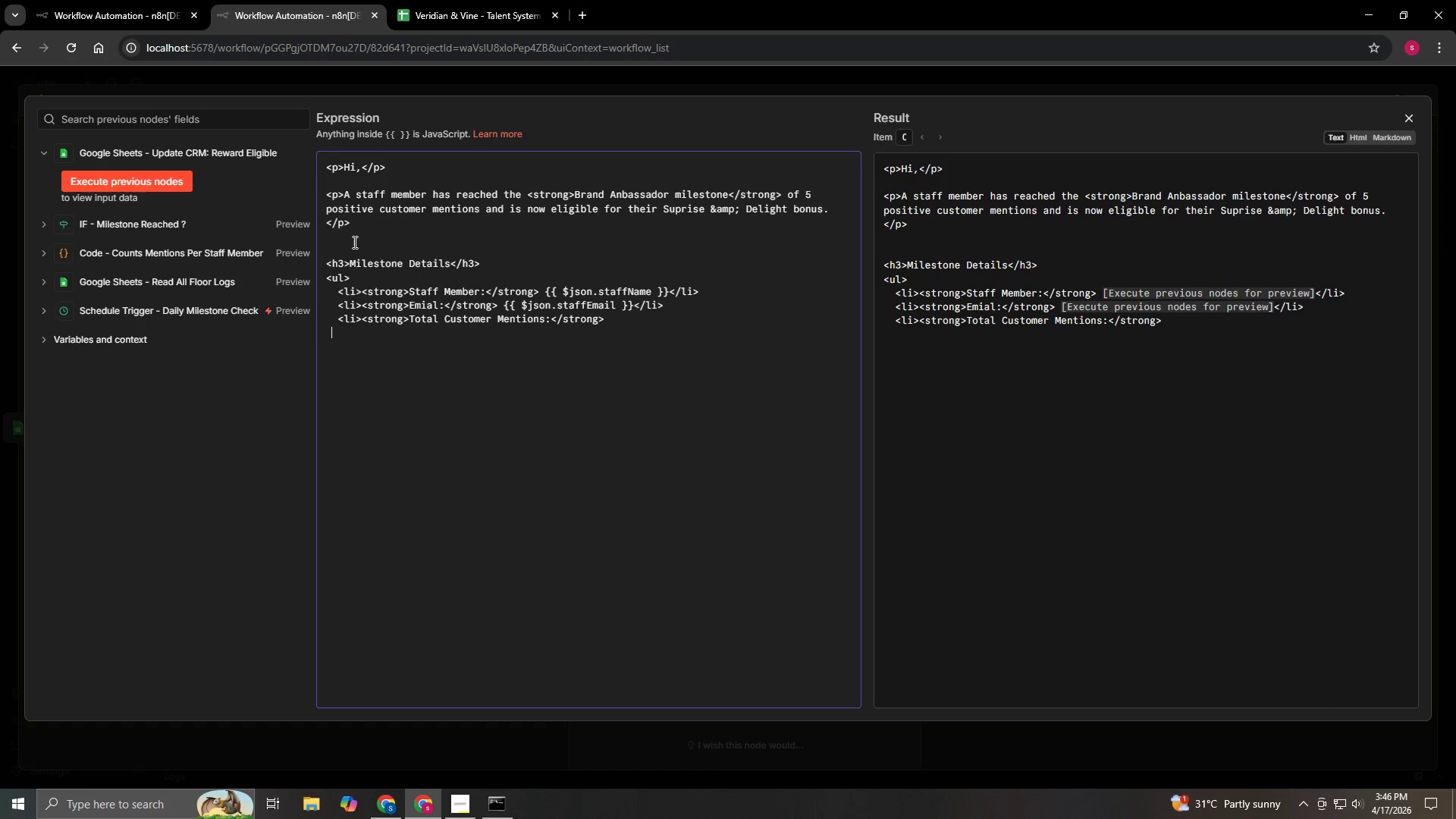 
type(       {{$json.mentions)
 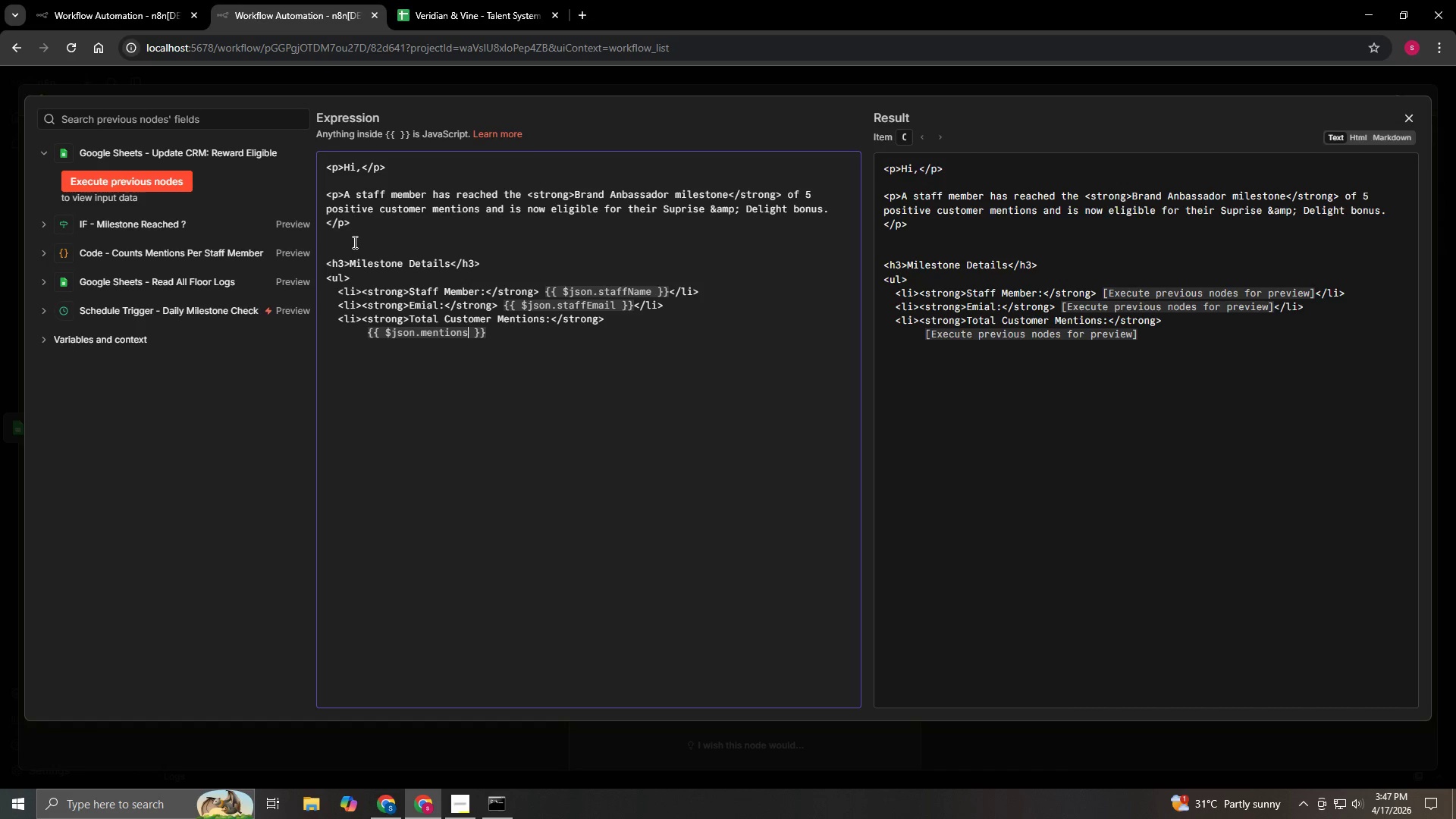 
key(Backspace)
type(Count)
 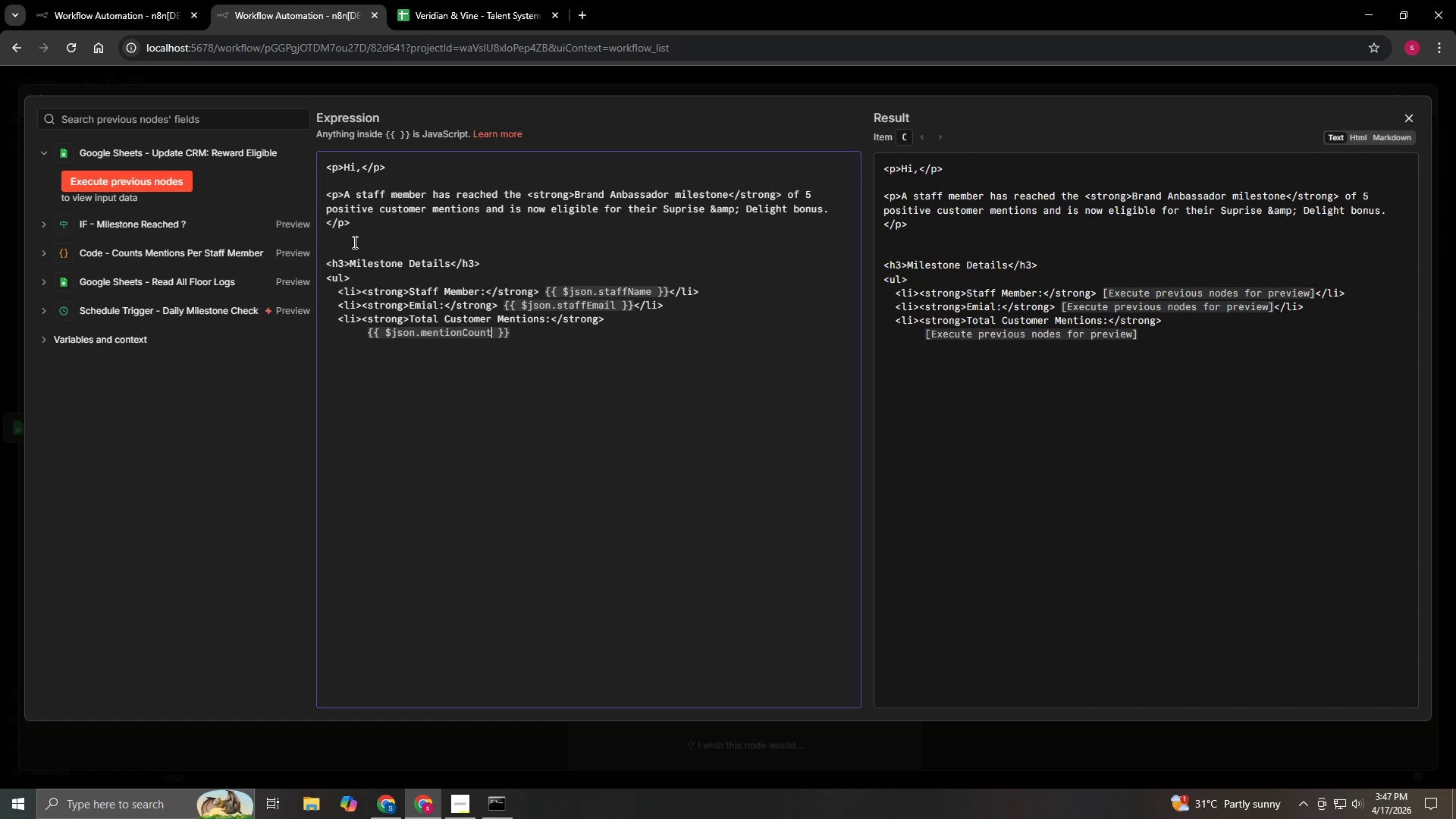 
hold_key(key=ArrowRight, duration=0.61)
 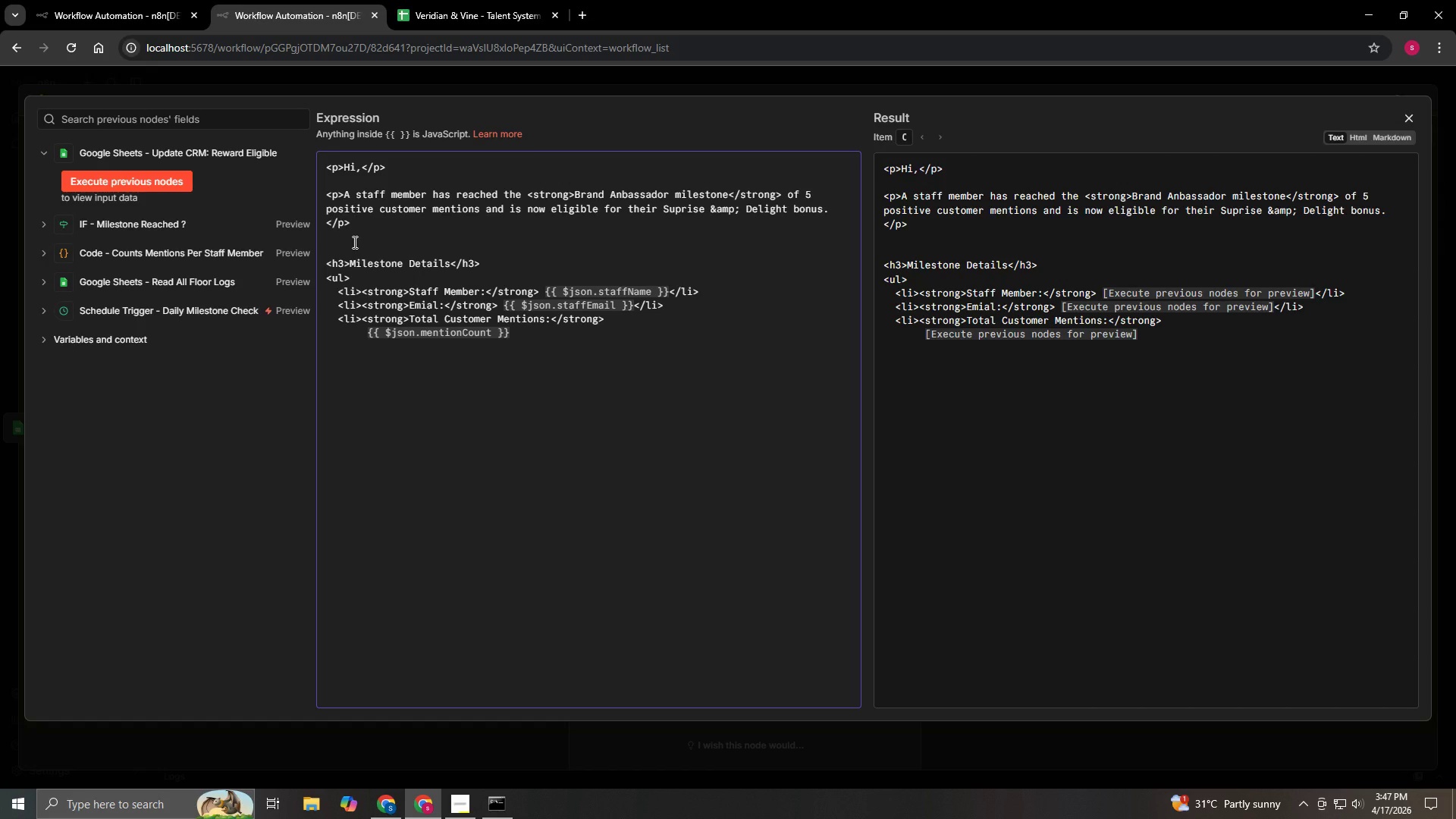 
type(,l)
key(Backspace)
key(Backspace)
type(</li>)
 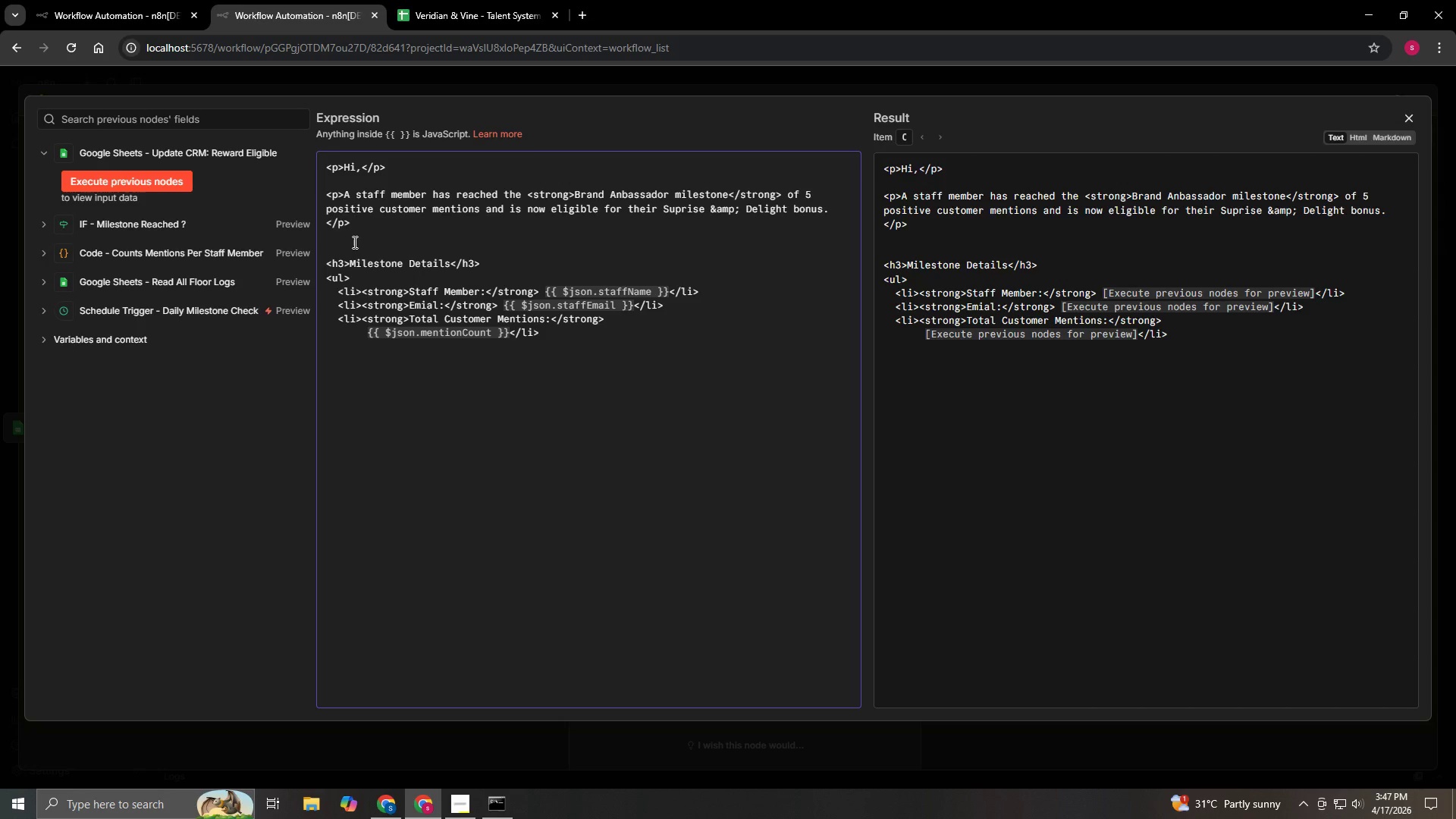 
key(Enter)
 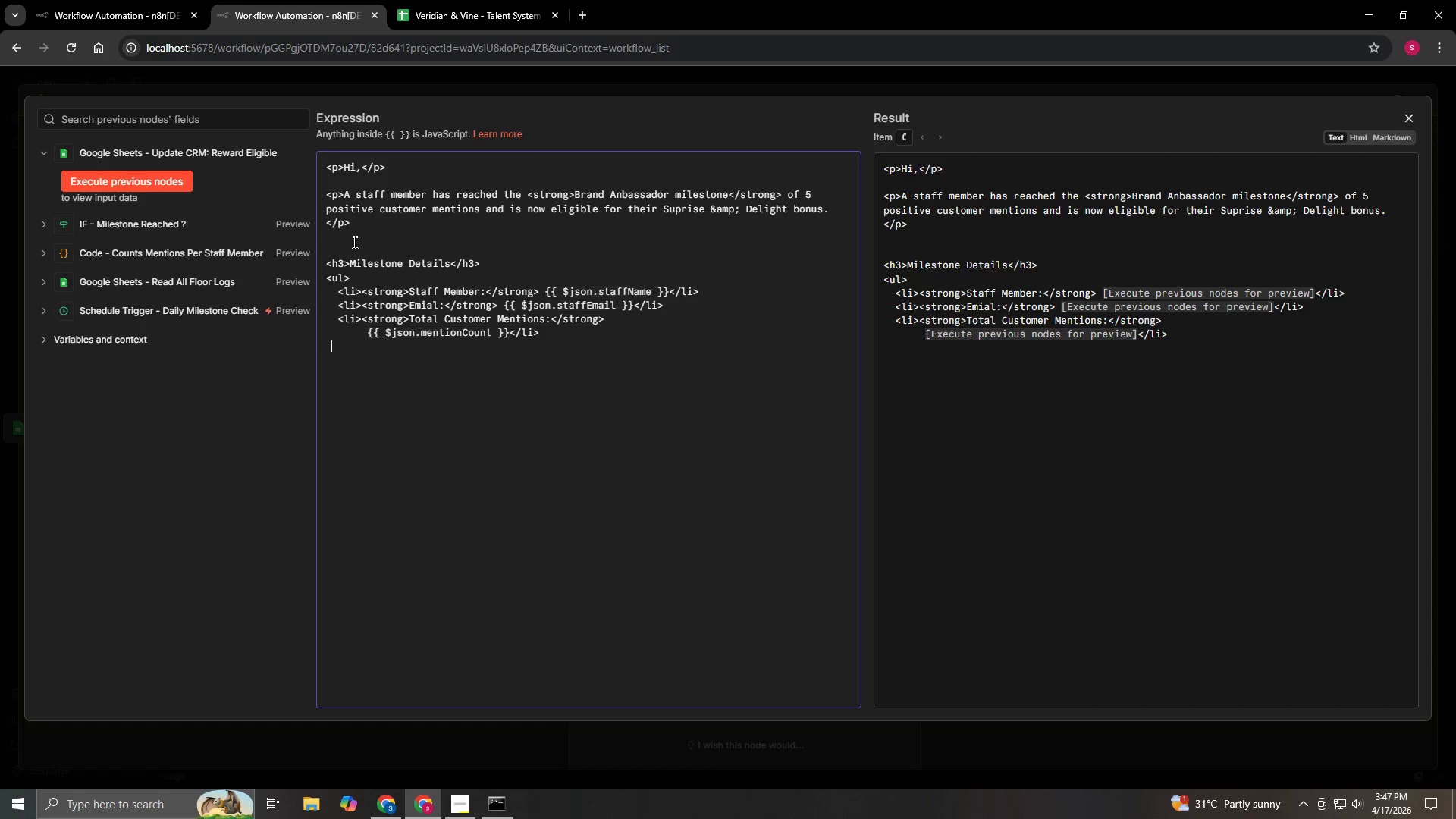 
type(  <li>)
 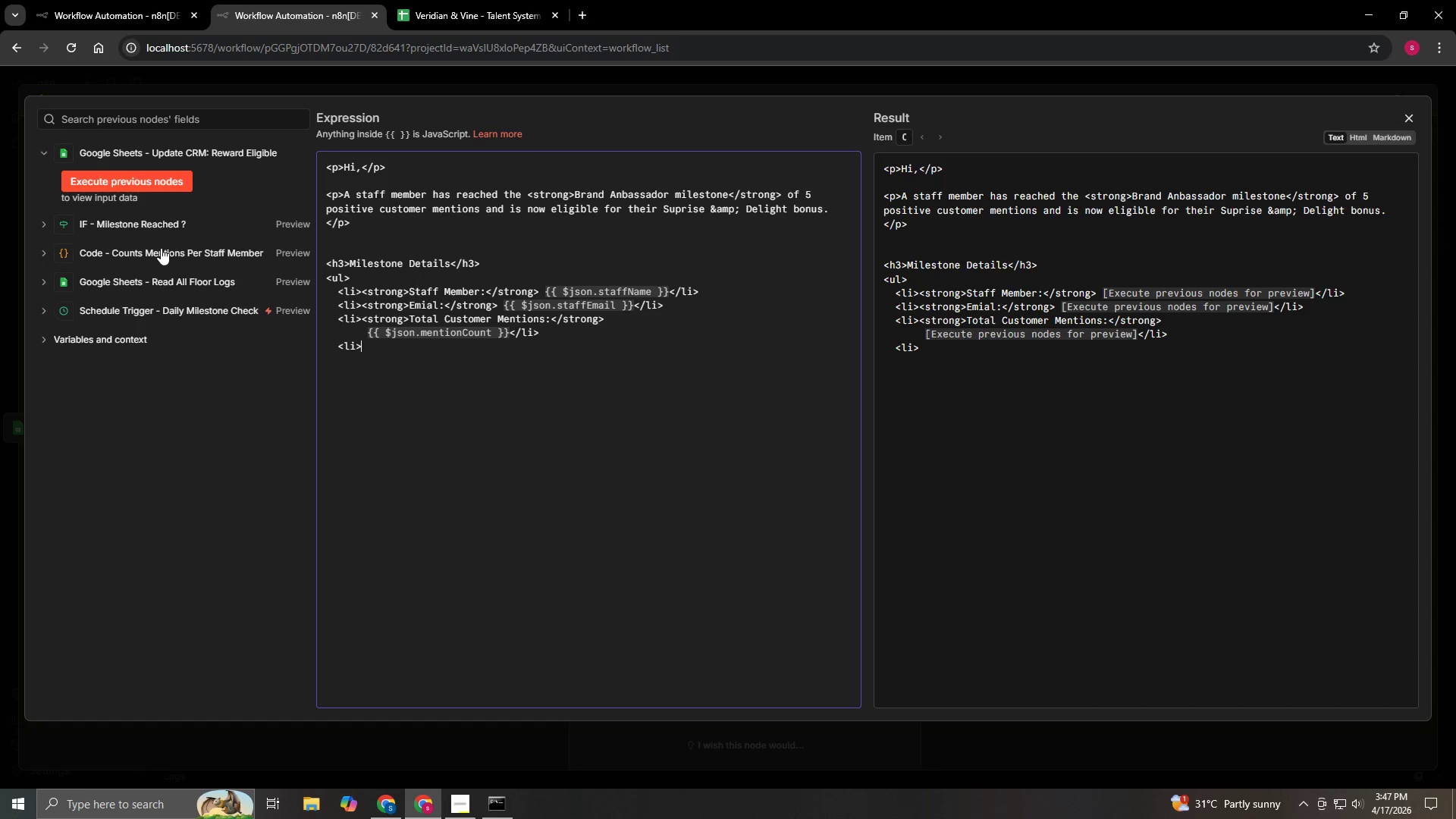 
left_click([1362, 140])
 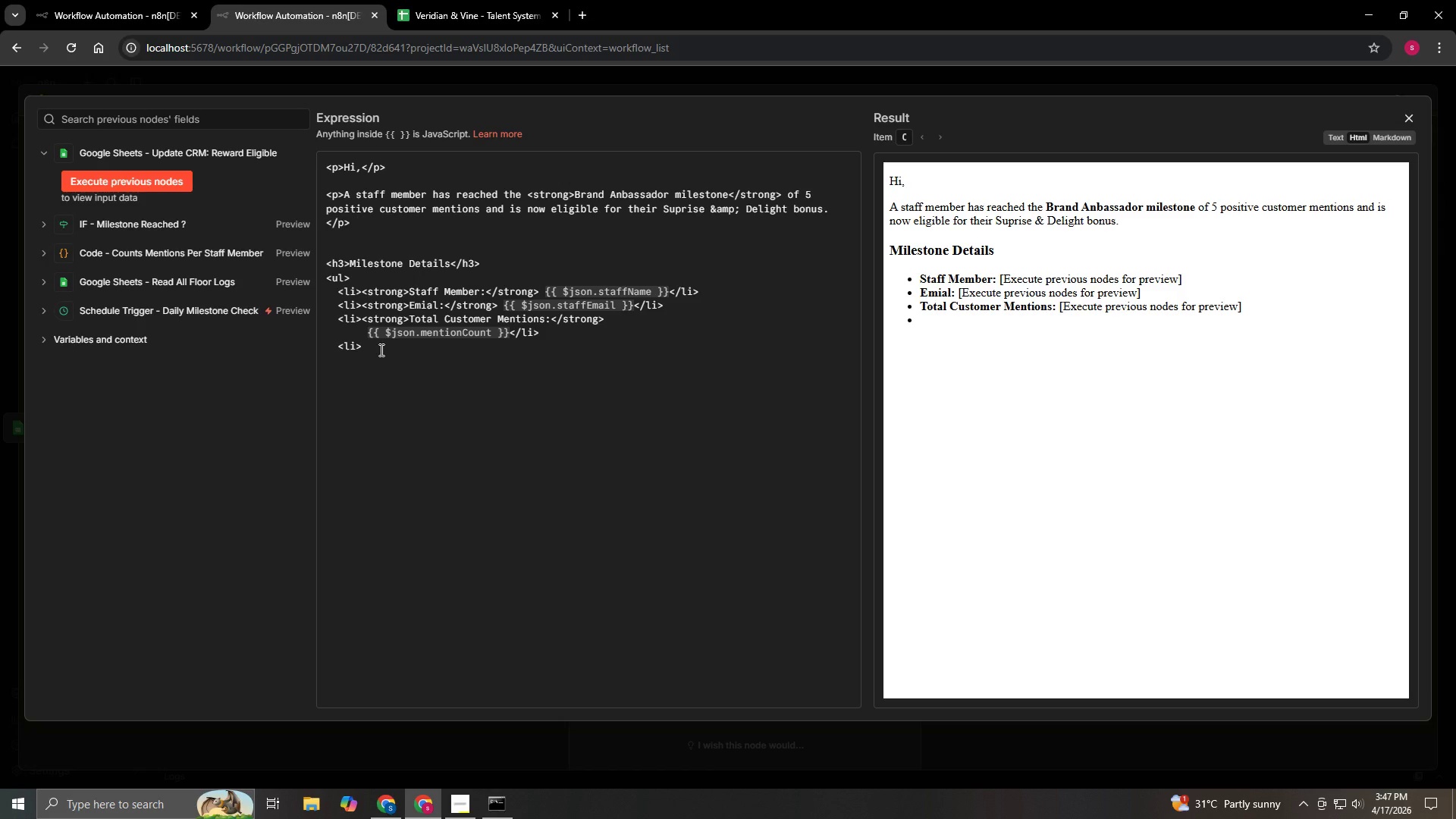 
left_click([365, 345])
 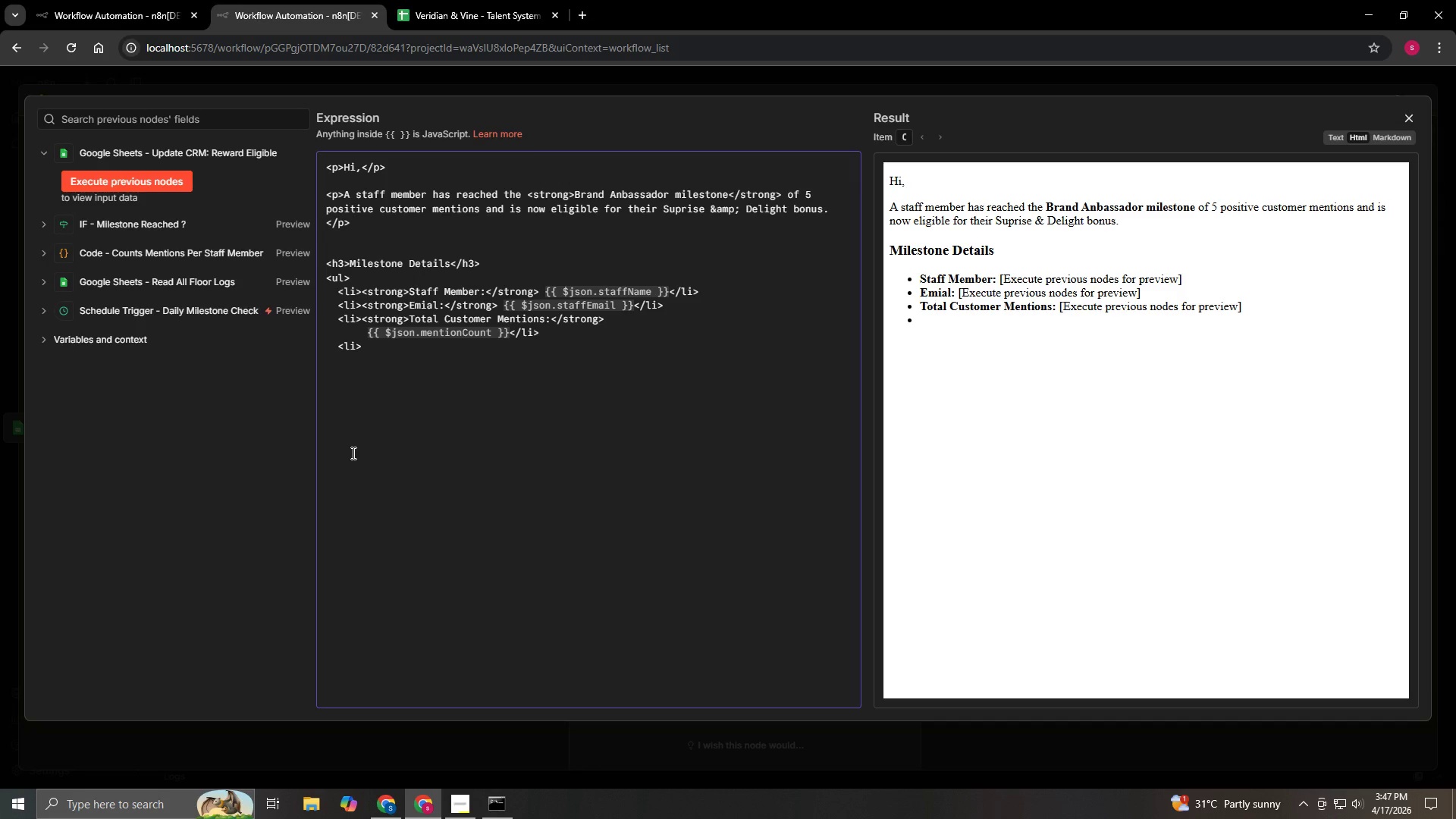 
wait(9.83)
 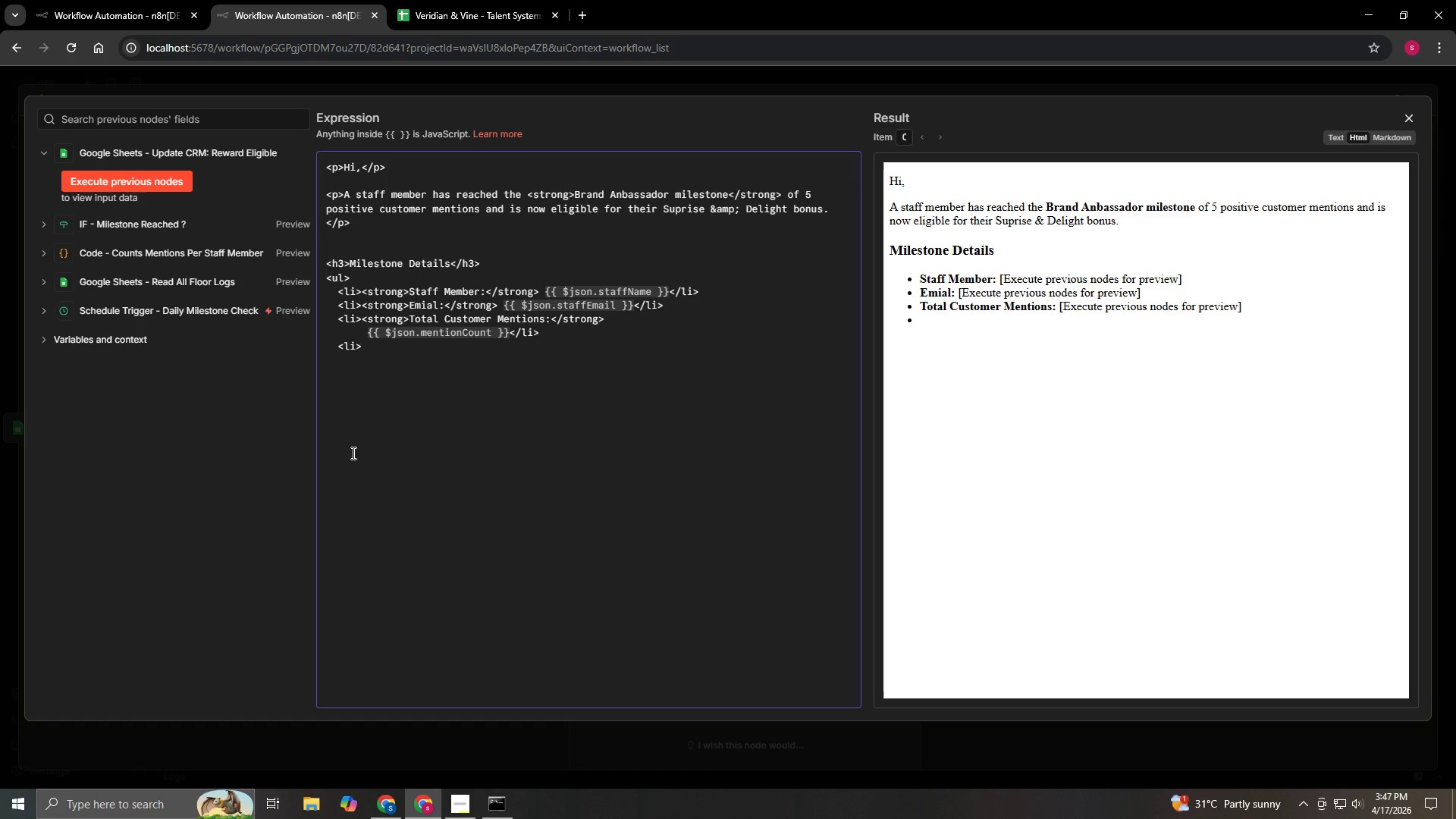 
type(<strong>CRM Sat)
key(Backspace)
key(Backspace)
type(tatus)
 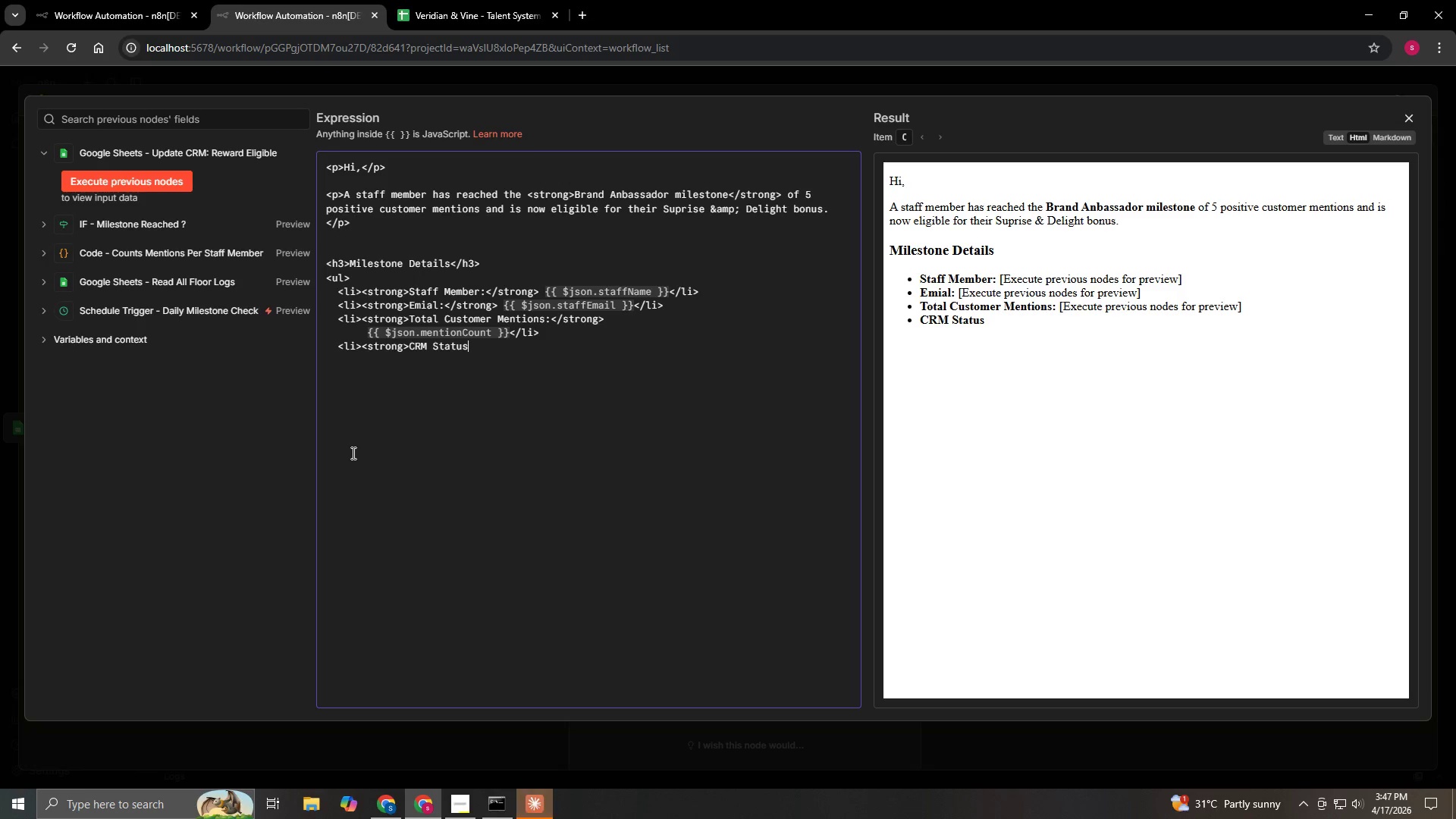 
key(Shift+Semicolon)
 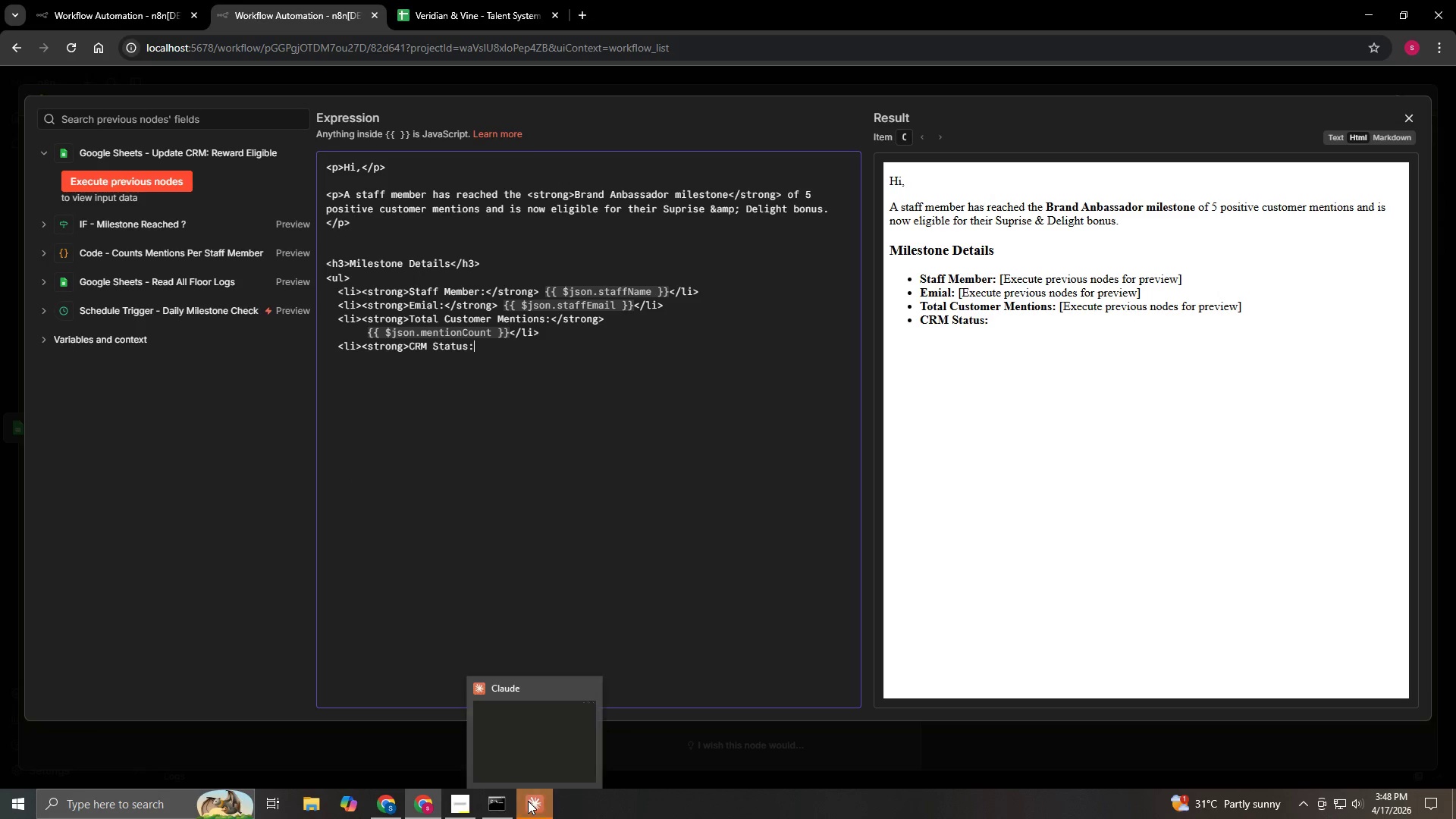 
left_click([591, 681])
 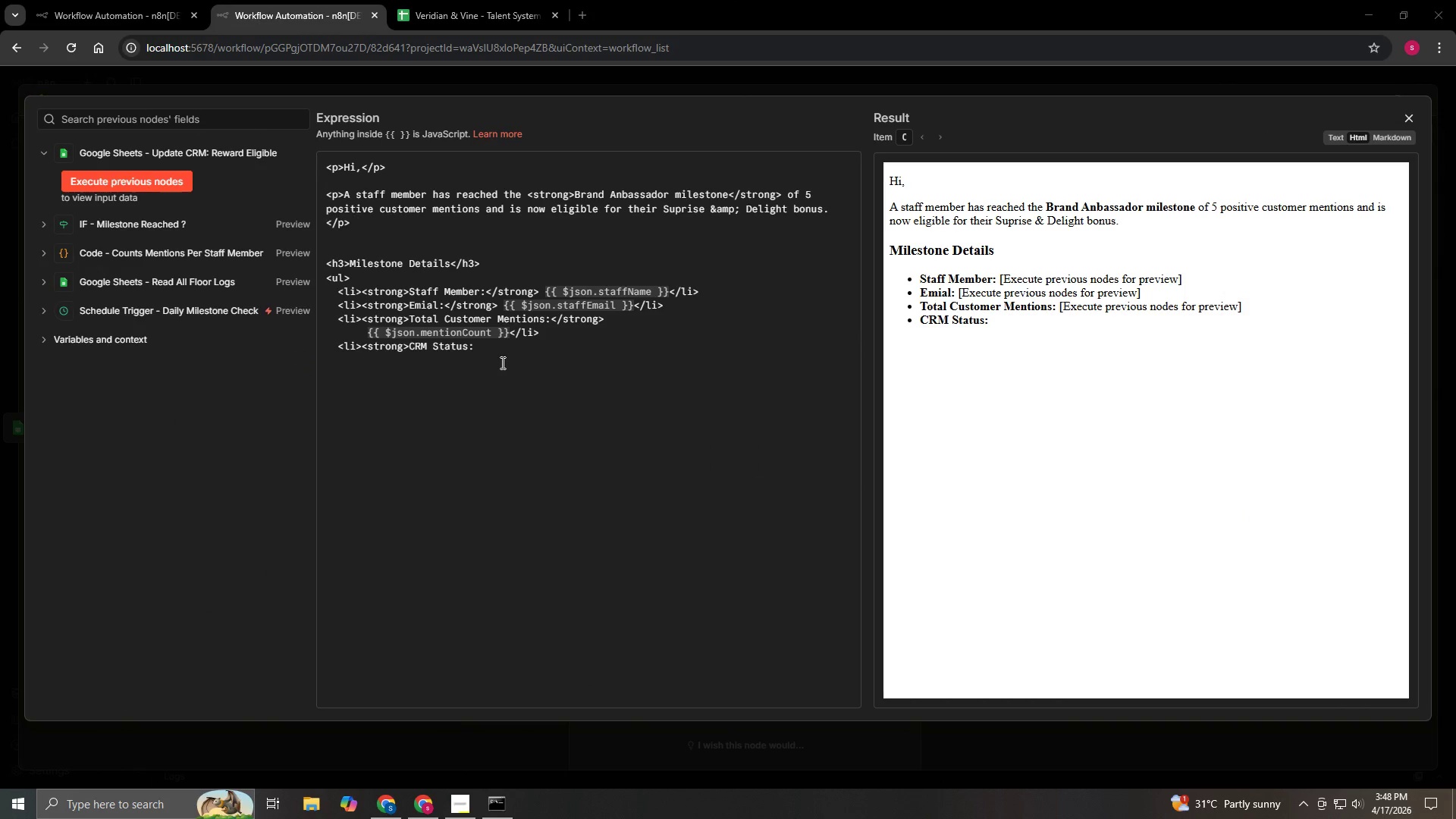 
left_click([488, 351])
 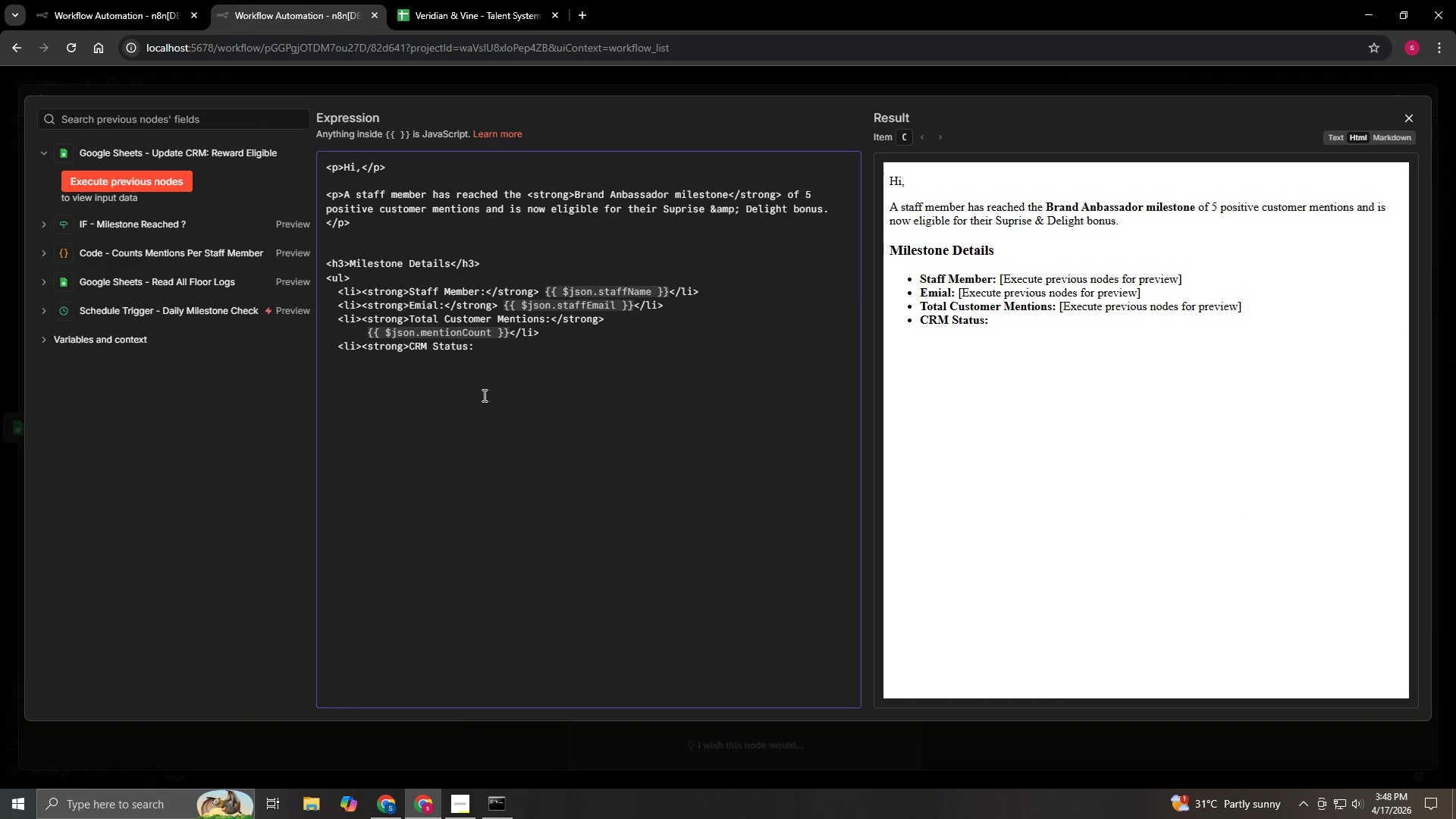 
type(</strong> Update)
 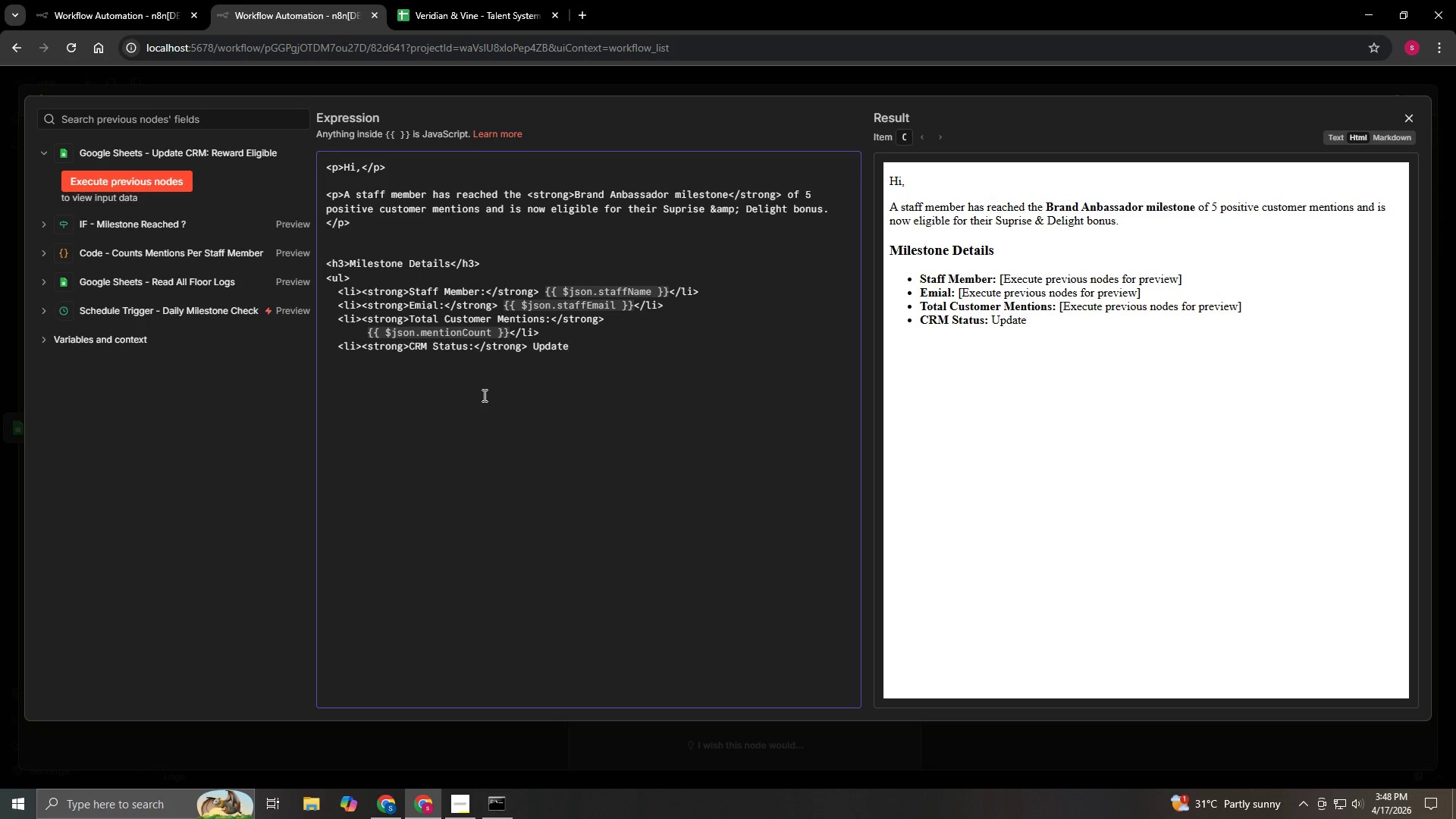 
type( to Reward E)
 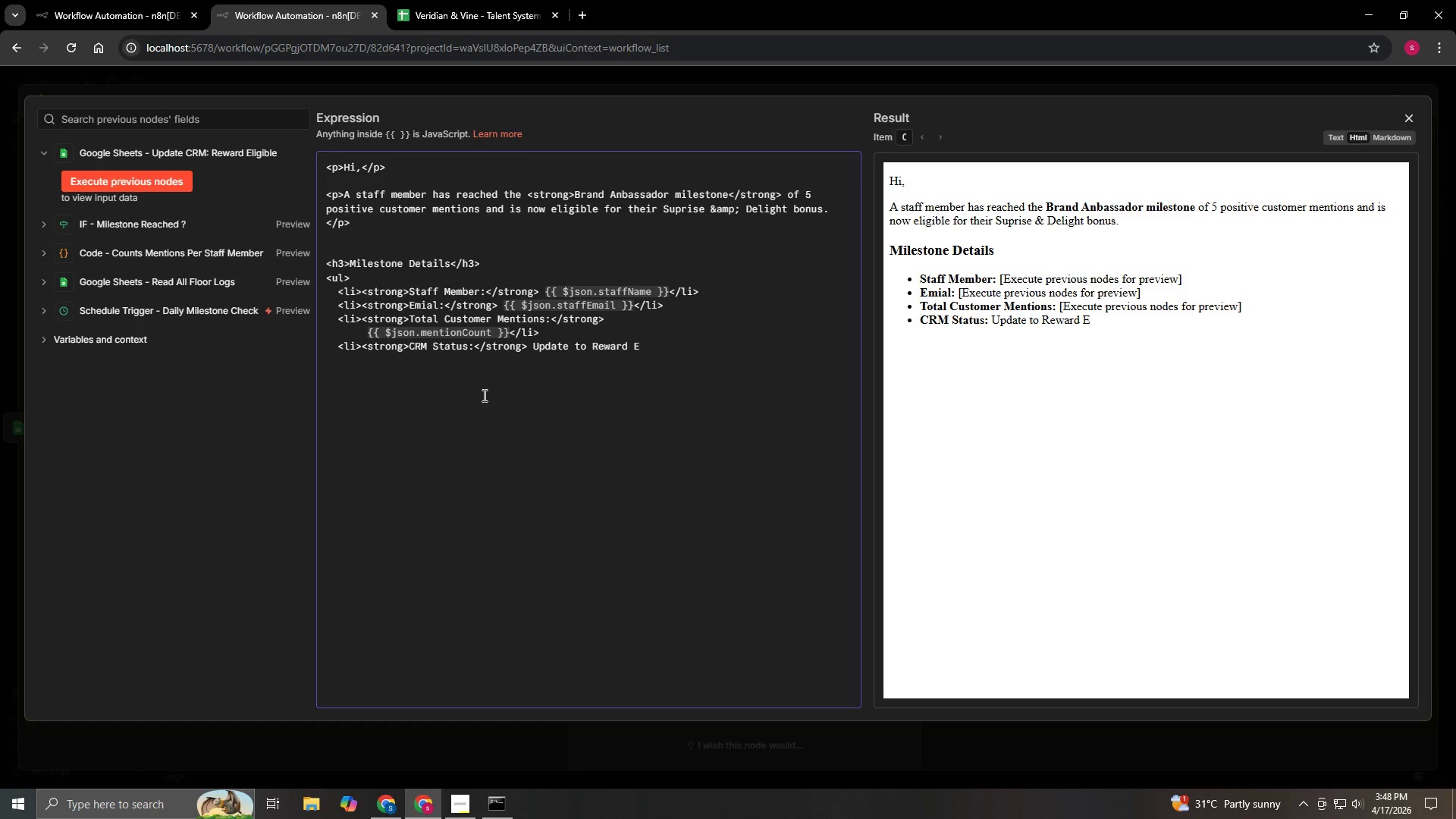 
left_click([1339, 136])
 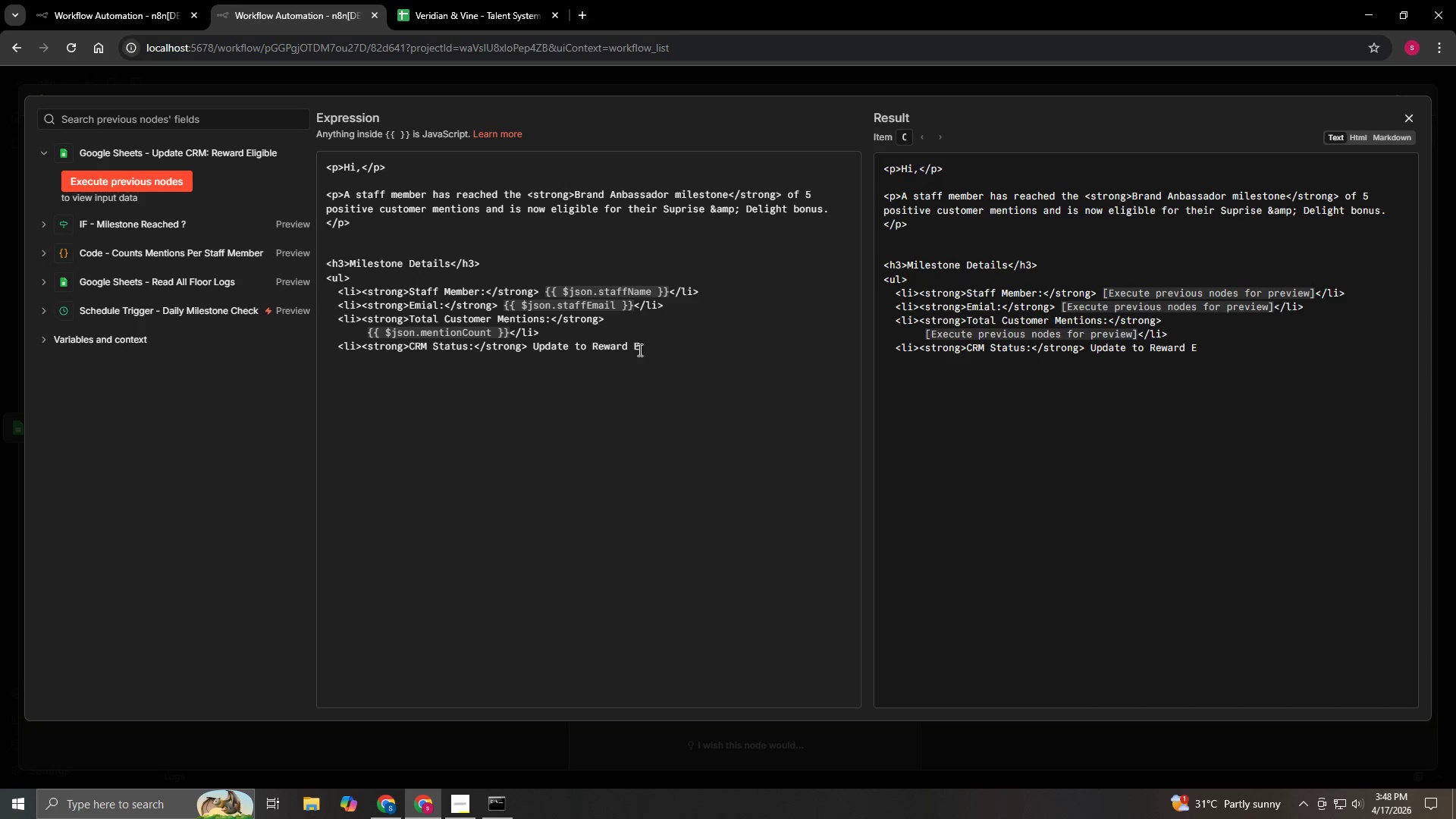 
left_click([644, 345])
 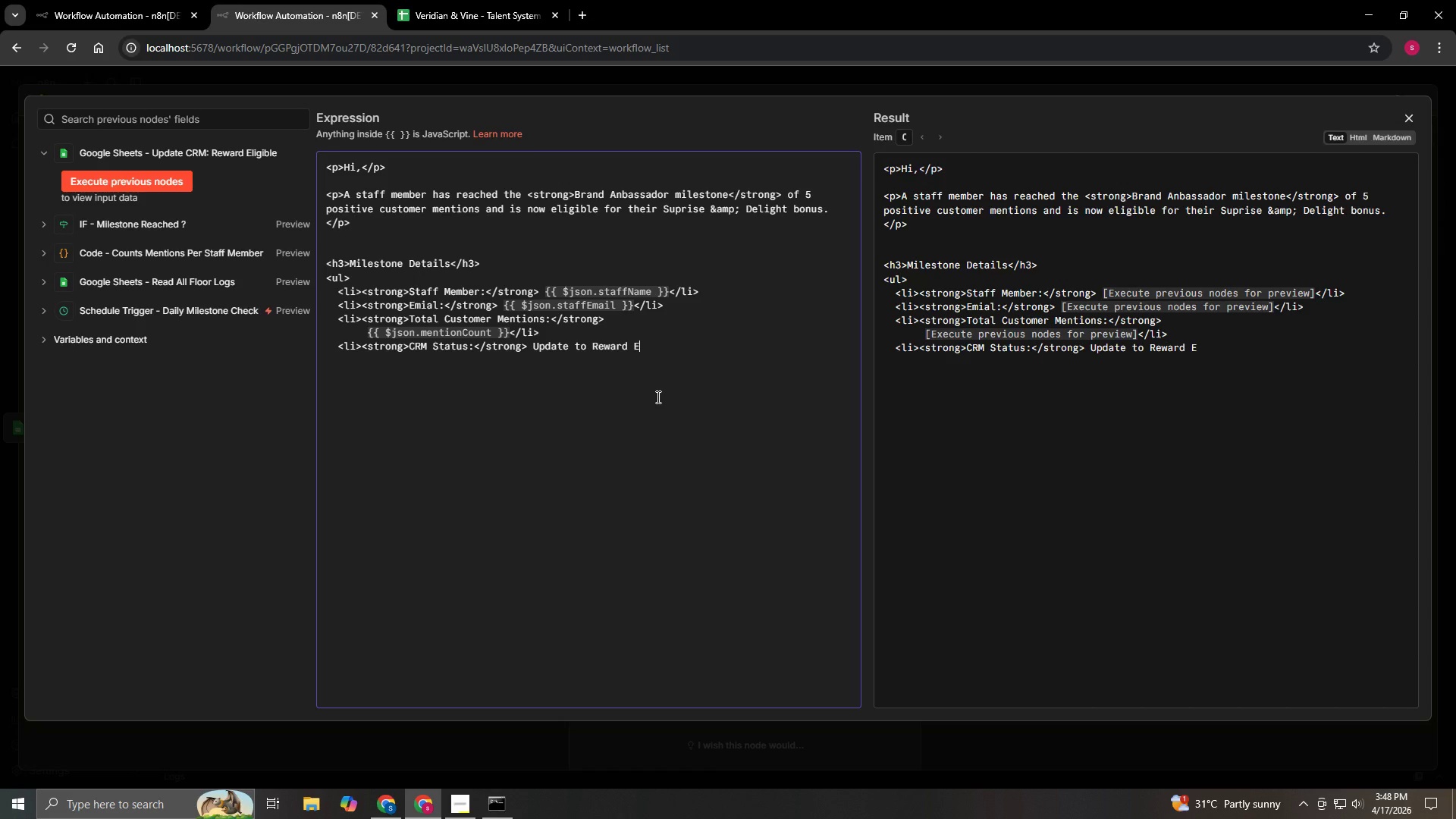 
type(ligible</li>)
 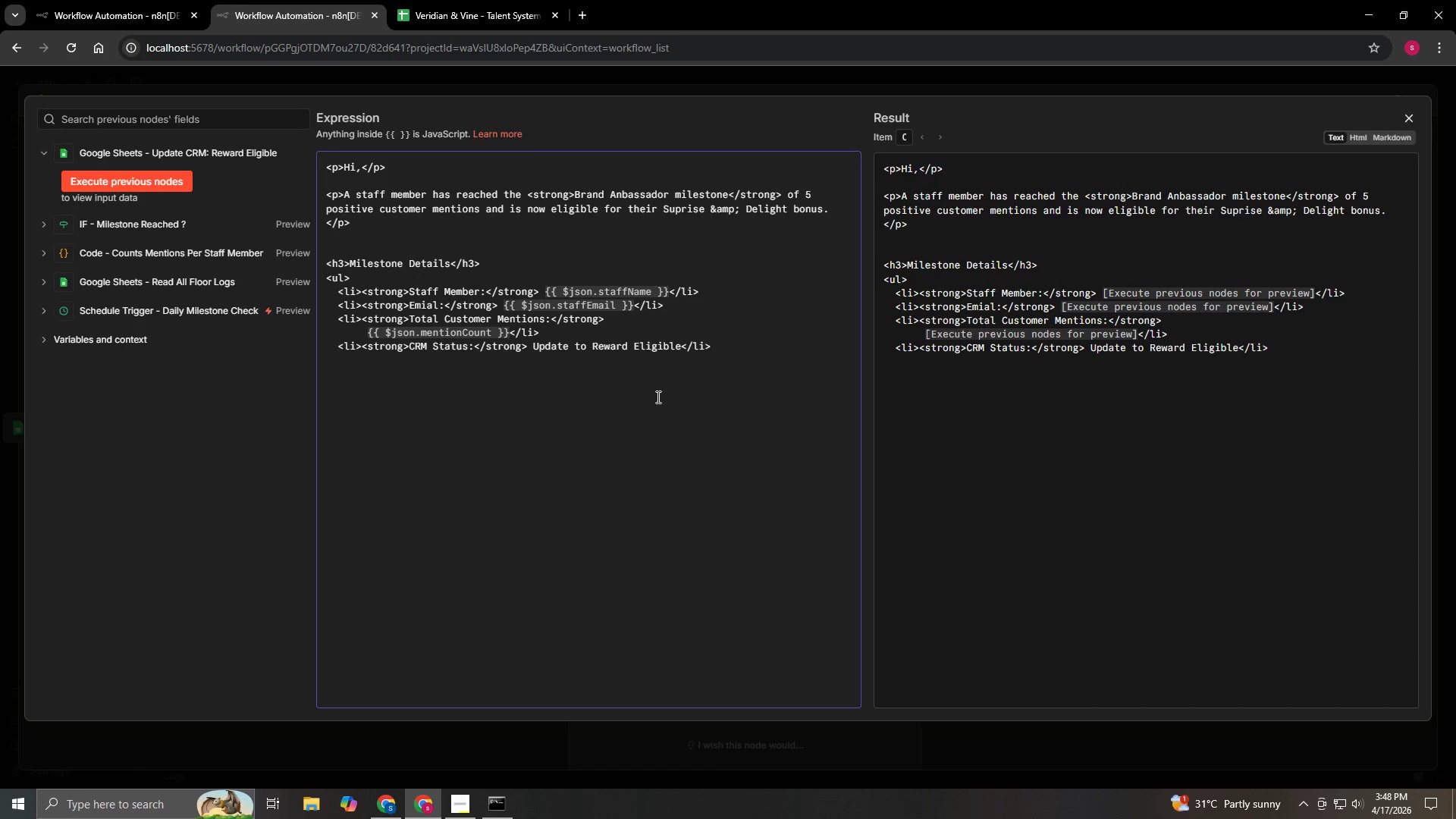 
key(Enter)
 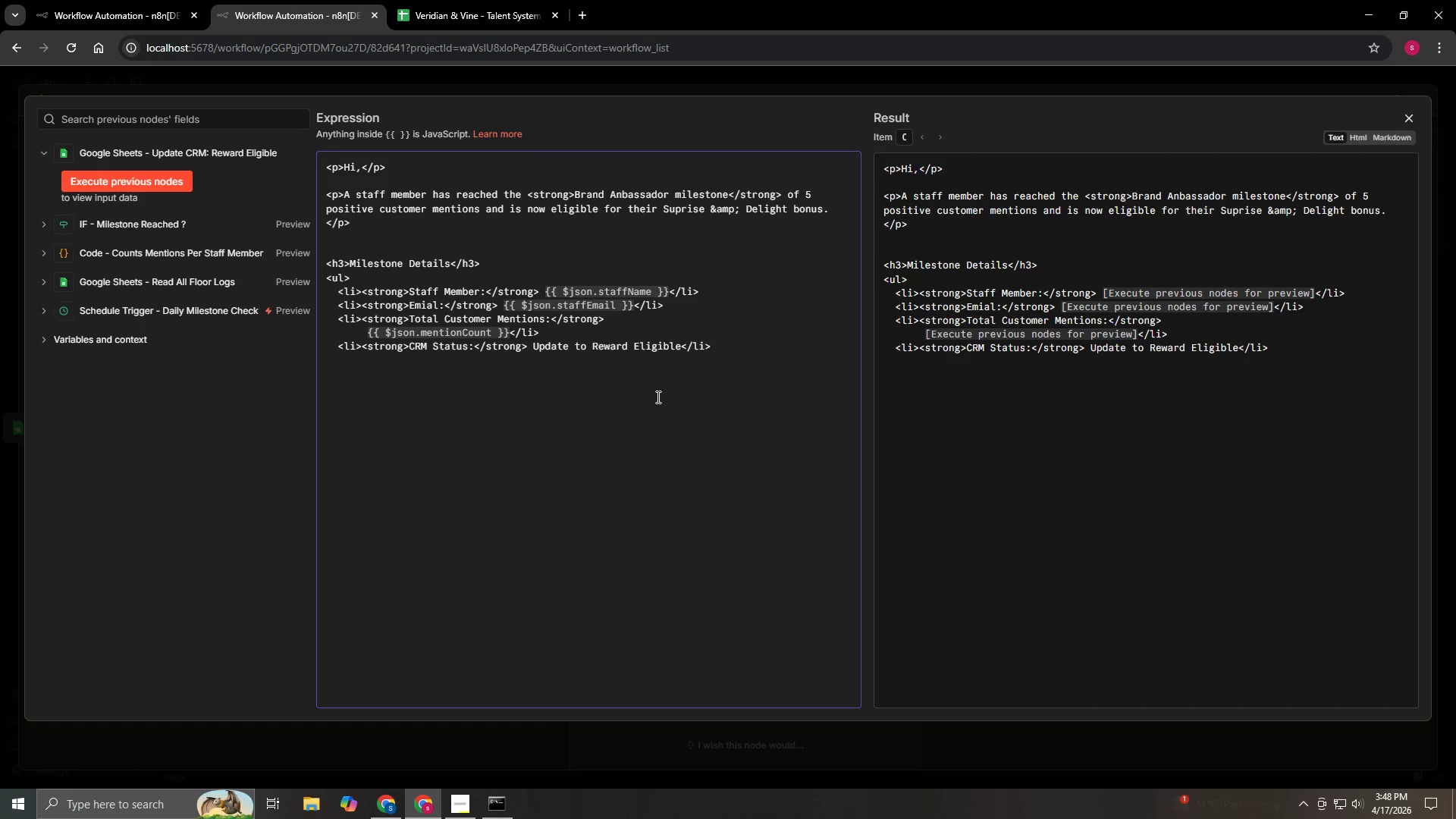 
type(</ul>)
 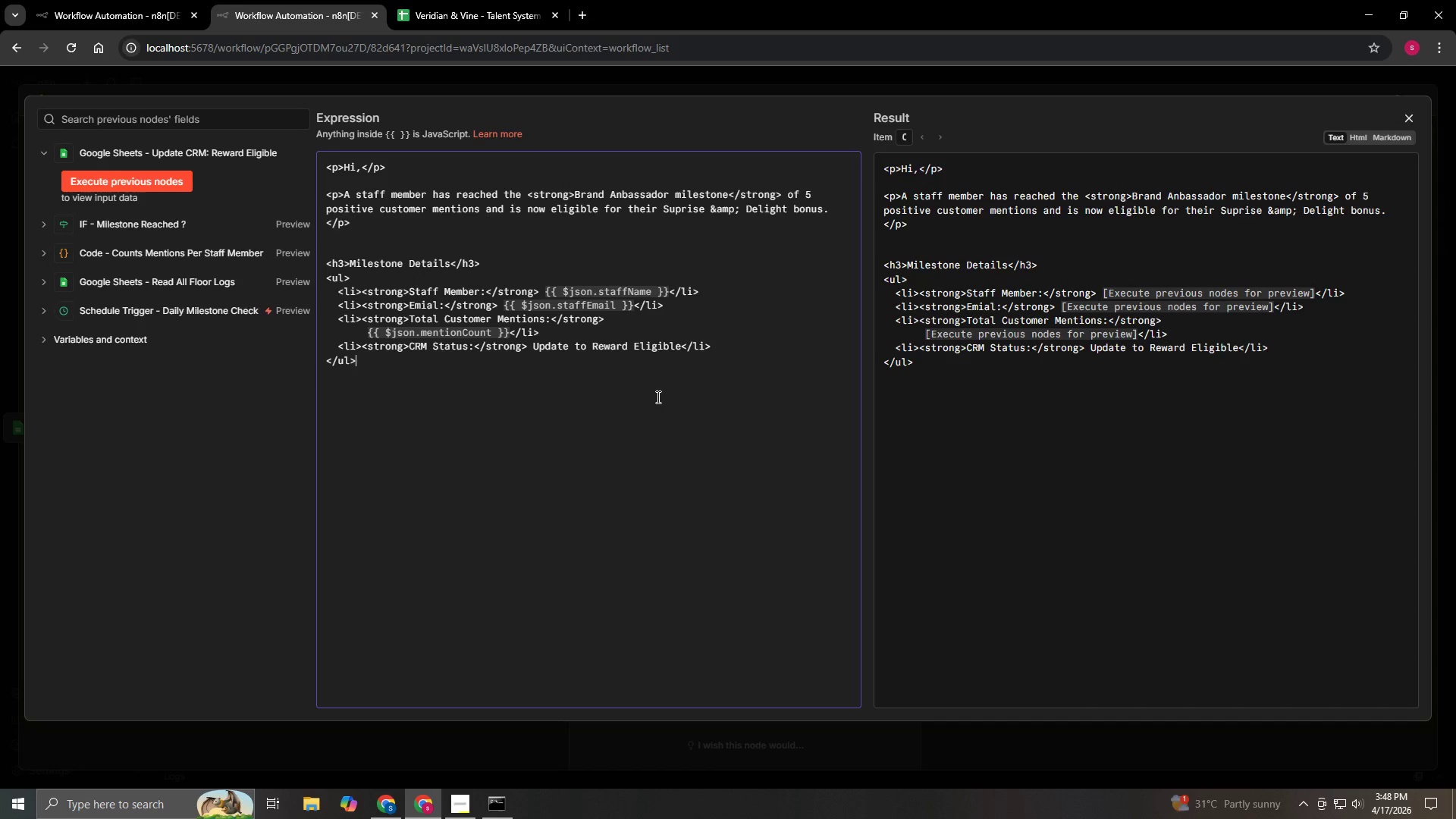 
key(Enter)
 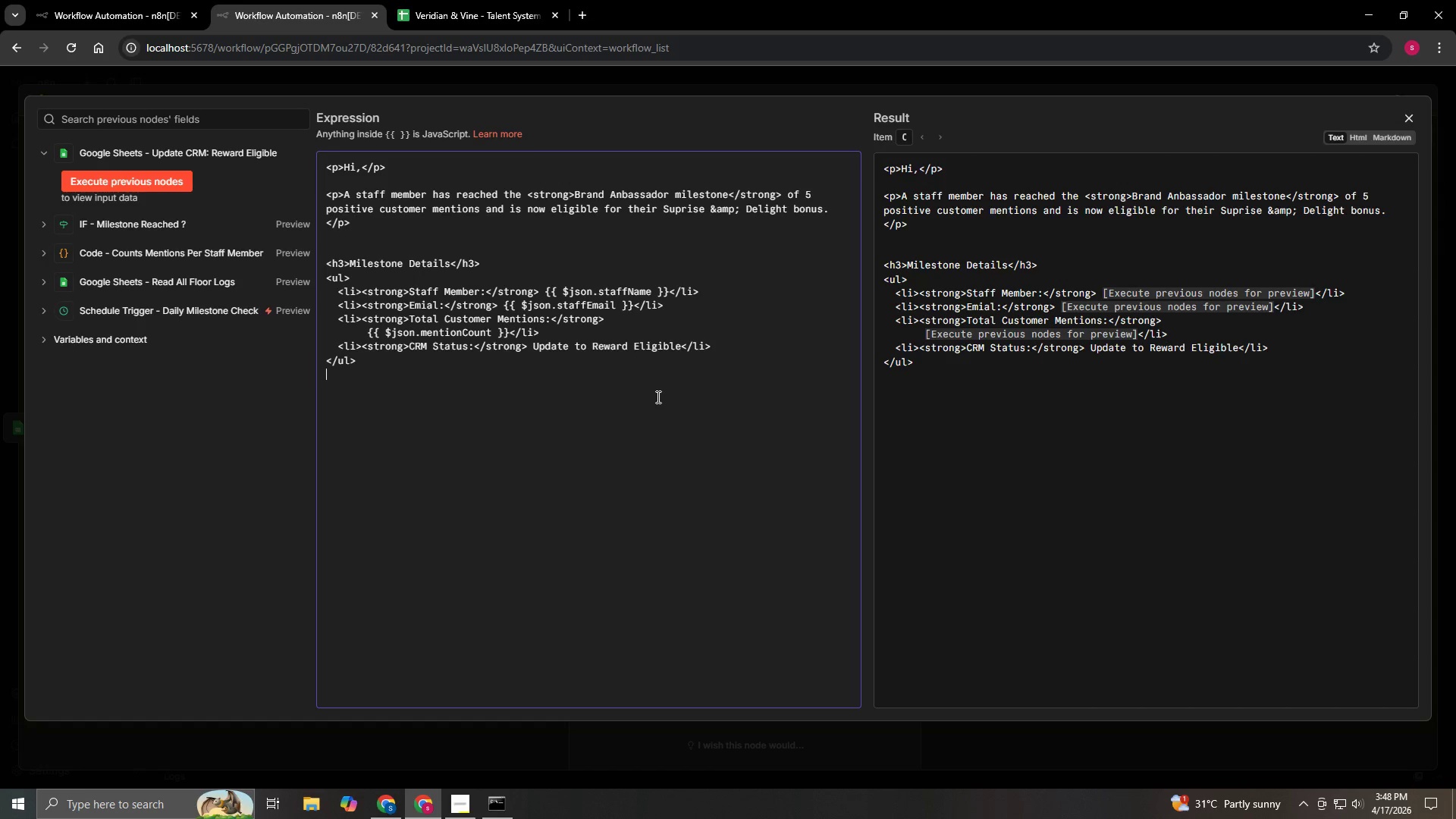 
key(Enter)
 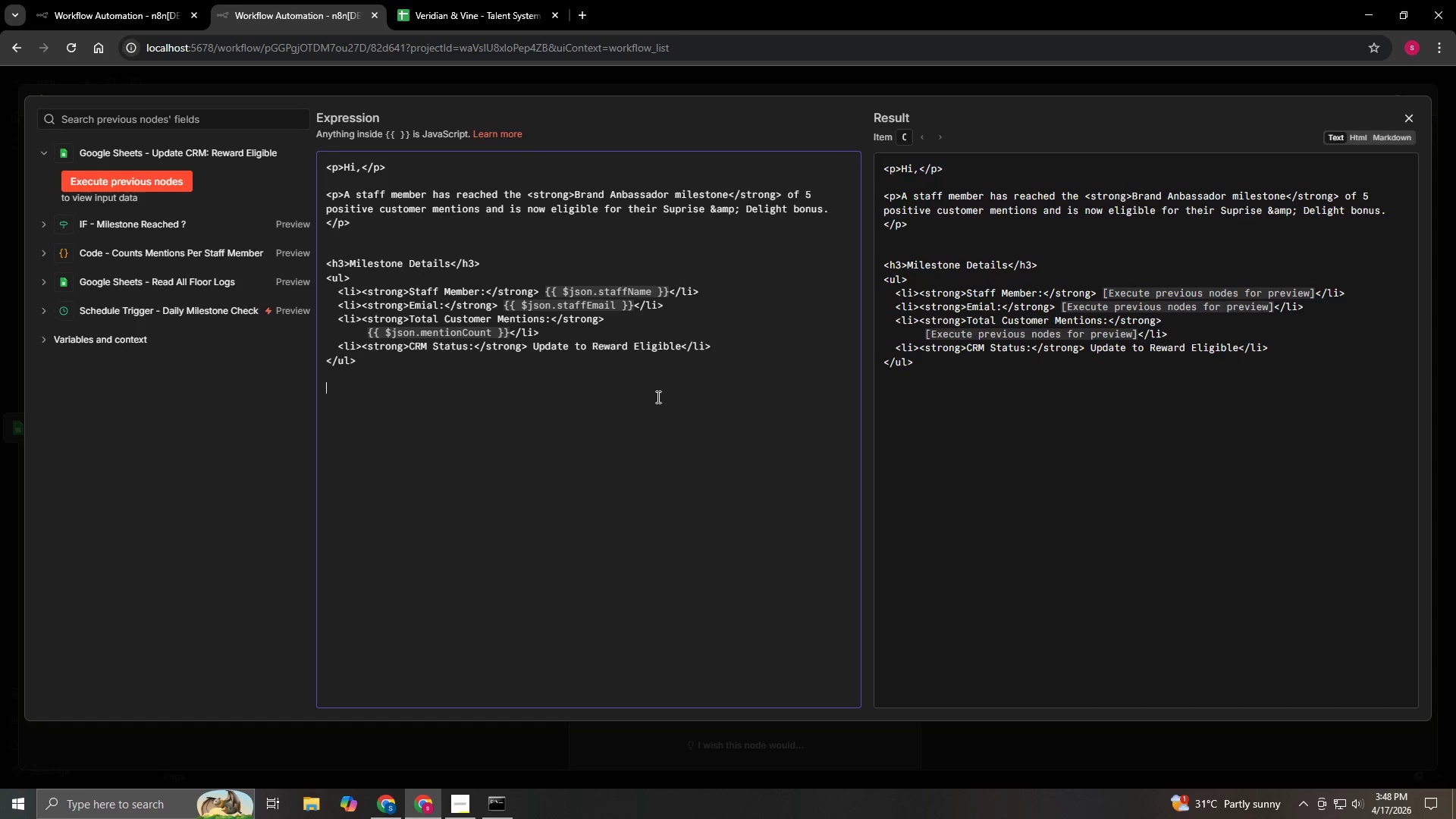 
type(<p>Please arra)
 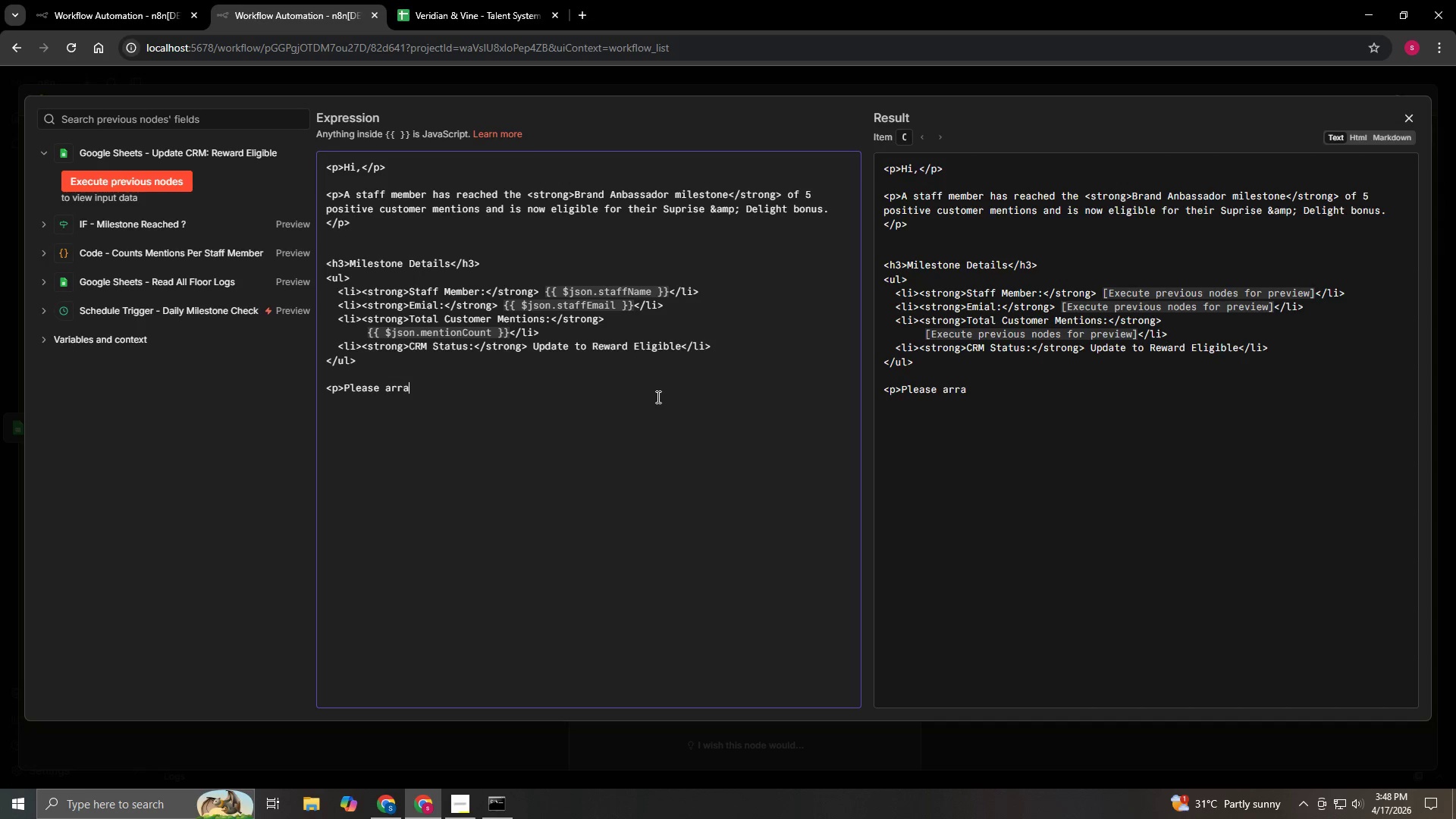 
wait(5.17)
 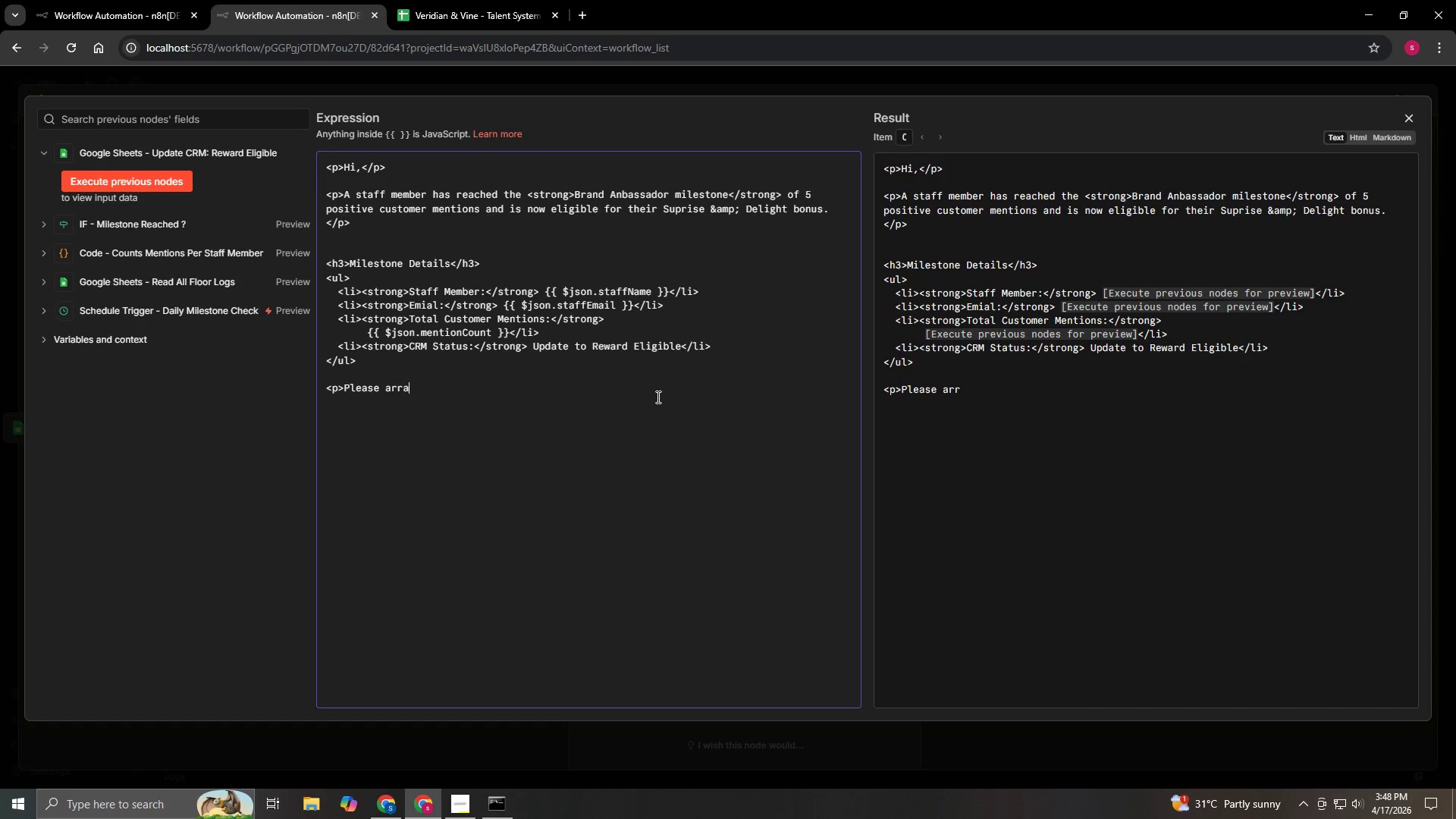 
type(nge the Brand Ambassador bonus at your earliest conveni)
 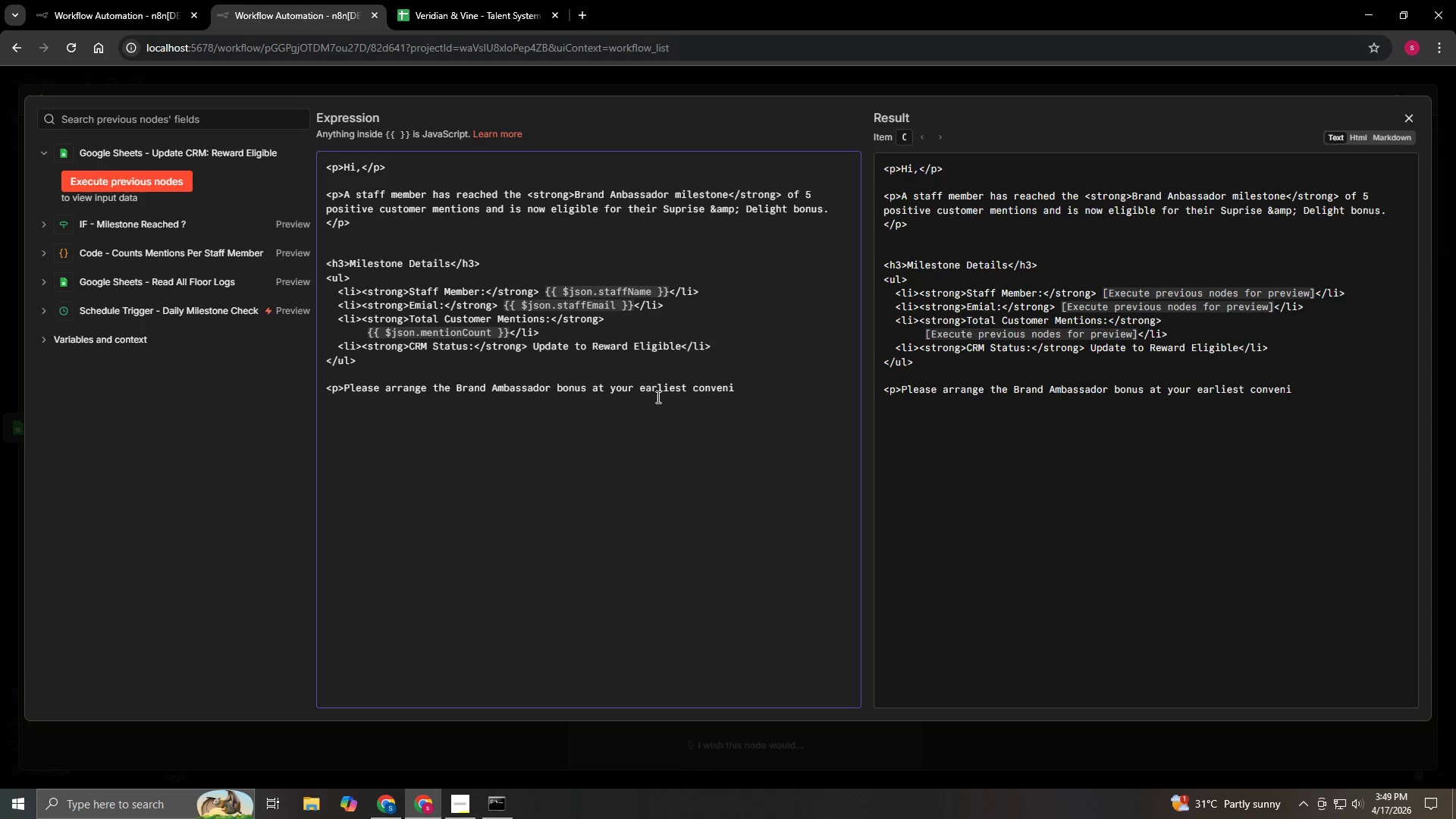 
wait(6.42)
 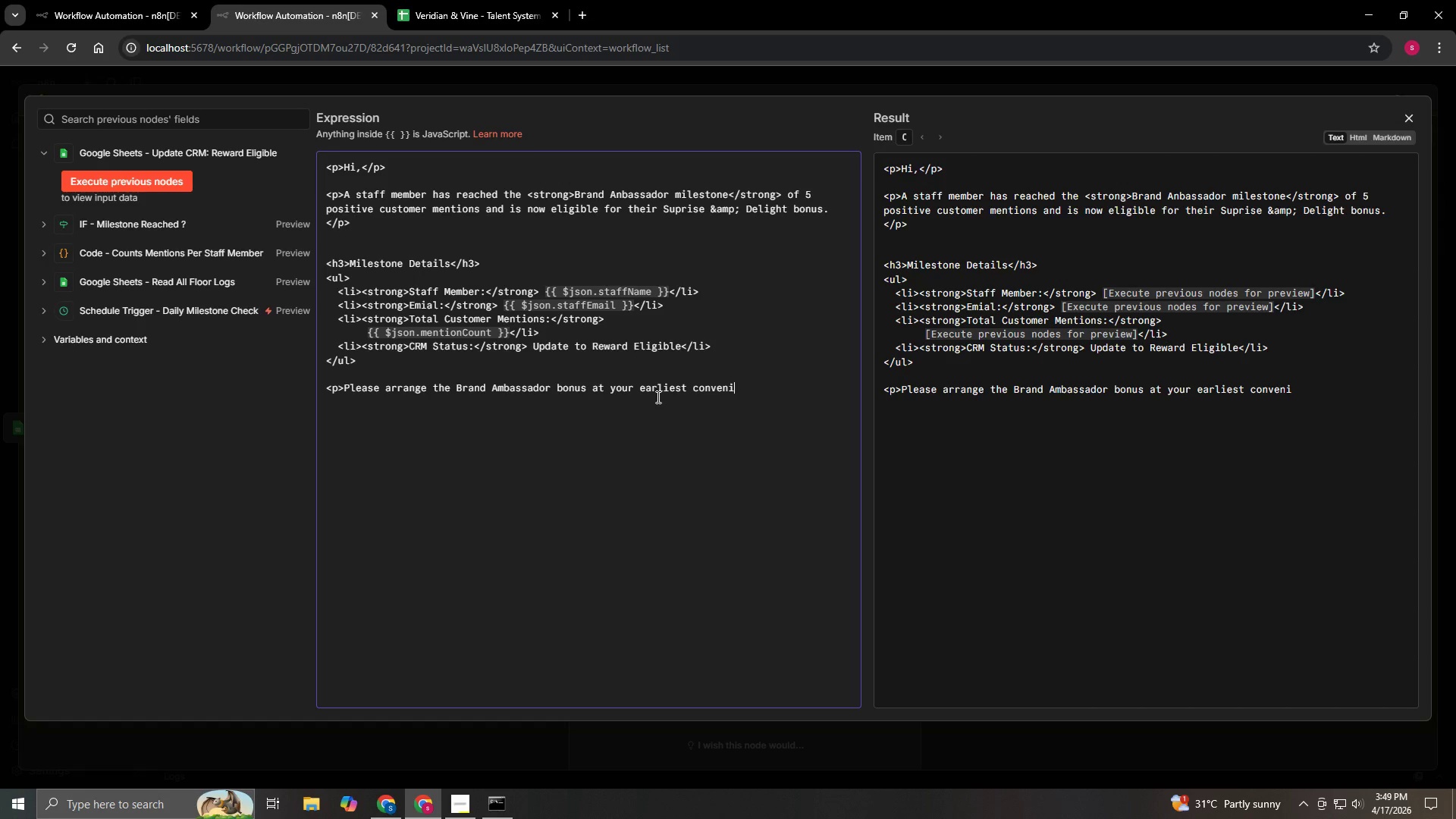 
type(ence)
 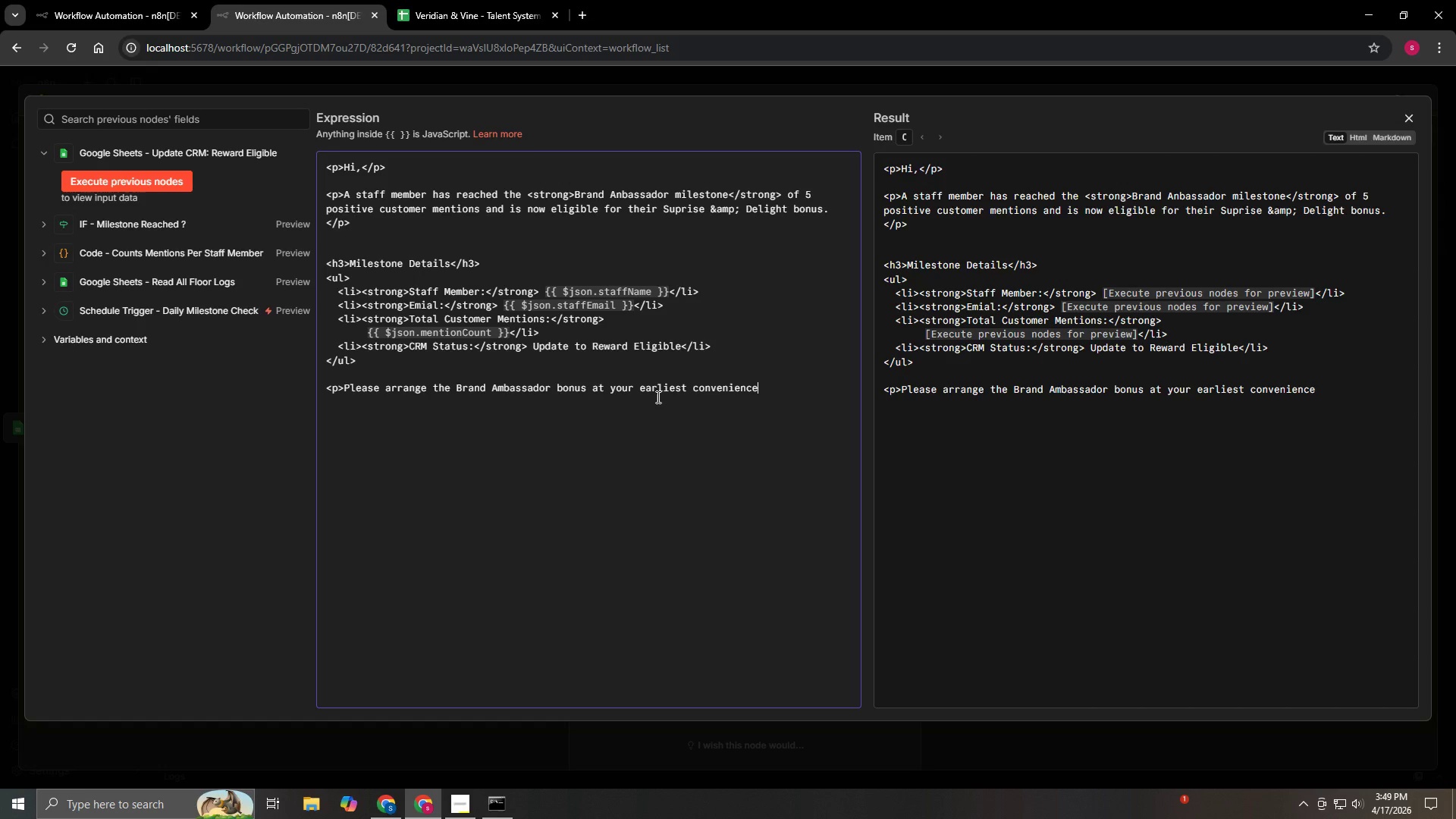 
key(Period)
 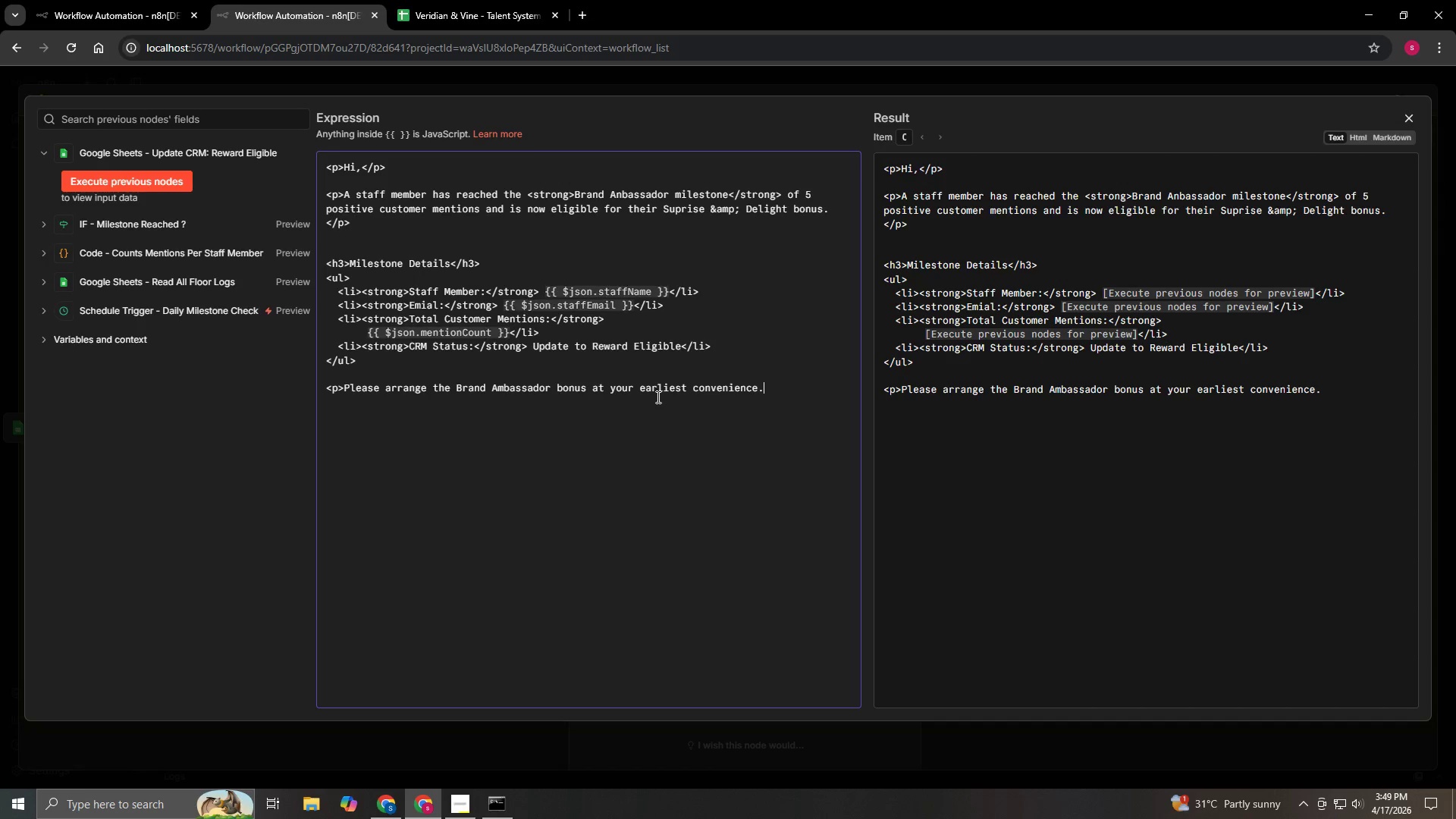 
hold_key(key=ShiftLeft, duration=0.62)
 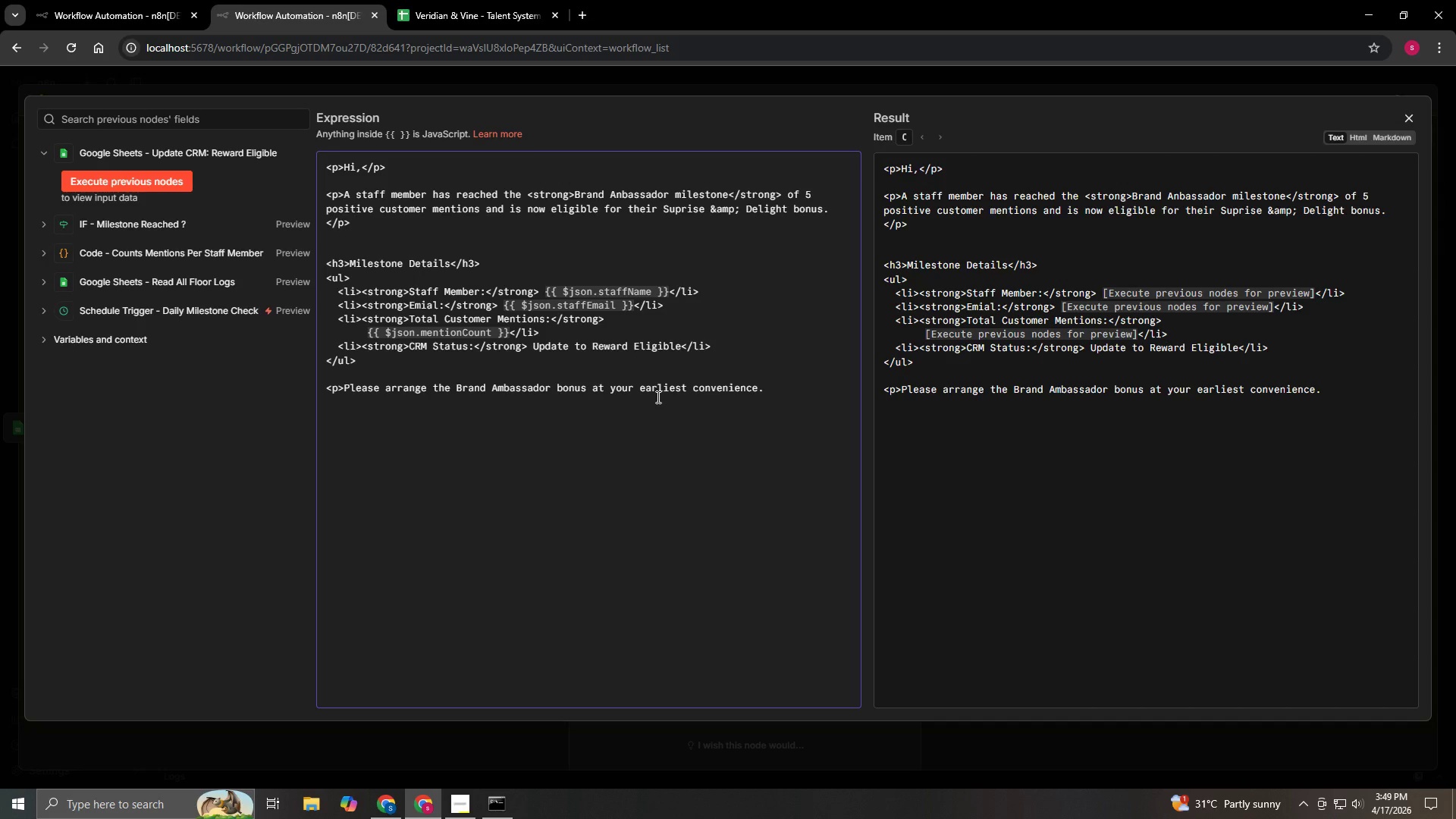 
key(Comma)
 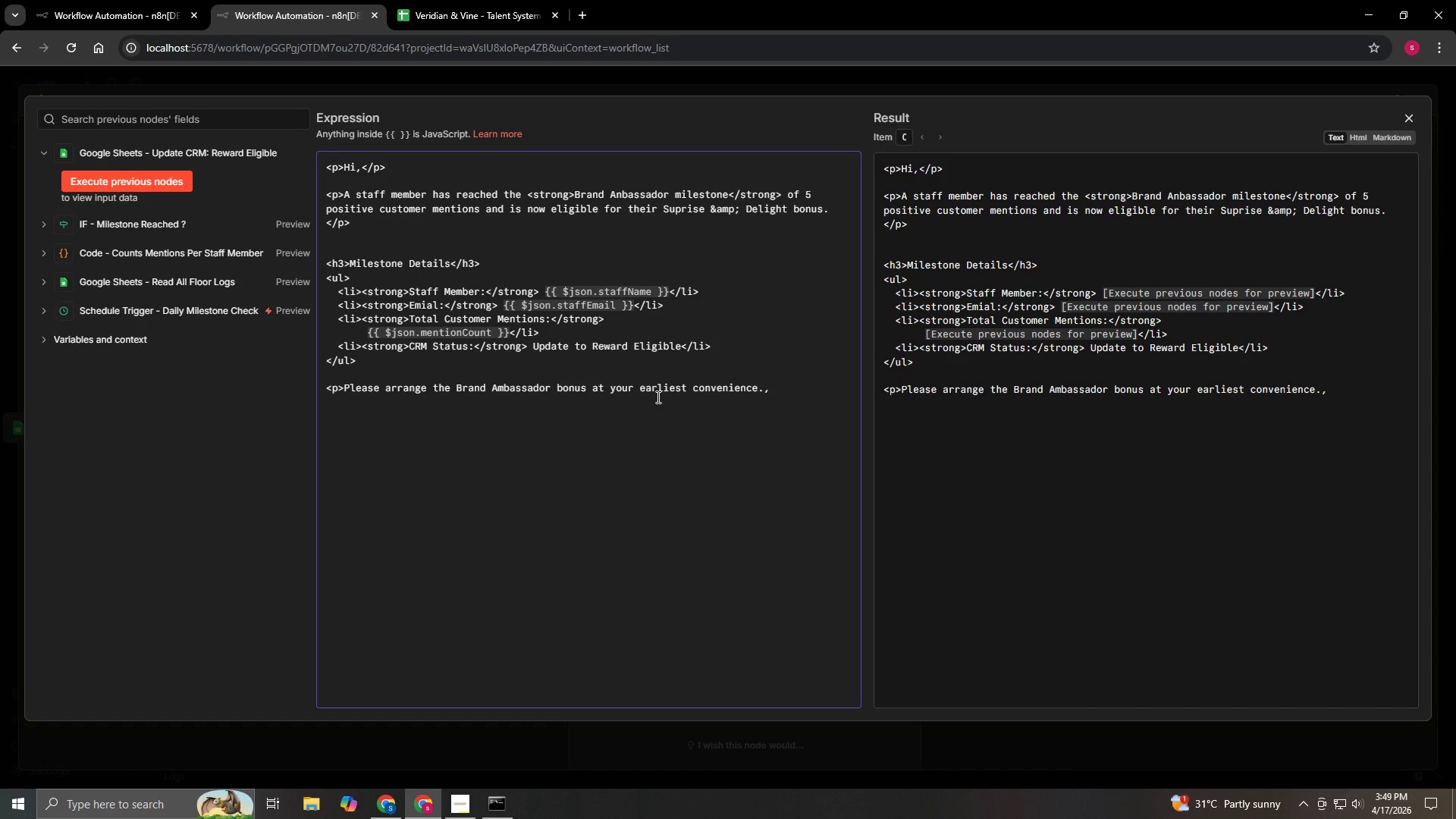 
key(Backspace)
 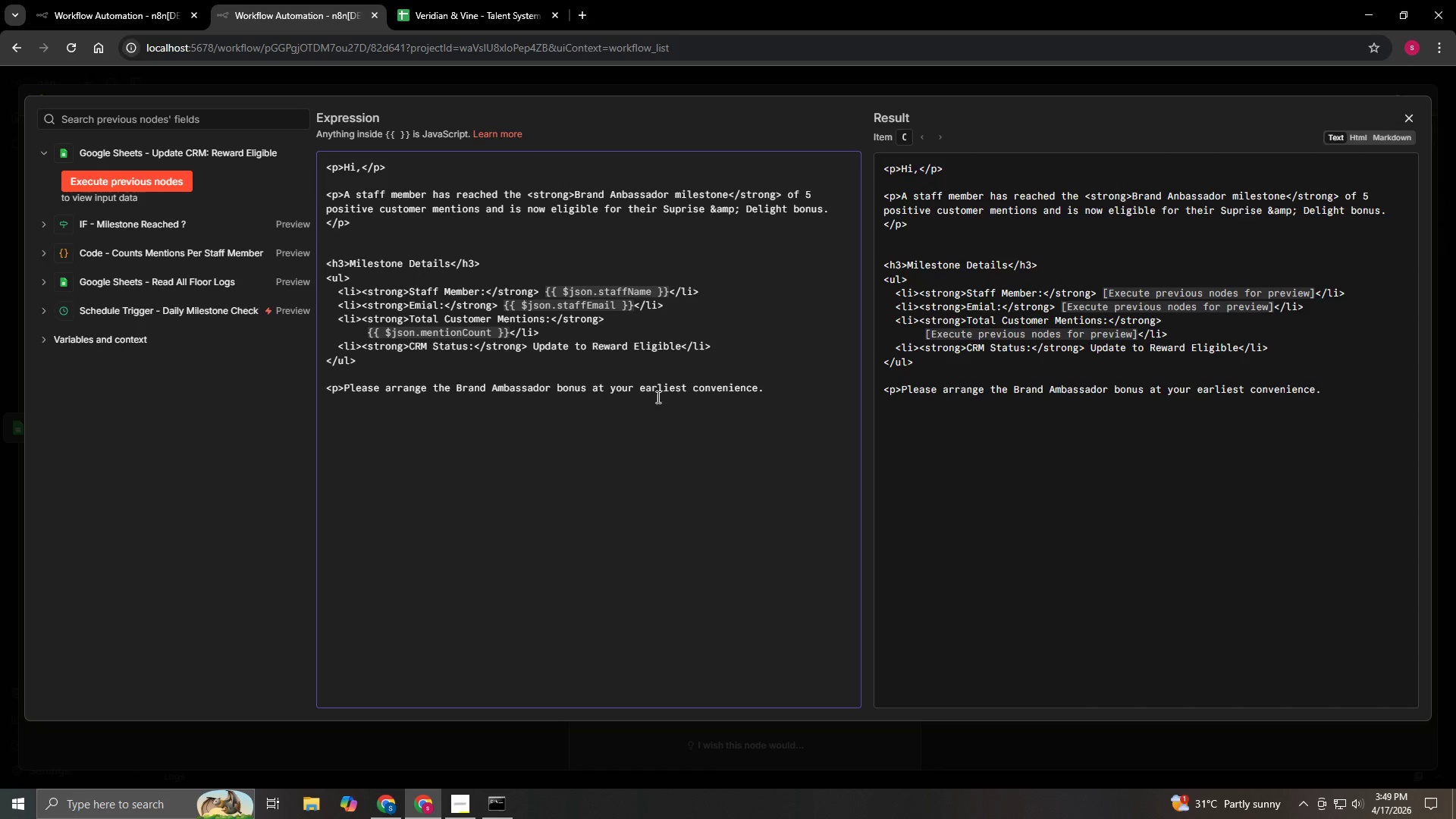 
key(Shift+Comma)
 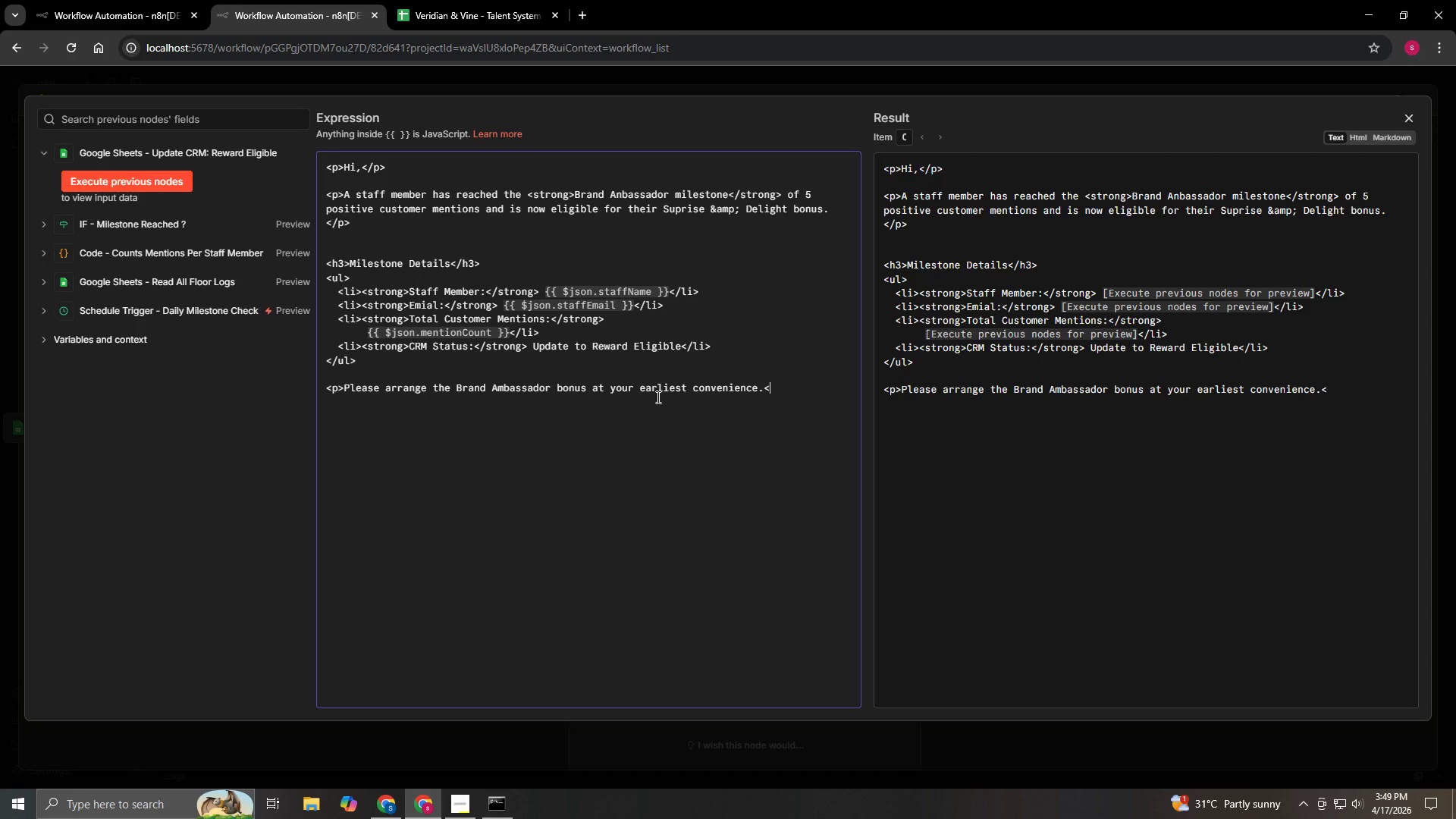 
key(Slash)
 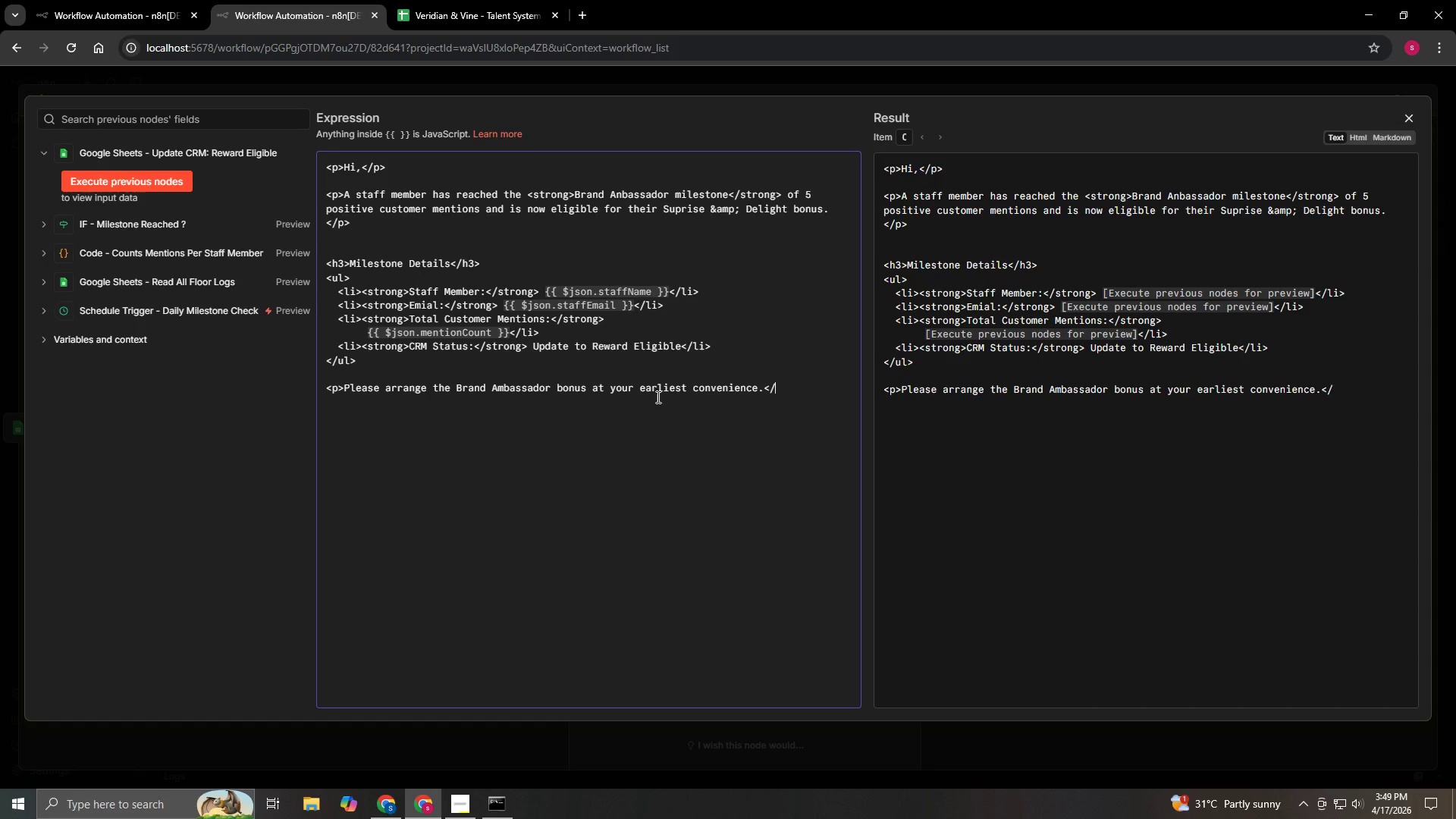 
key(P)
 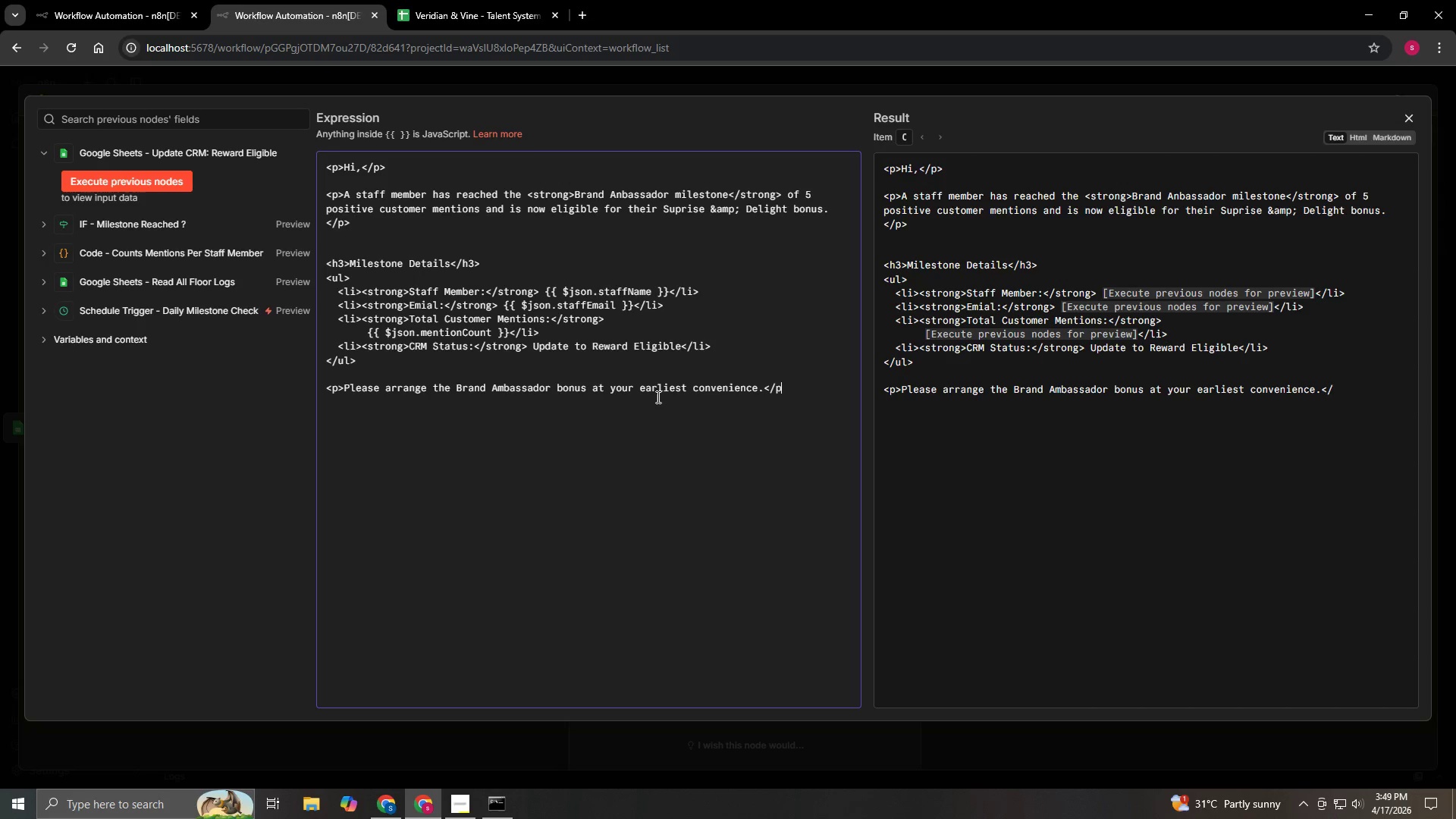 
key(Shift+Period)
 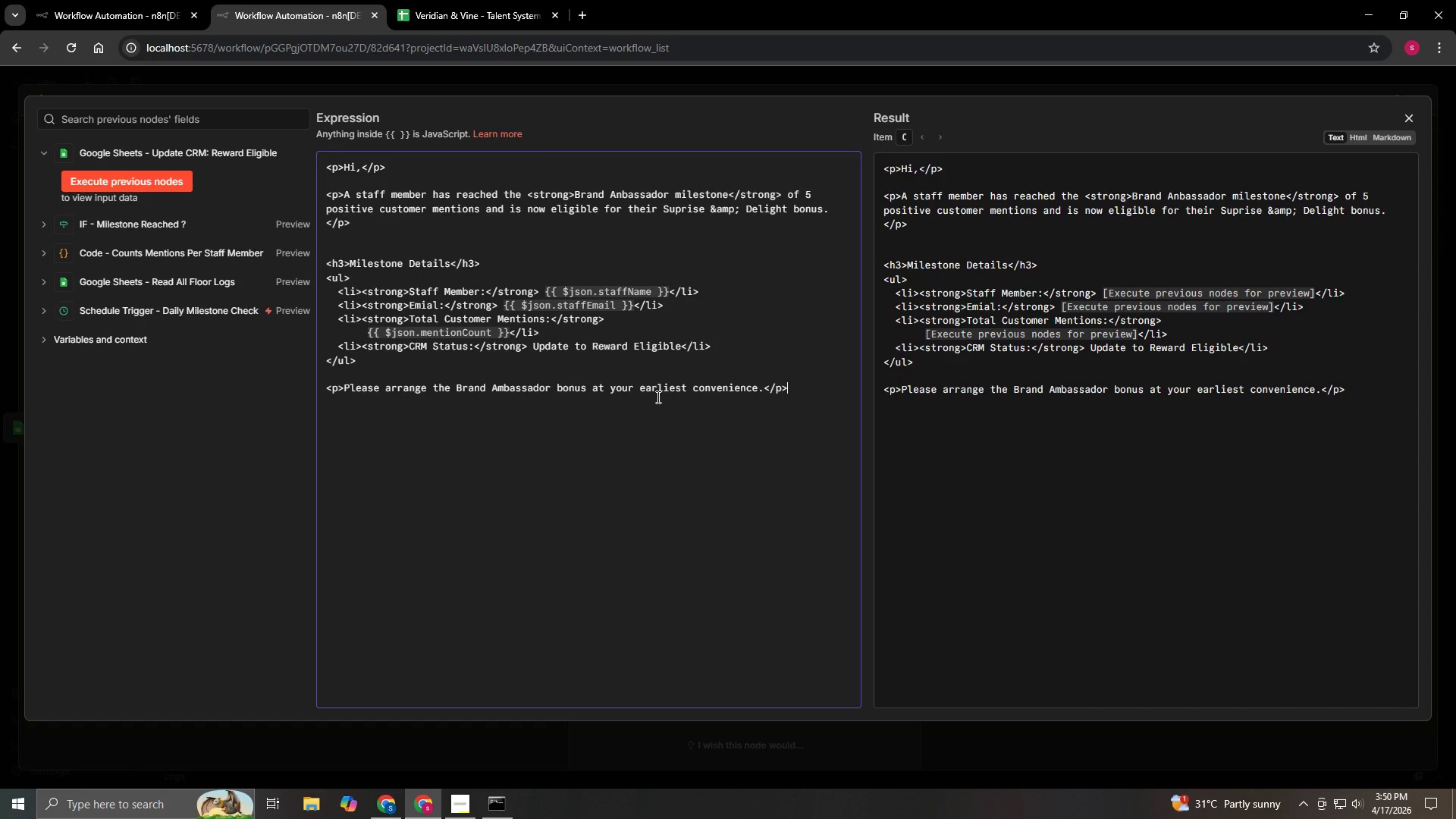 
key(Enter)
 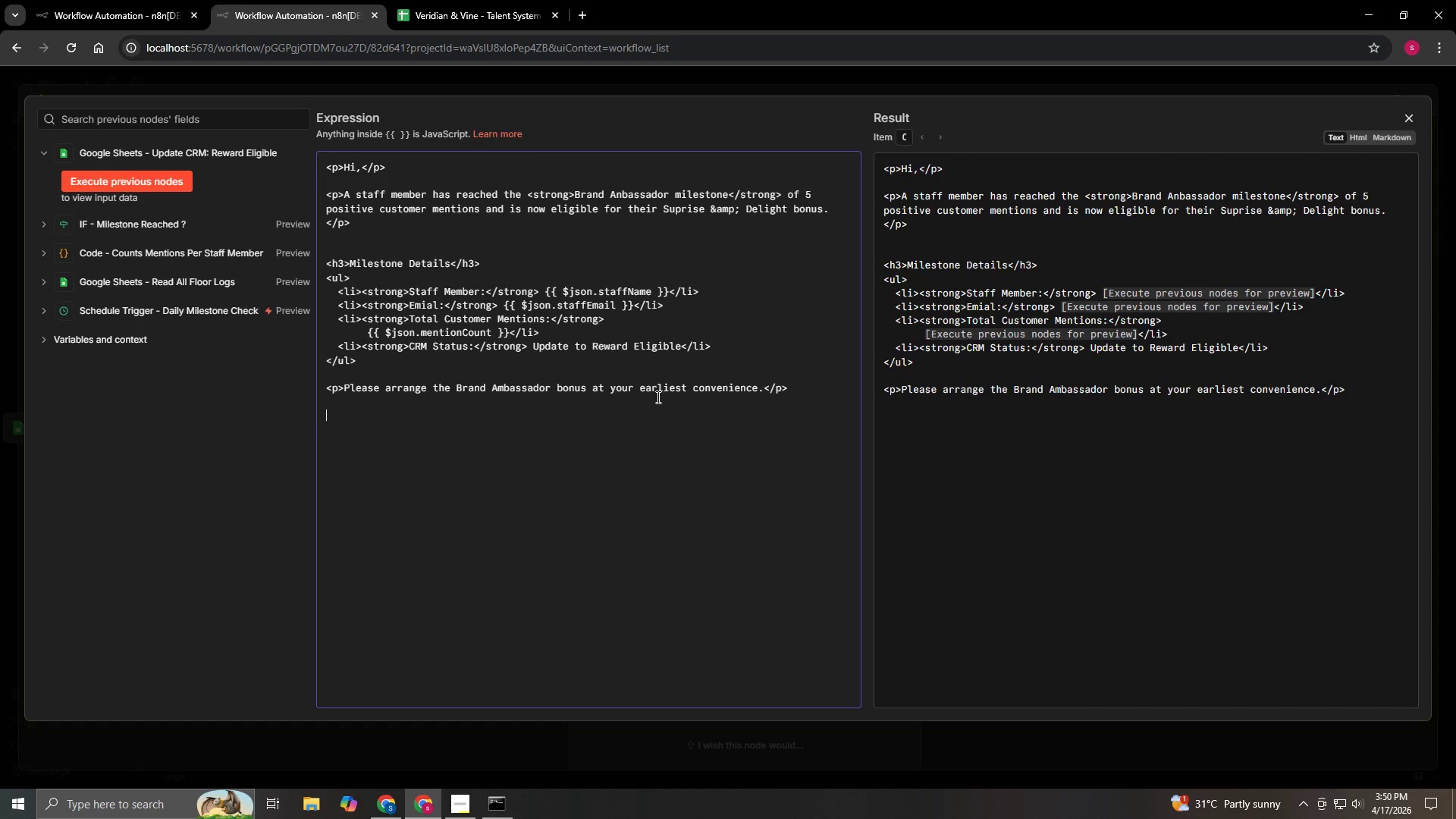 
key(Enter)
 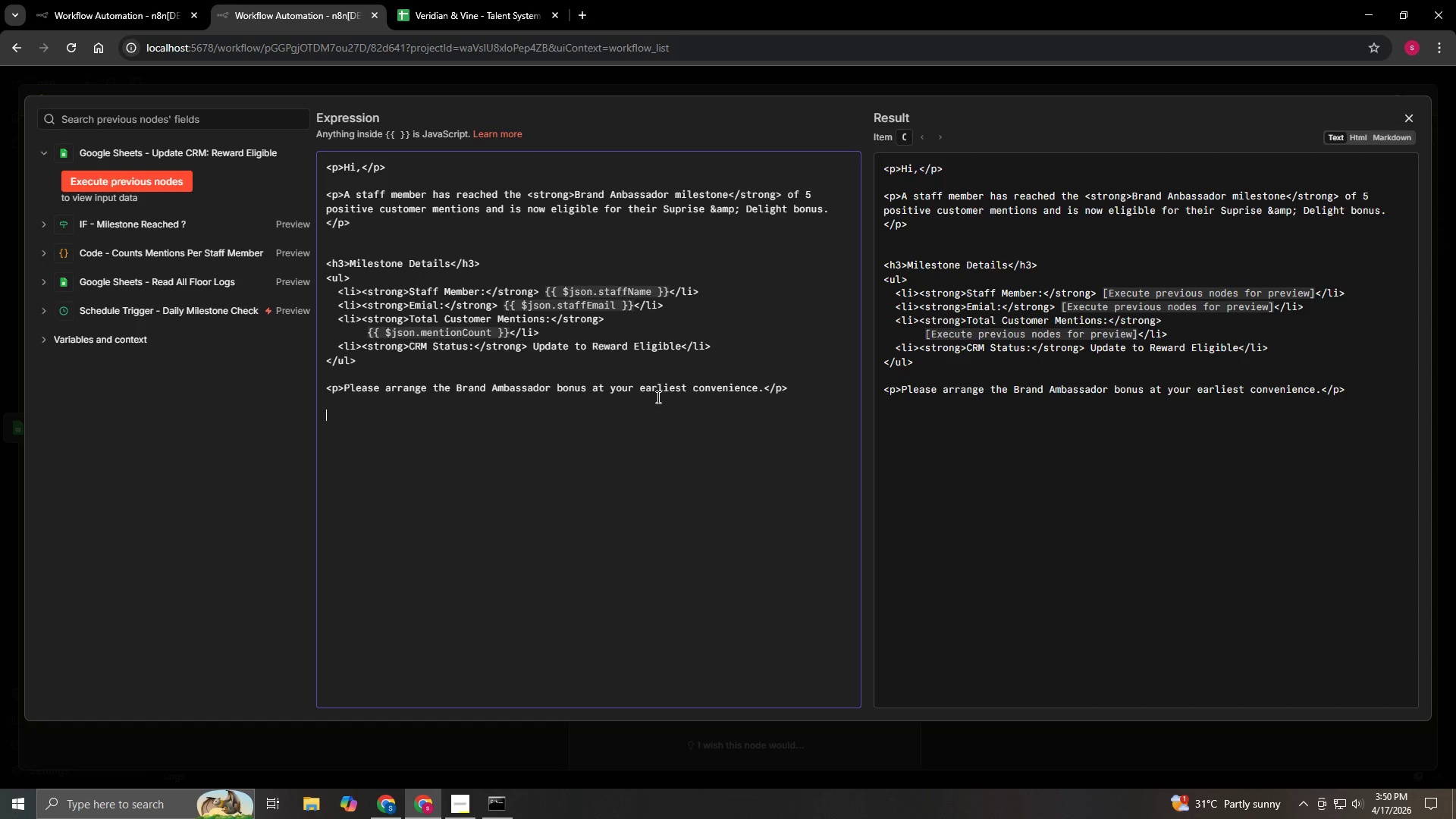 
key(Enter)
 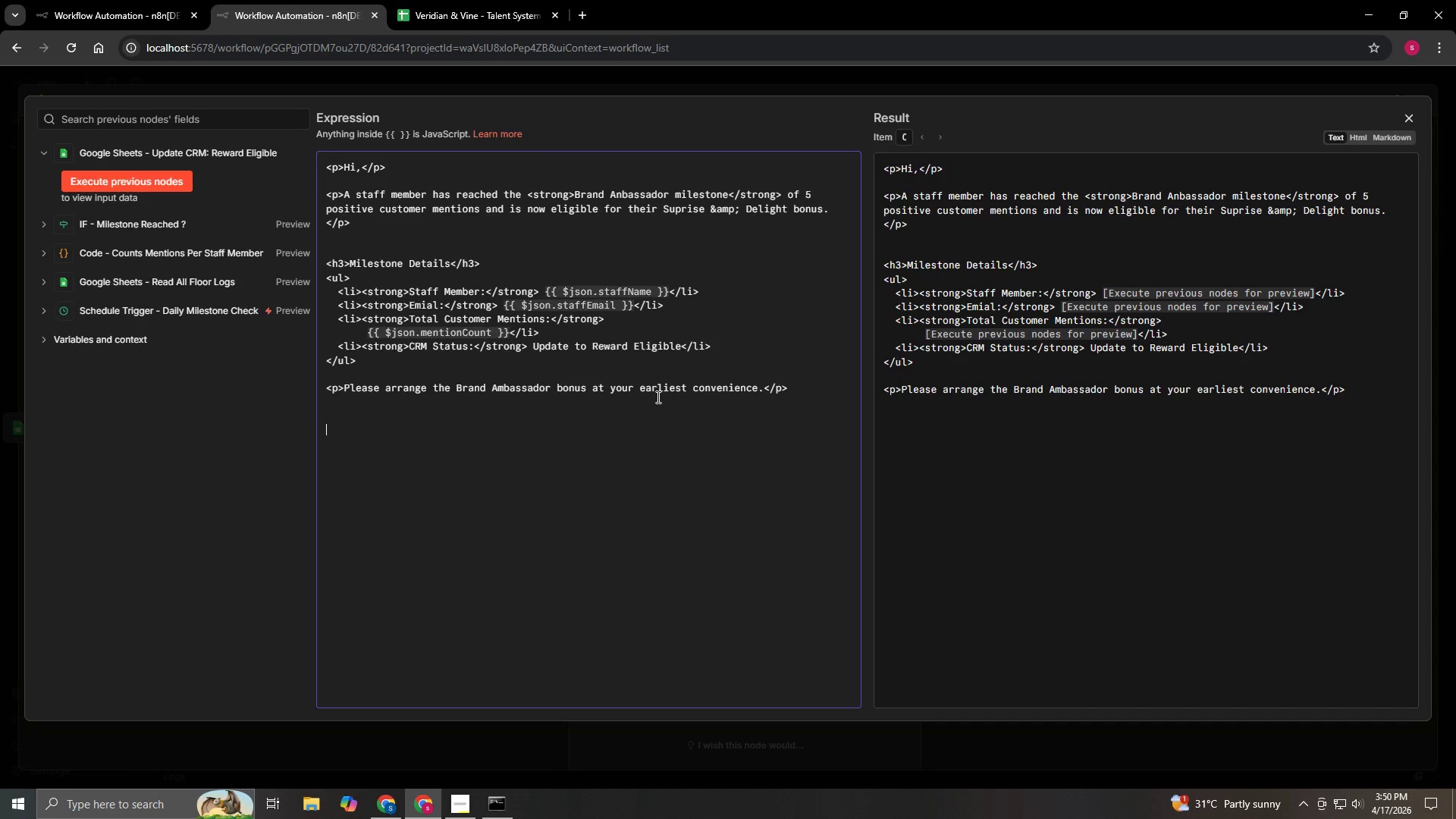 
type(<br>)
 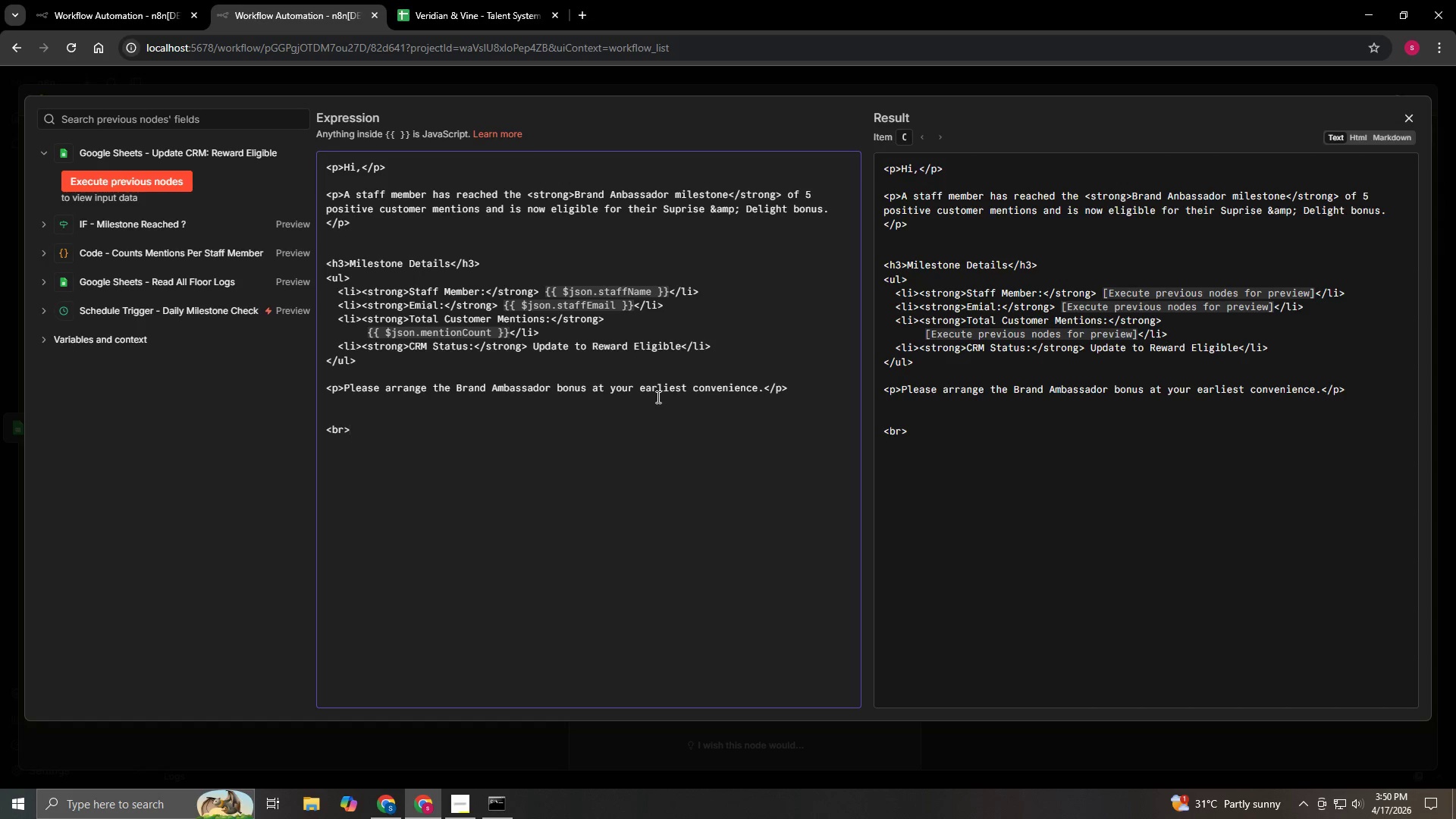 
key(Enter)
 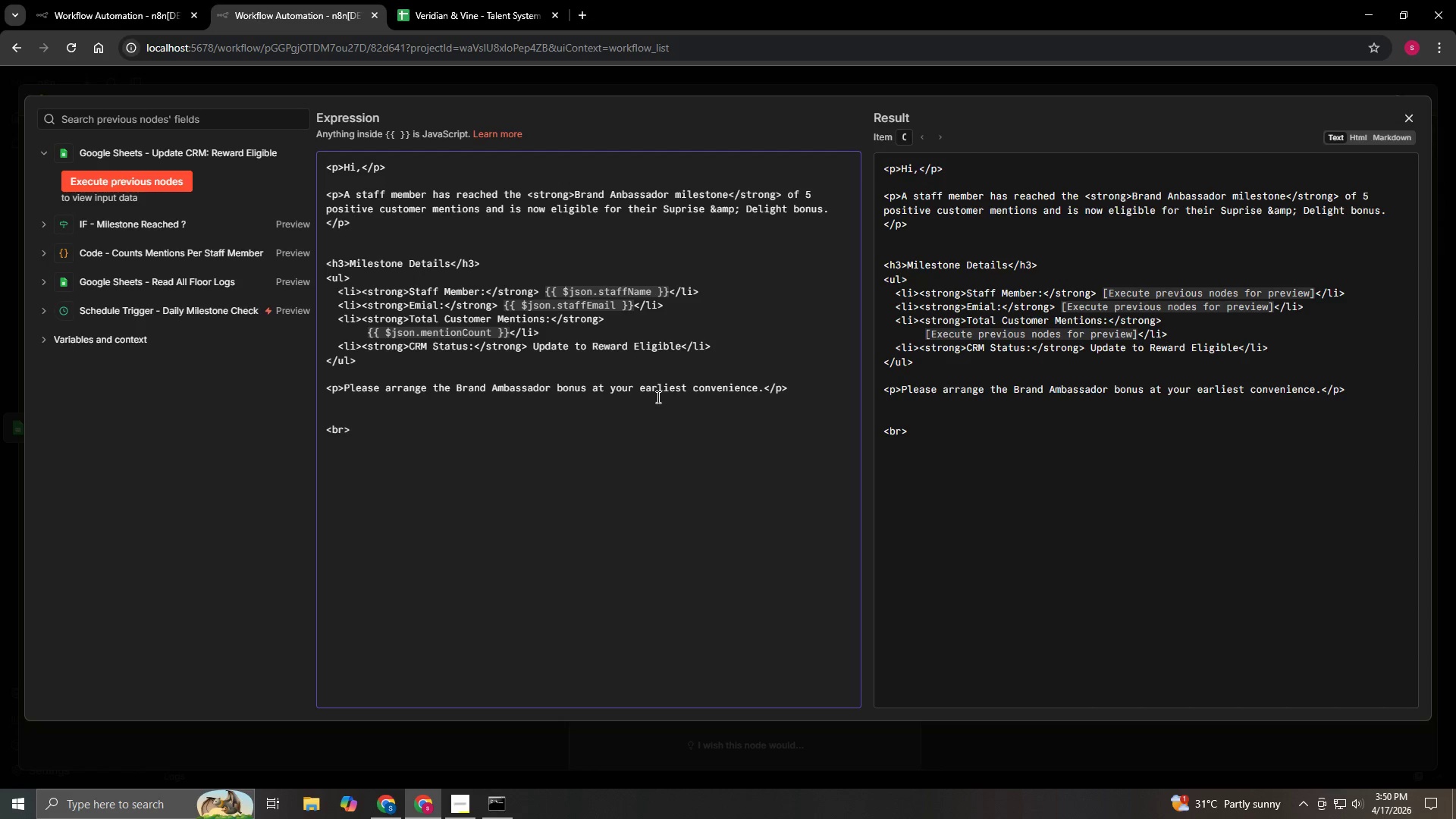 
key(Shift+Comma)
 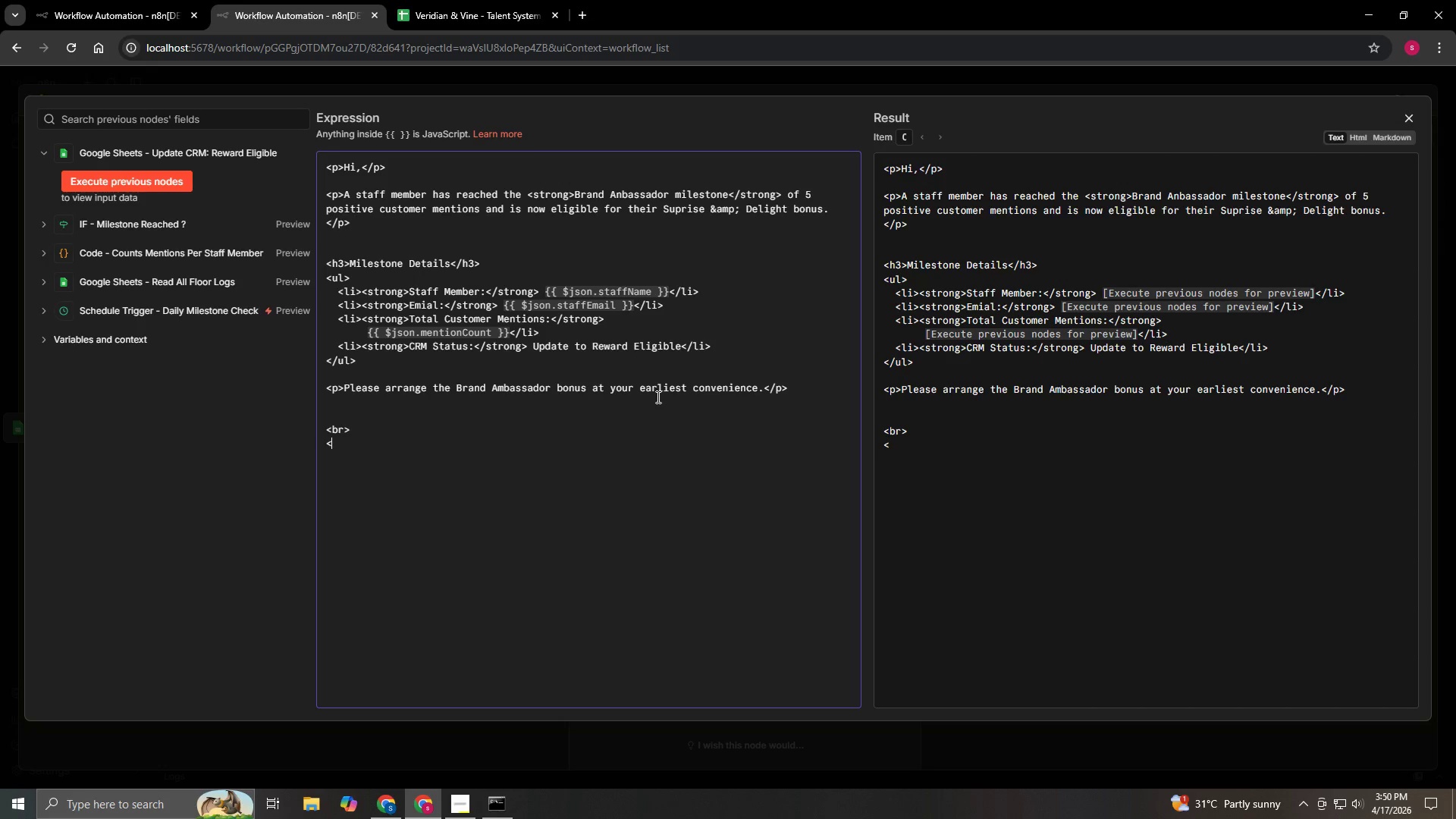 
key(P)
 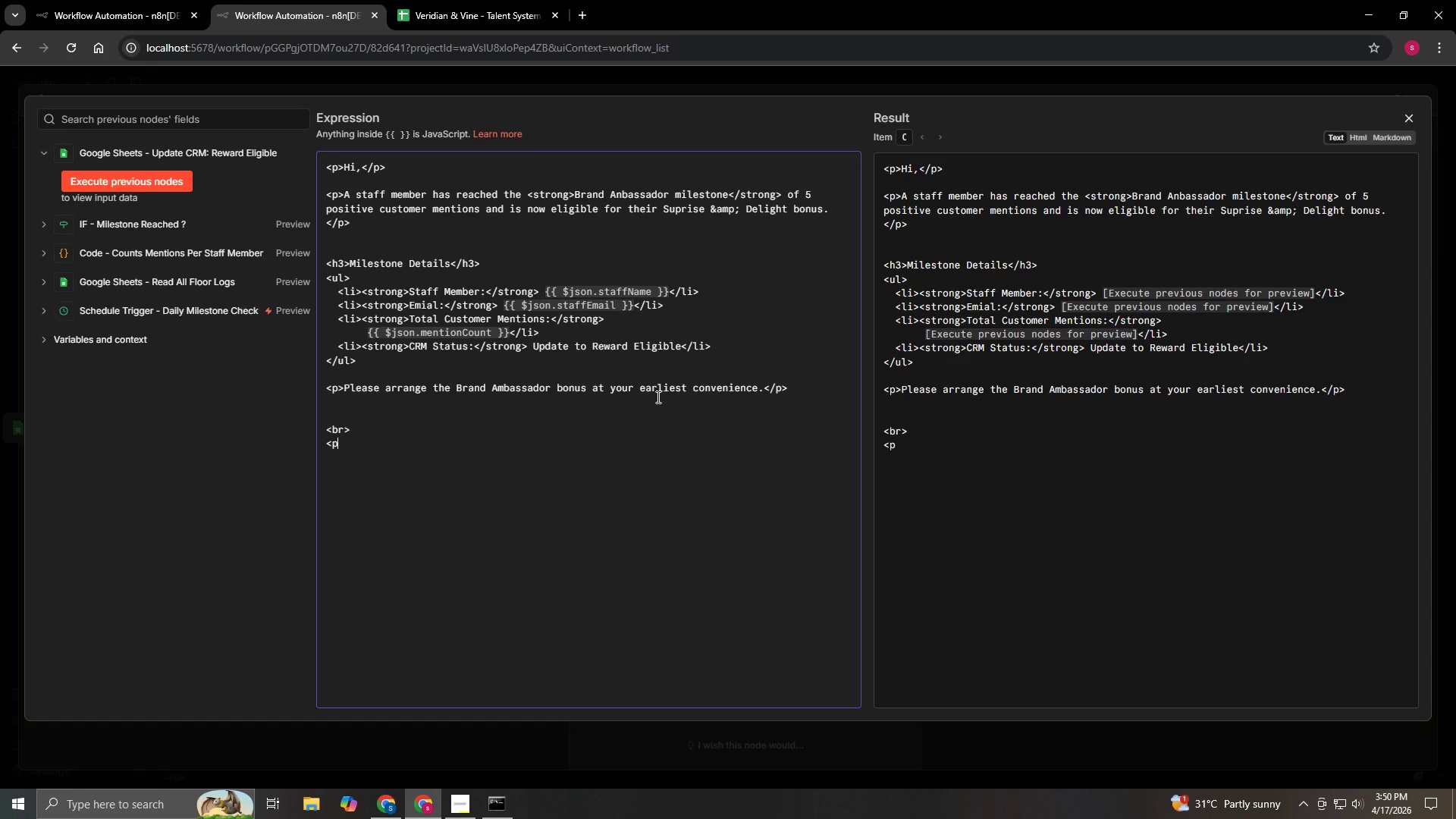 
key(Shift+Period)
 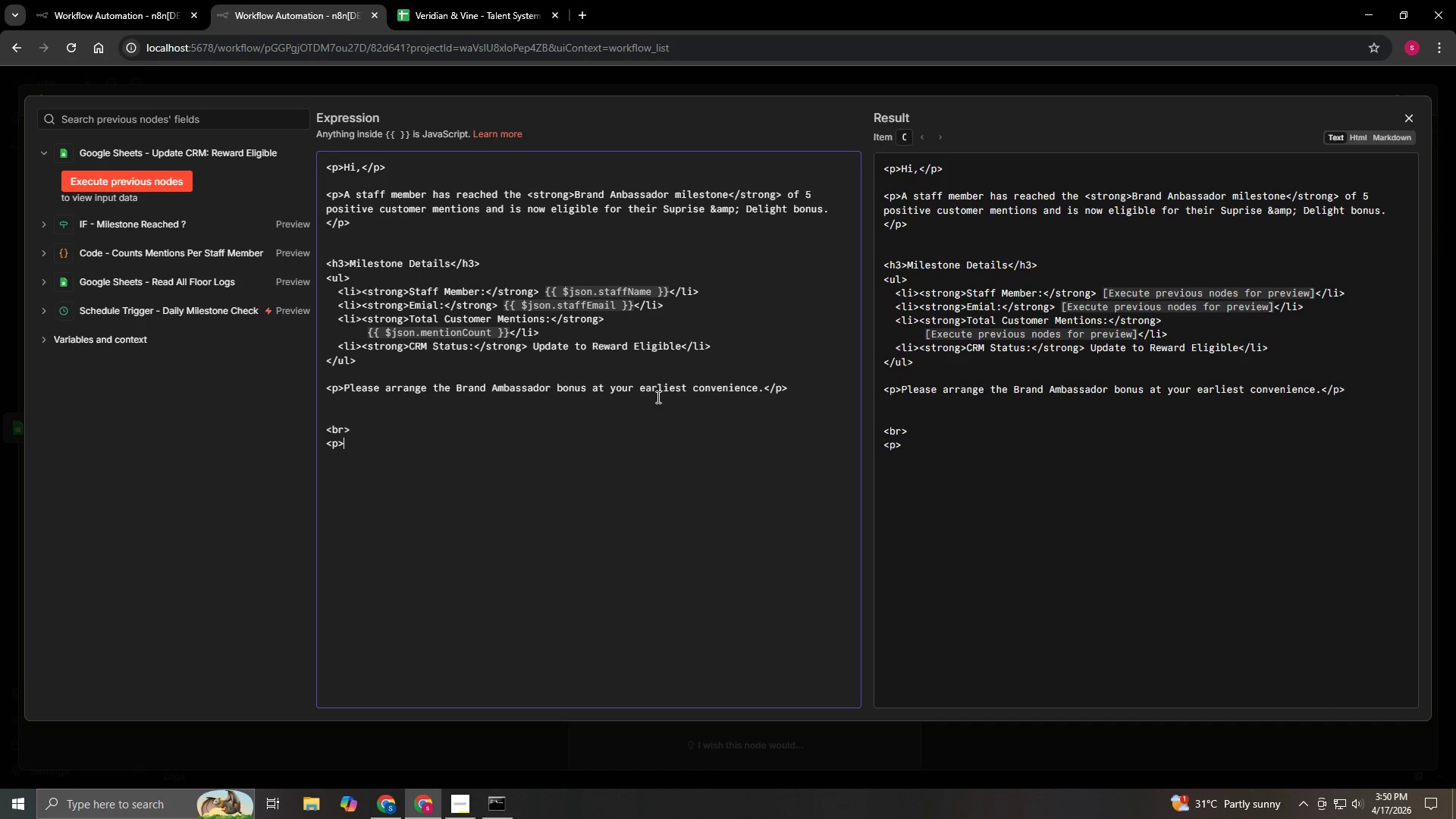 
key(Shift+ShiftLeft)
 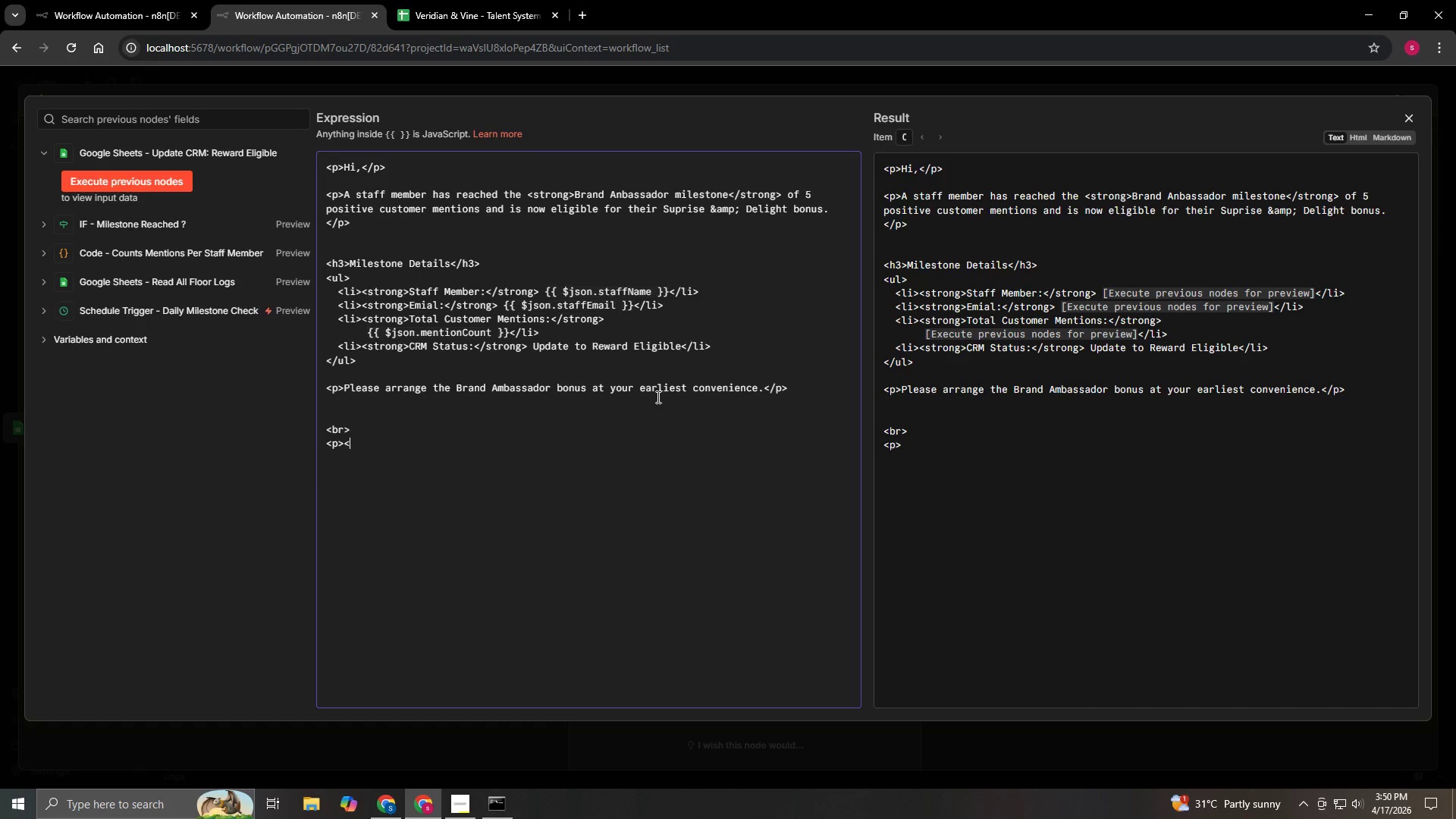 
key(Shift+Comma)
 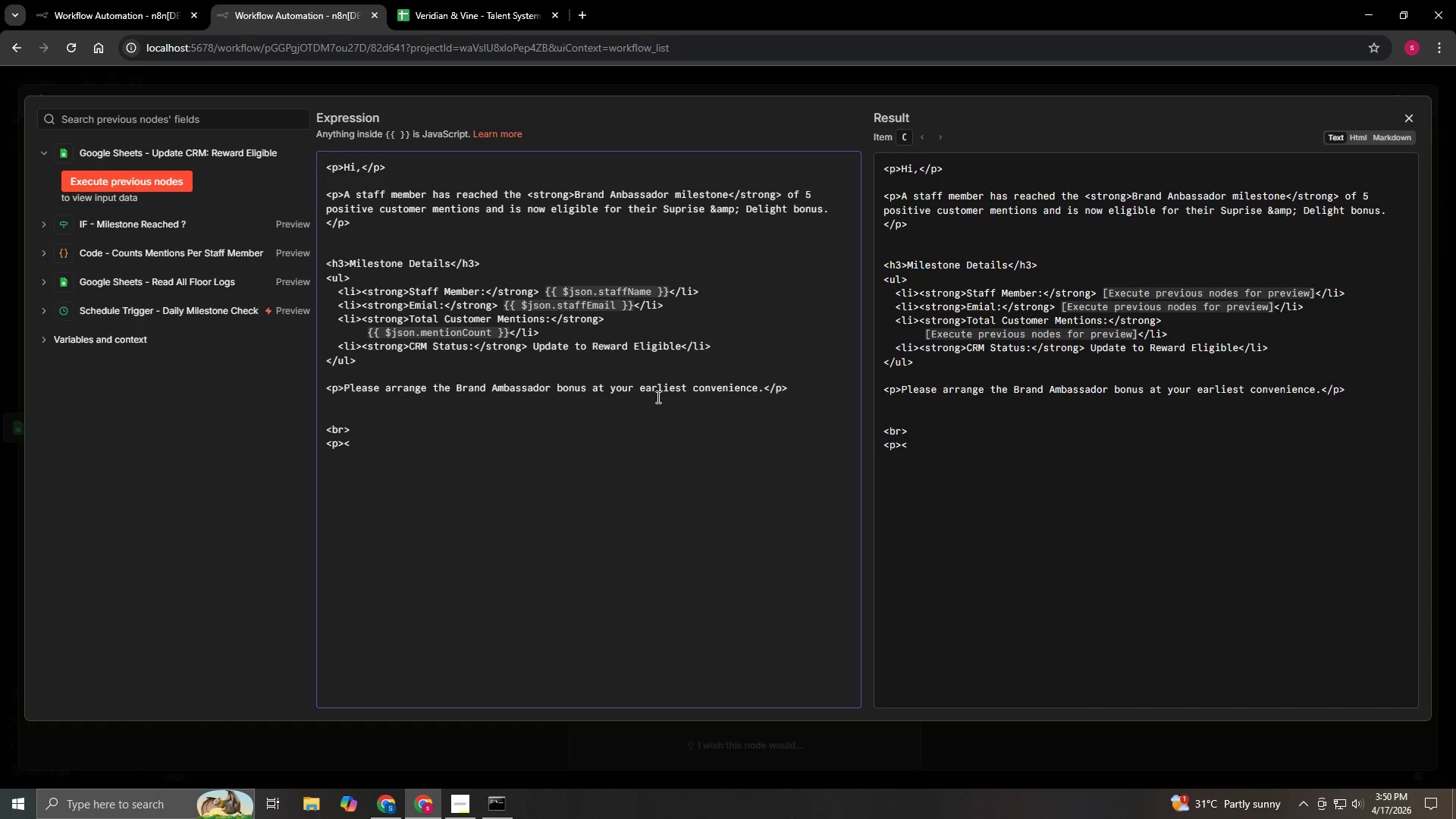 
wait(5.39)
 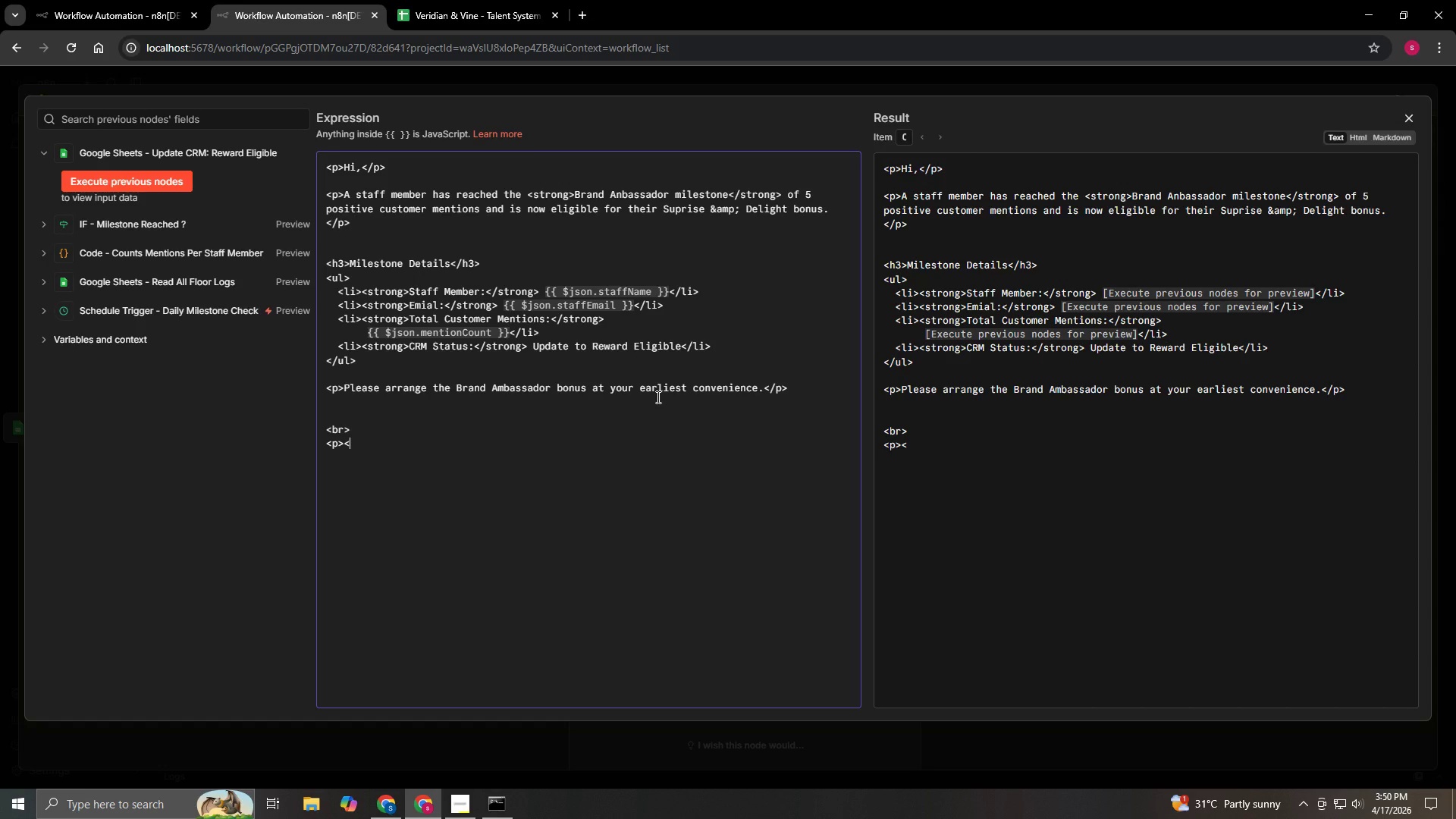 
type(strong>Veridian &amp; Vine * Talent &amp; Milestone System</strong)
 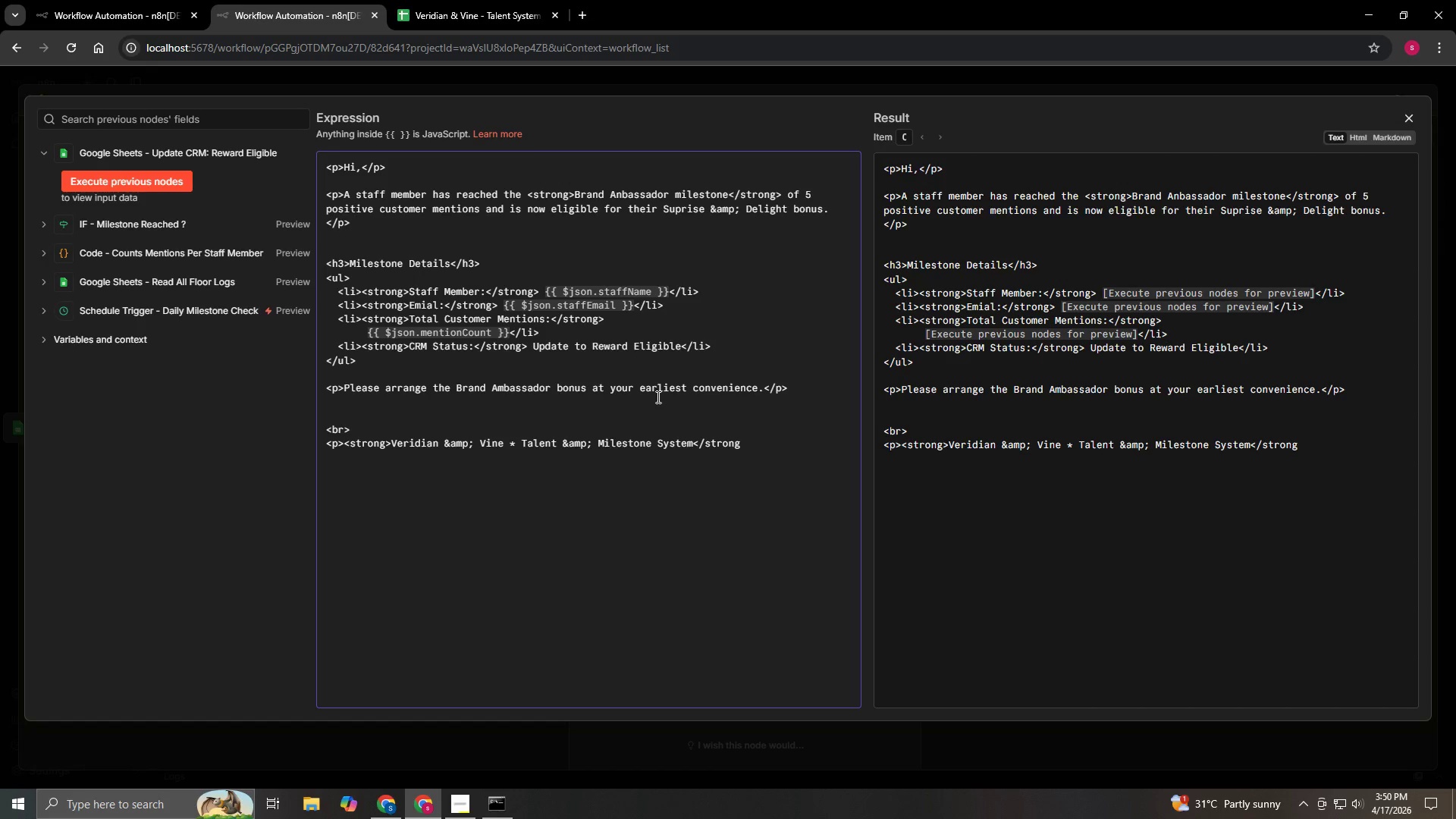 
wait(5.34)
 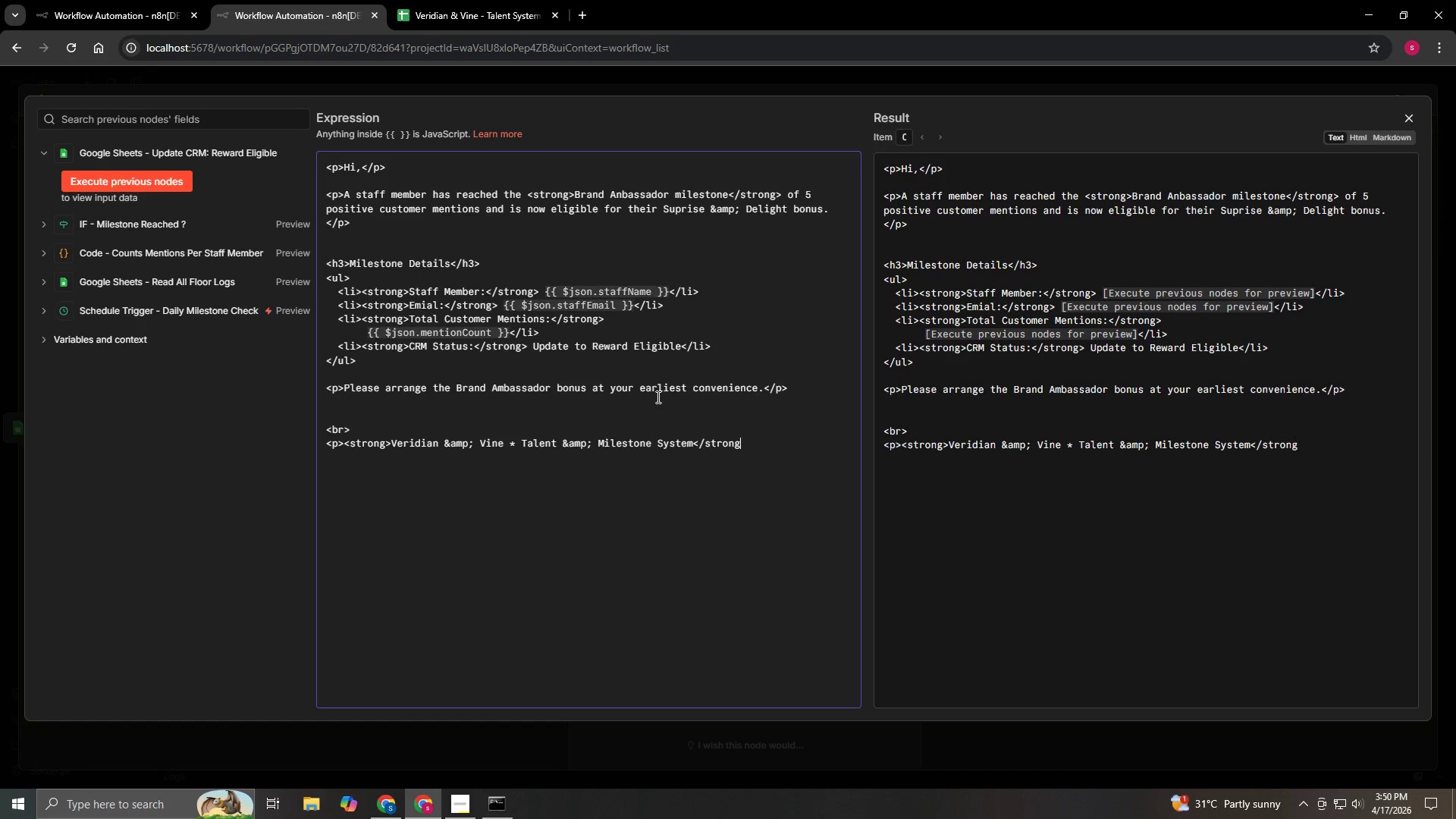 
key(Shift+Period)
 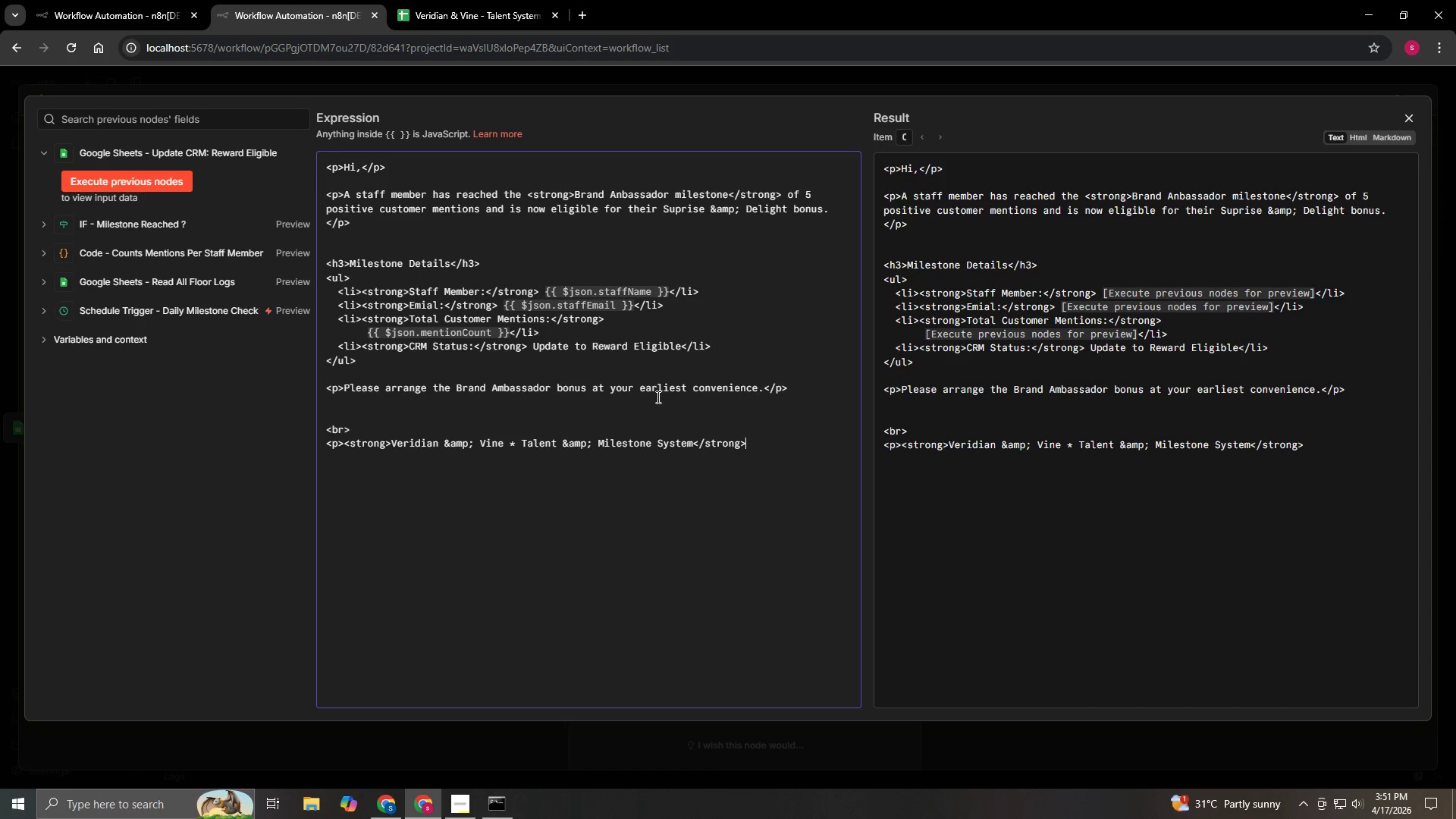 
key(Enter)
 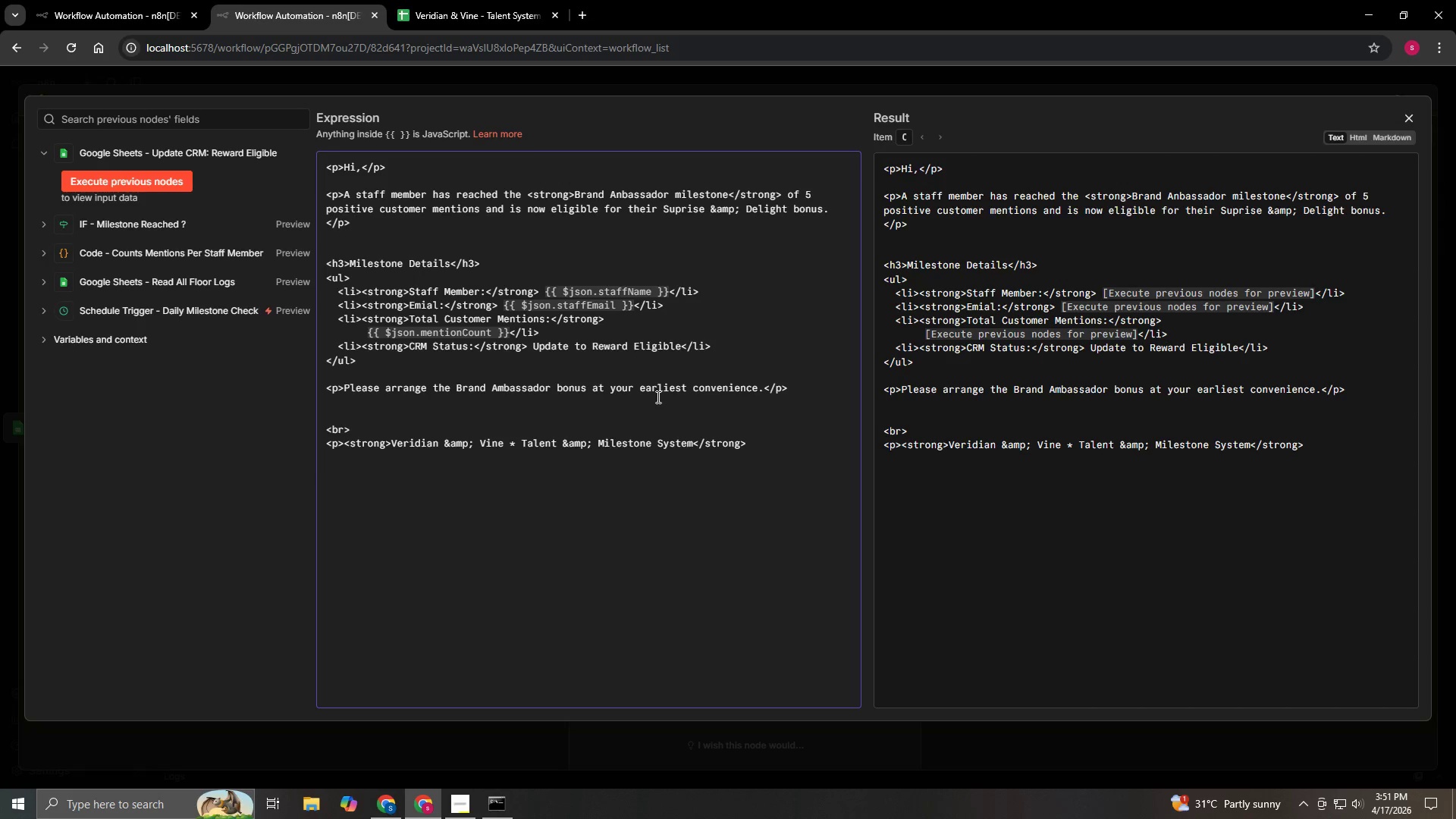 
key(Comma)
 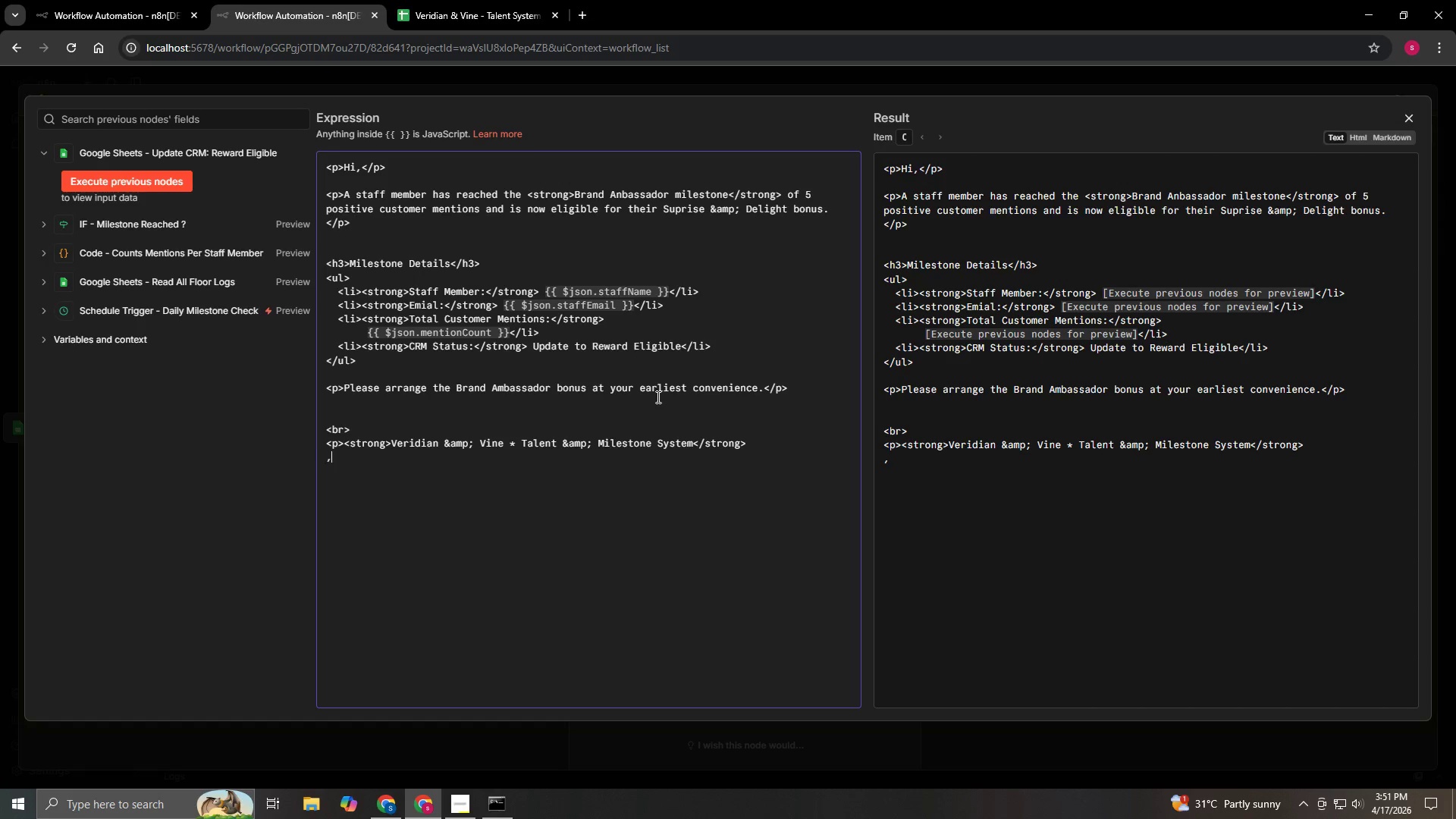 
key(Slash)
 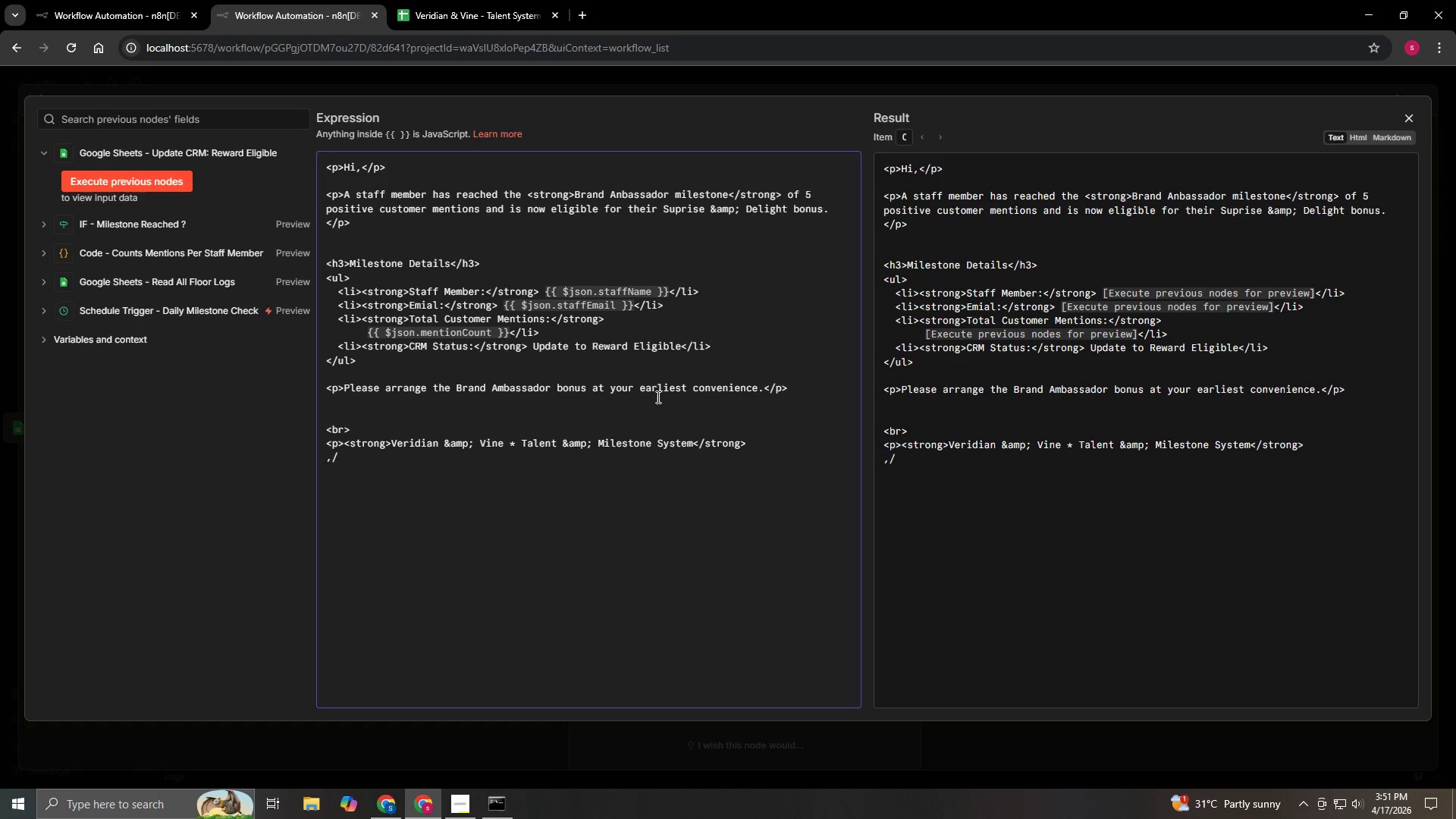 
key(Backspace)
 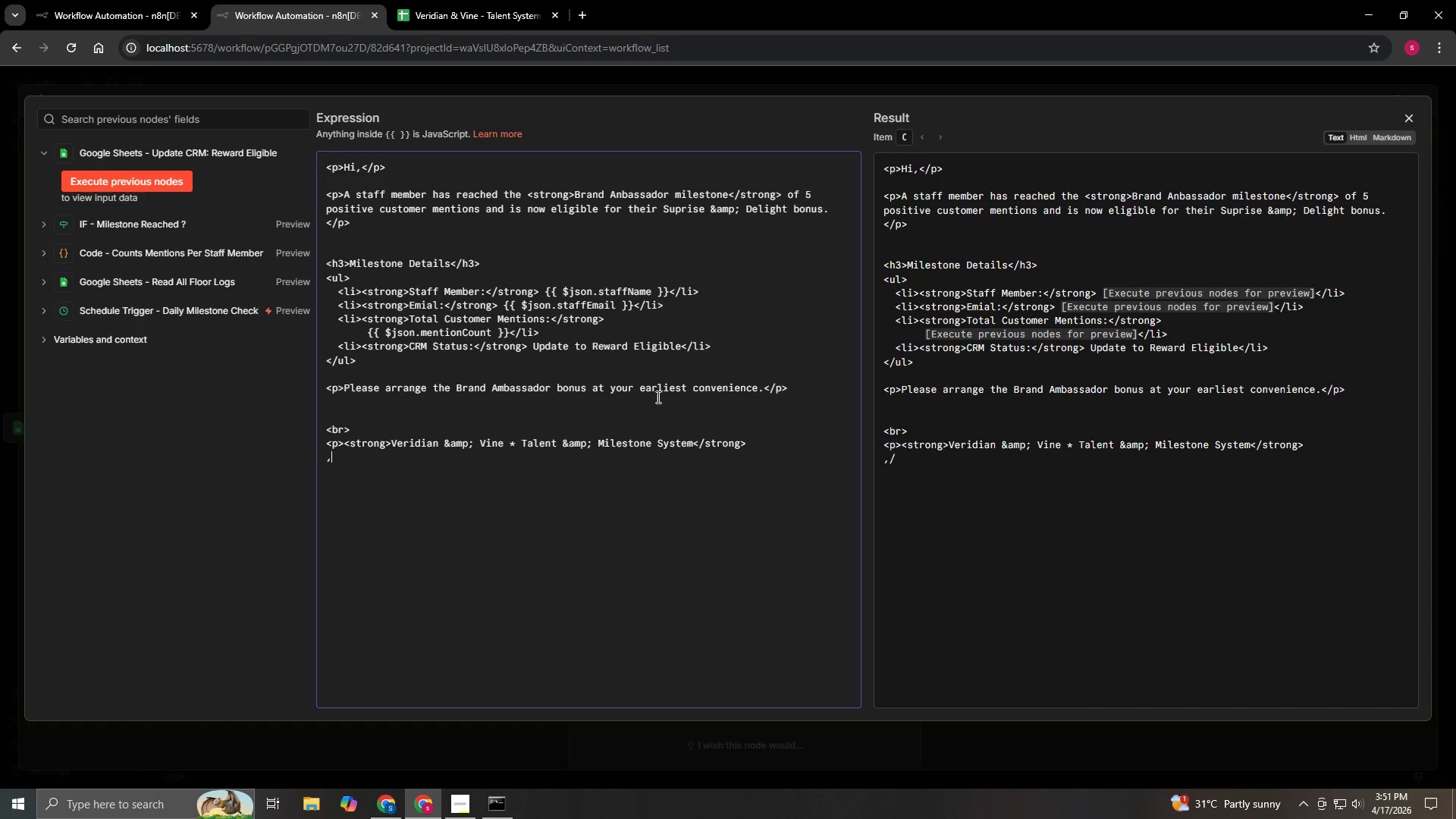 
key(Backspace)
 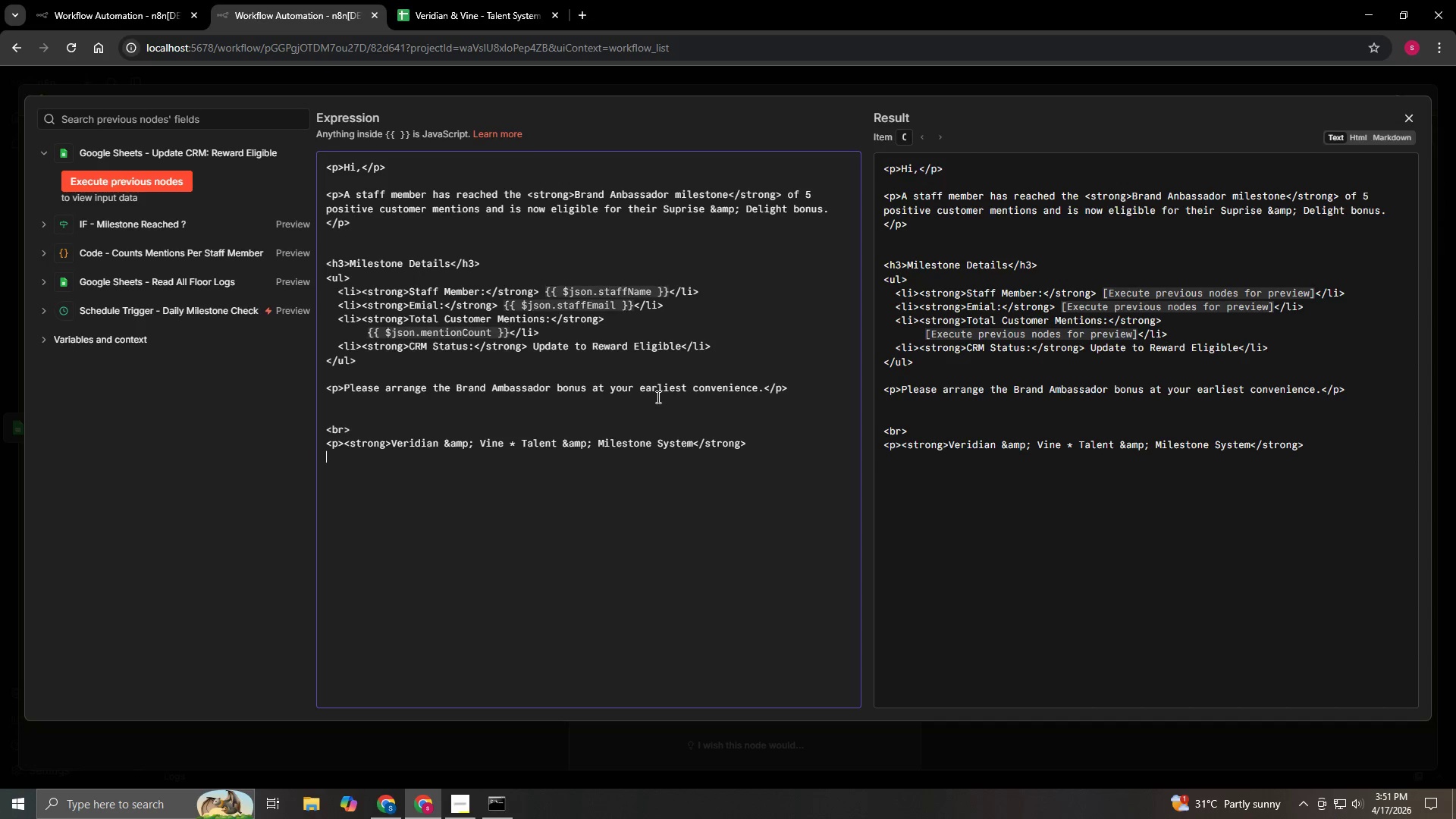 
key(Shift+Comma)
 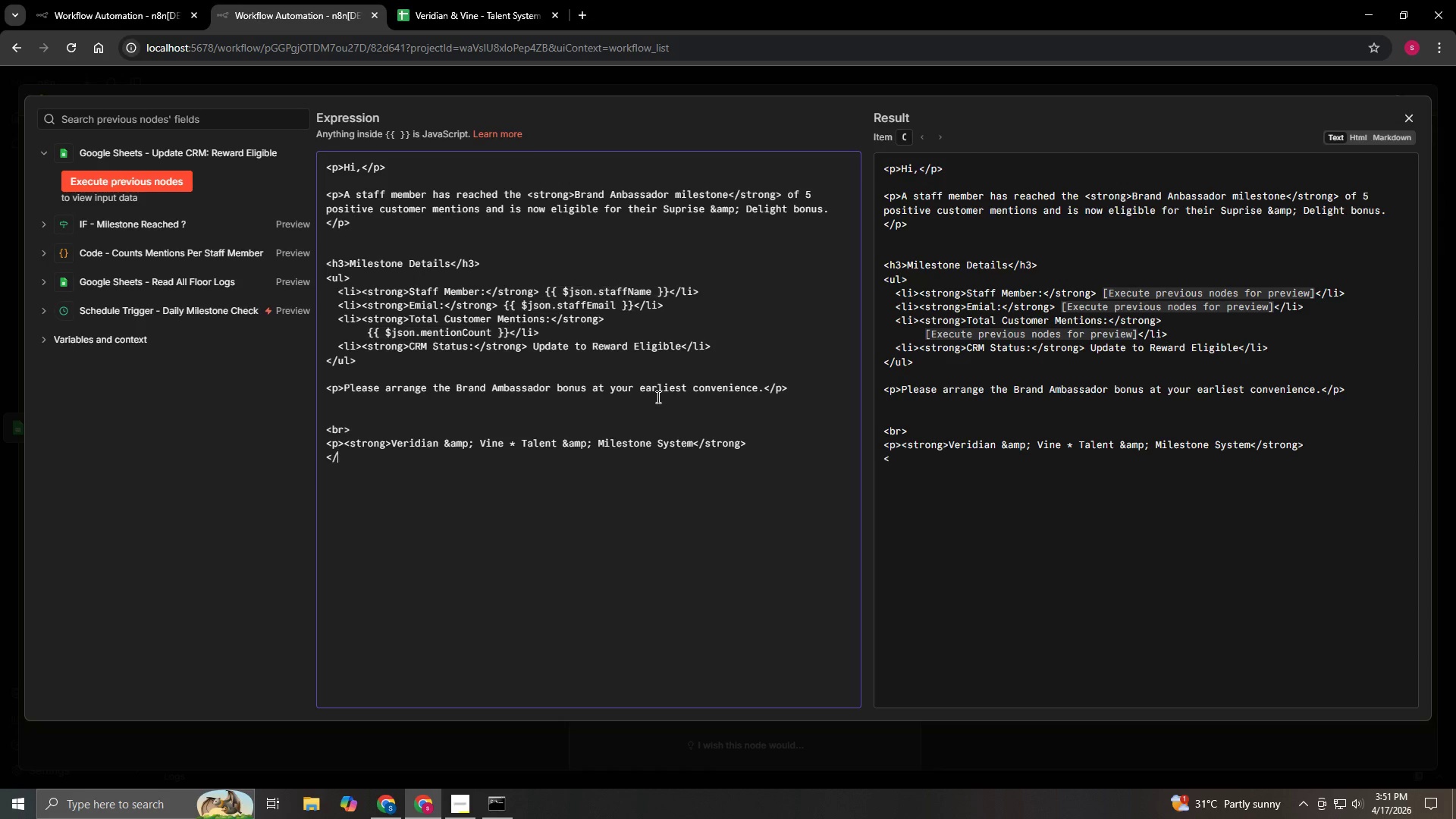 
key(Slash)
 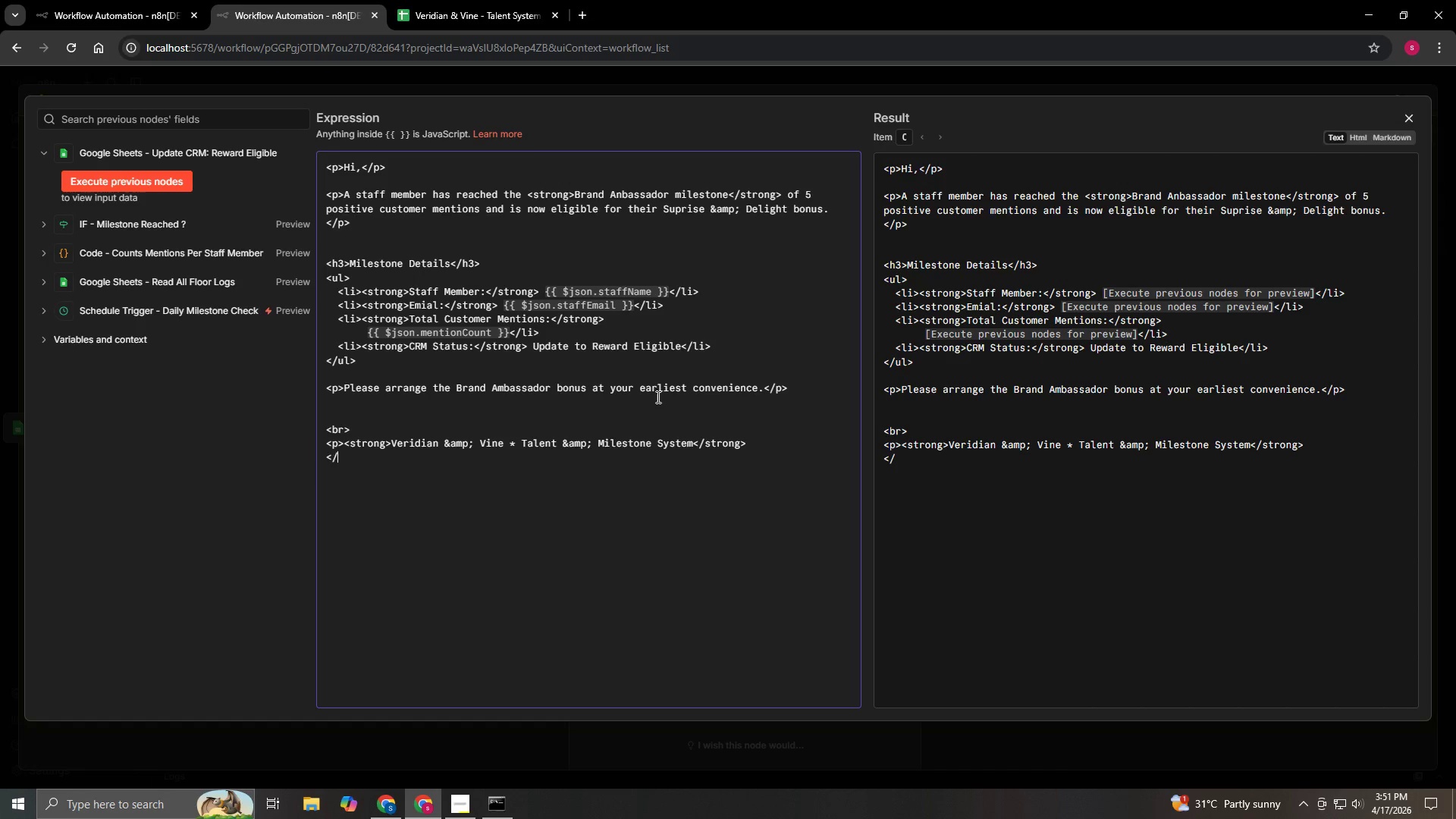 
key(P)
 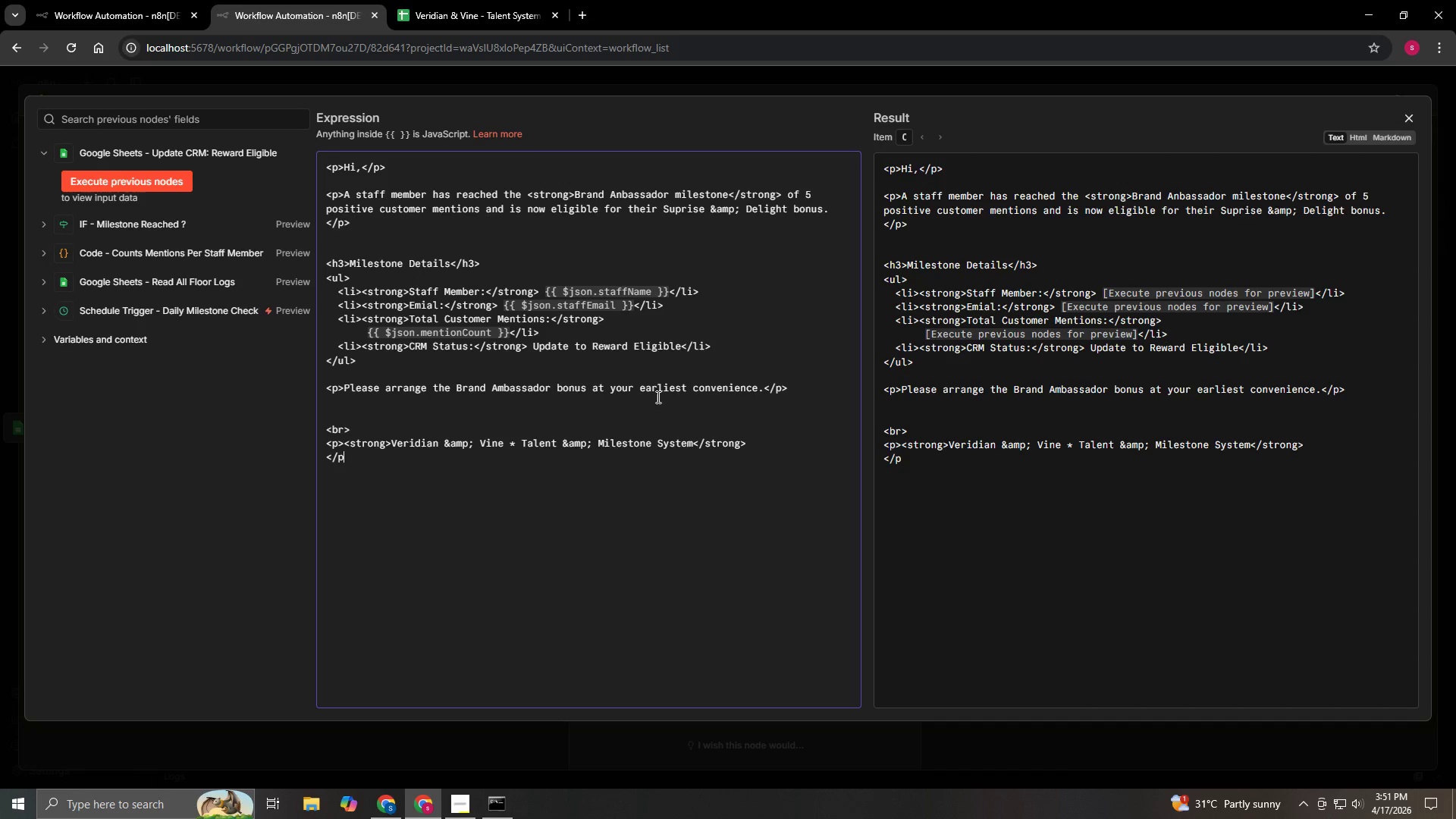 
key(Shift+Period)
 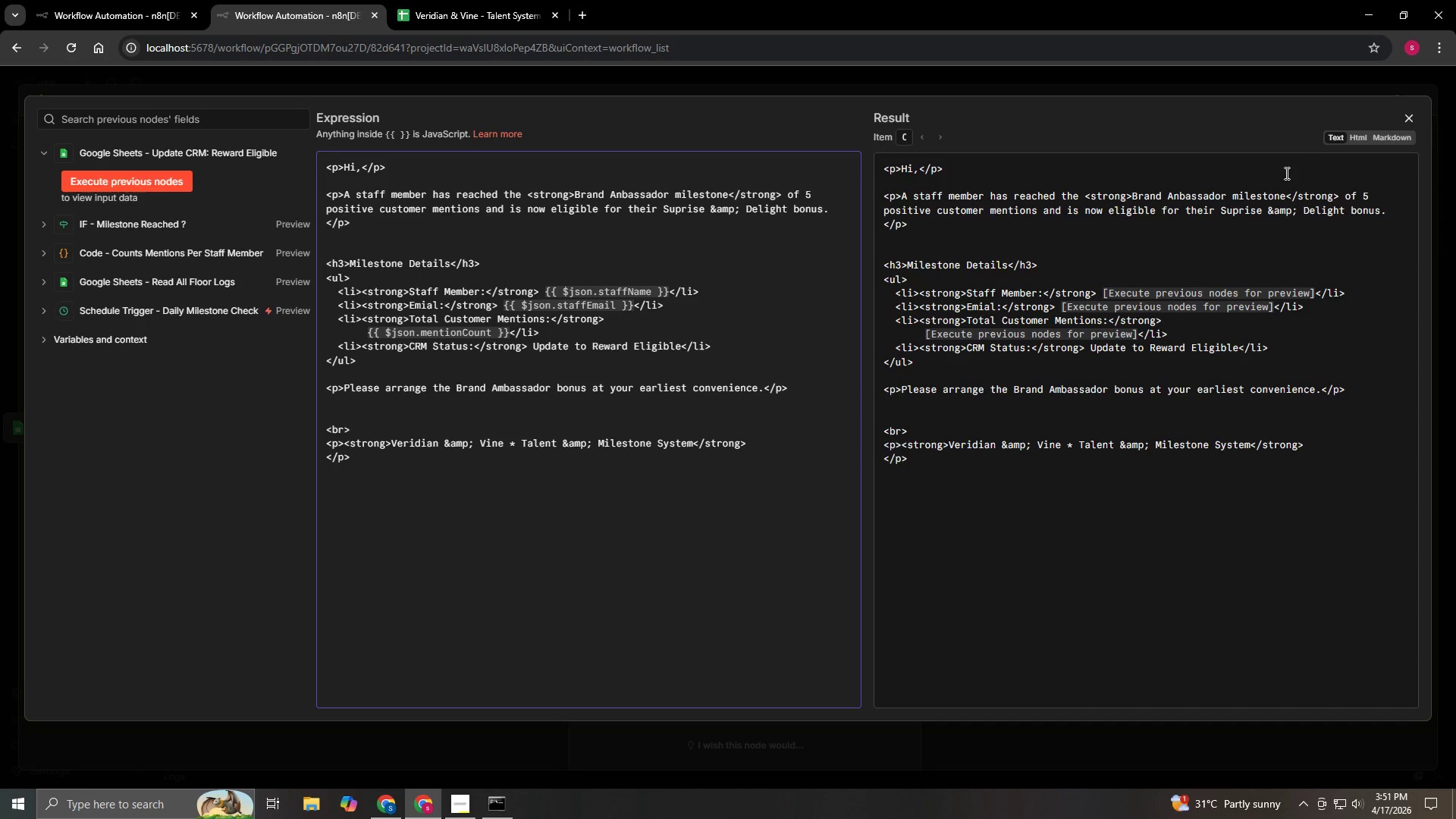 
left_click([1363, 136])
 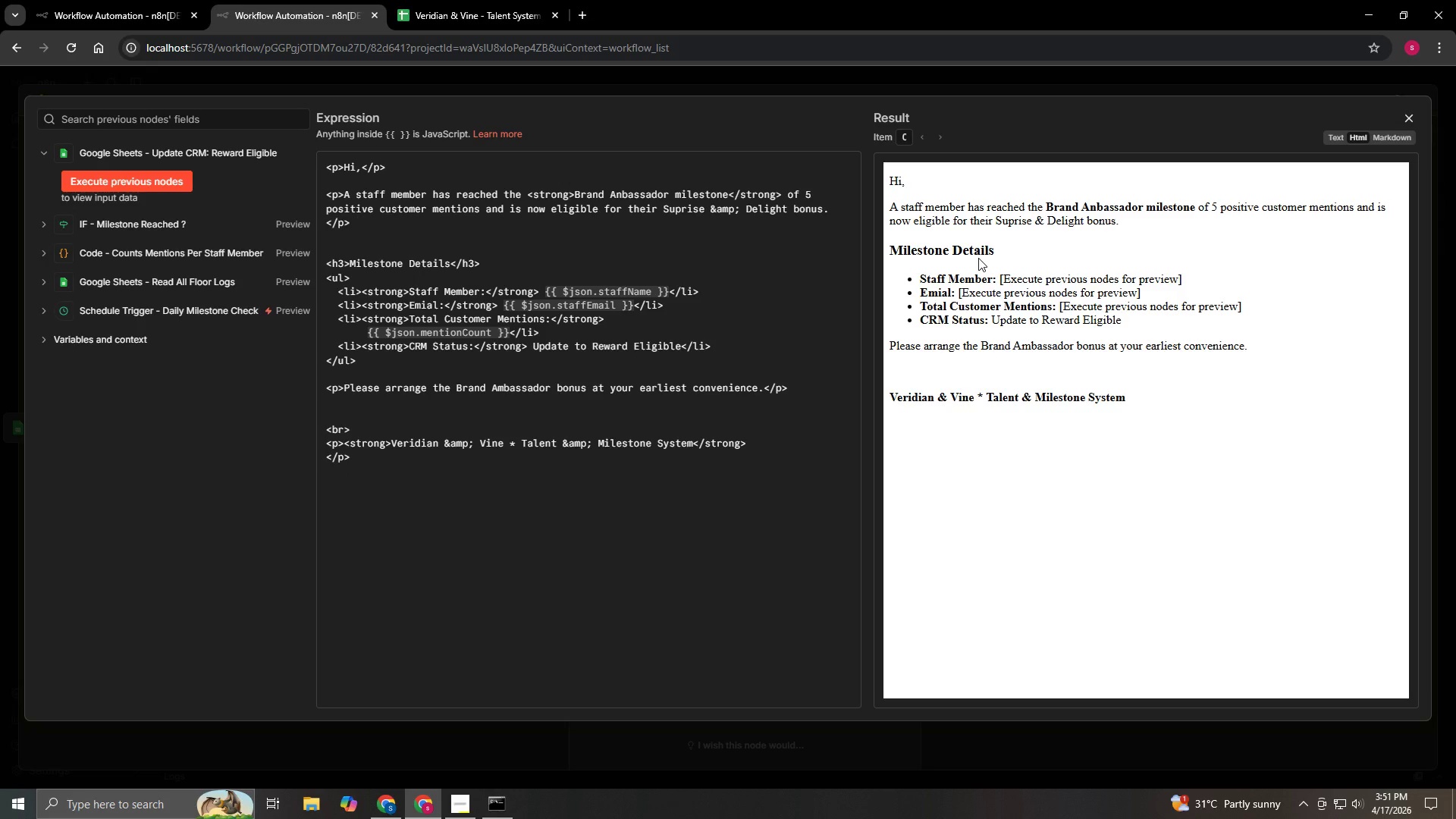 
wait(39.67)
 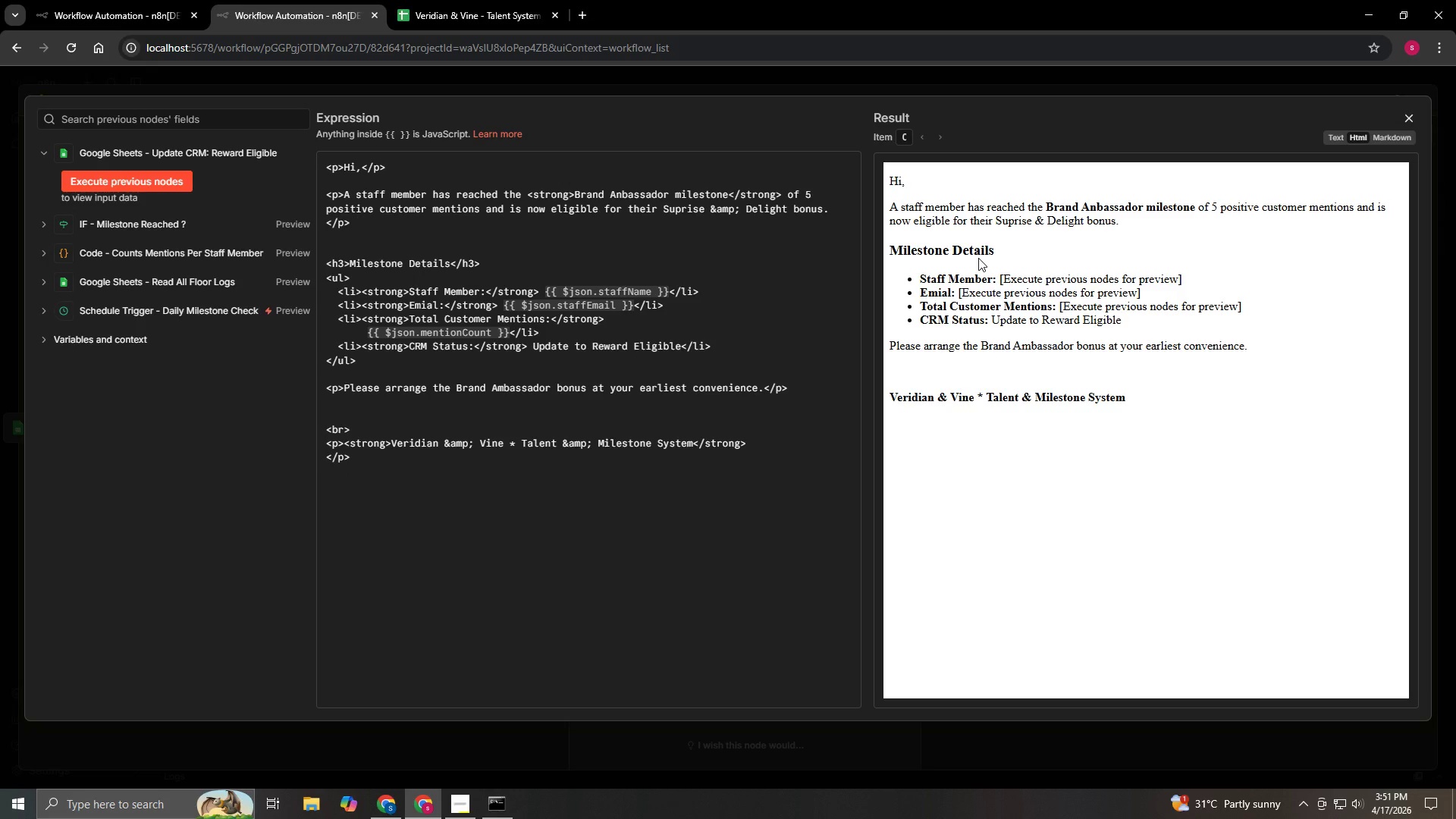 
left_click([1410, 114])
 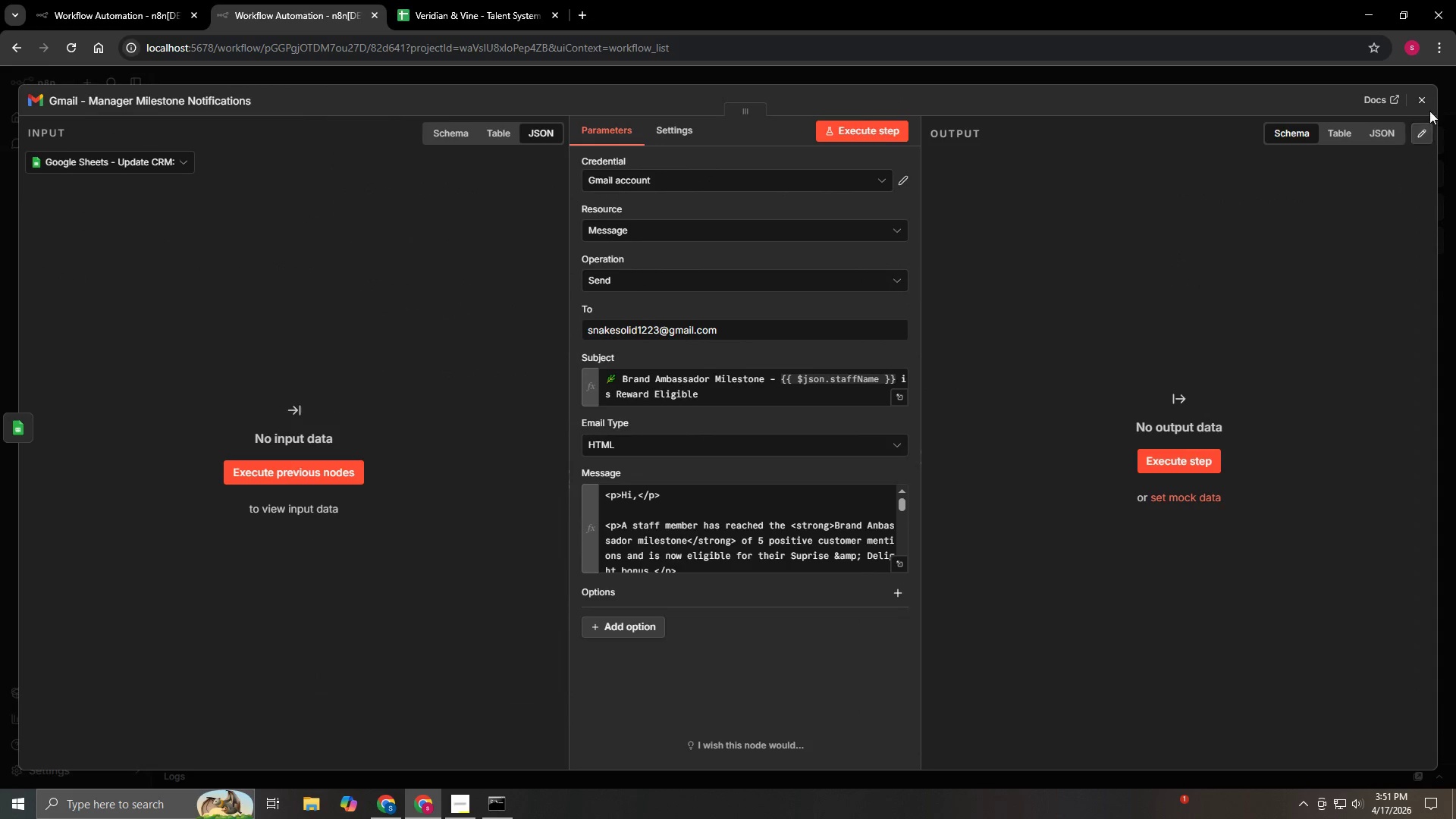 
left_click([1433, 93])
 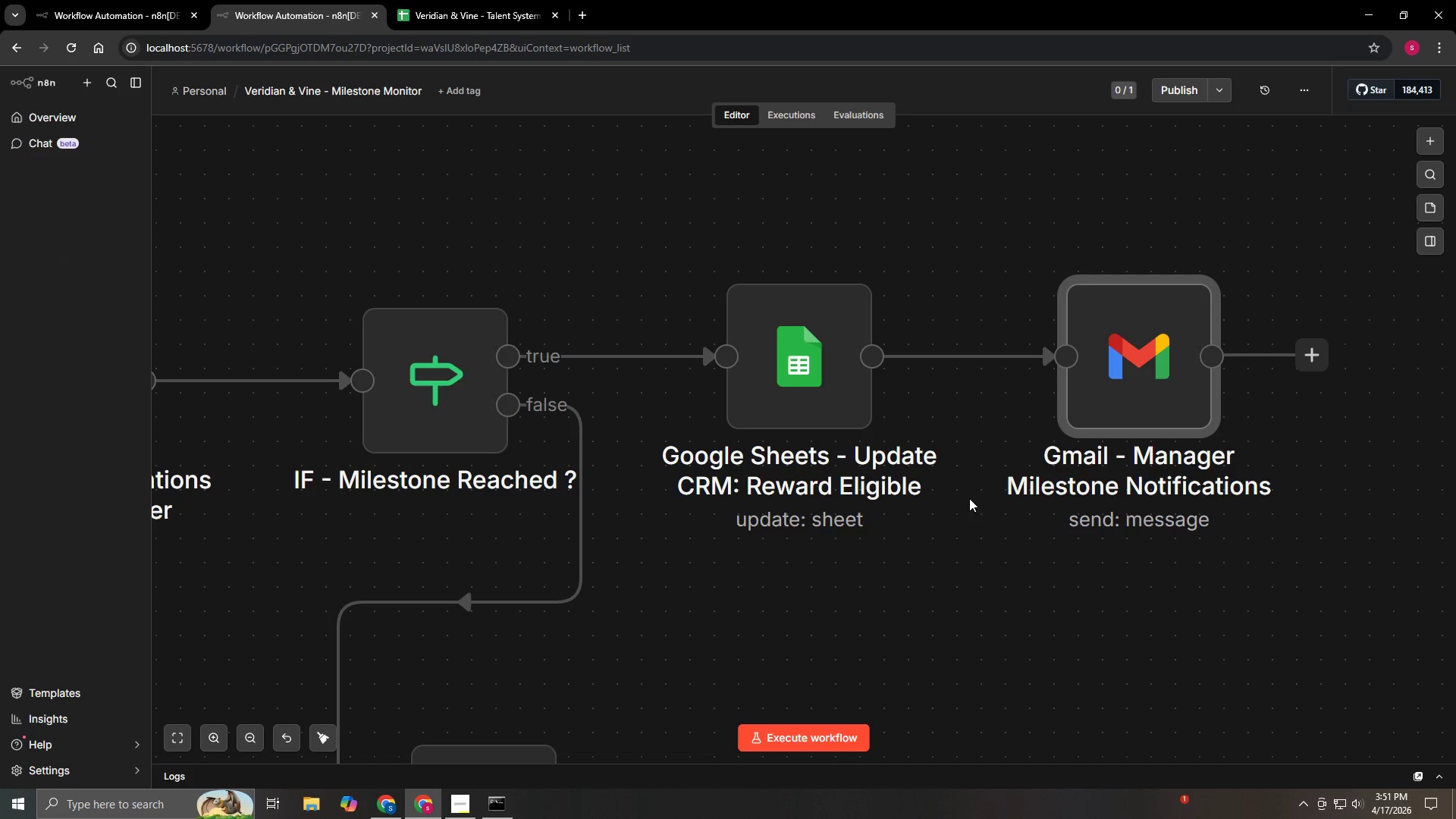 
left_click([964, 566])
 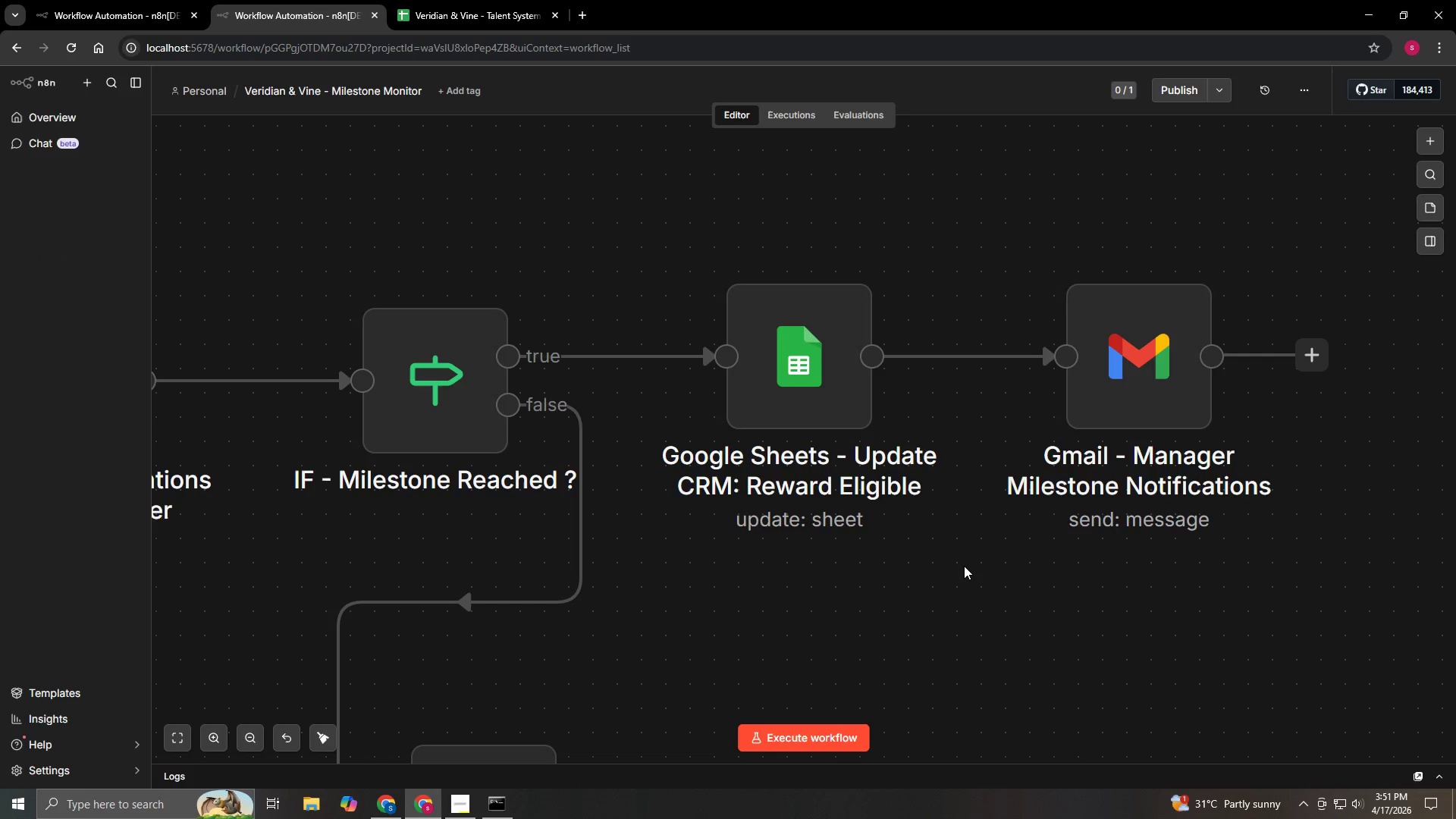 
hold_key(key=ControlLeft, duration=1.53)
scroll: coordinate [964, 566], scroll_direction: down, amount: 5.0
 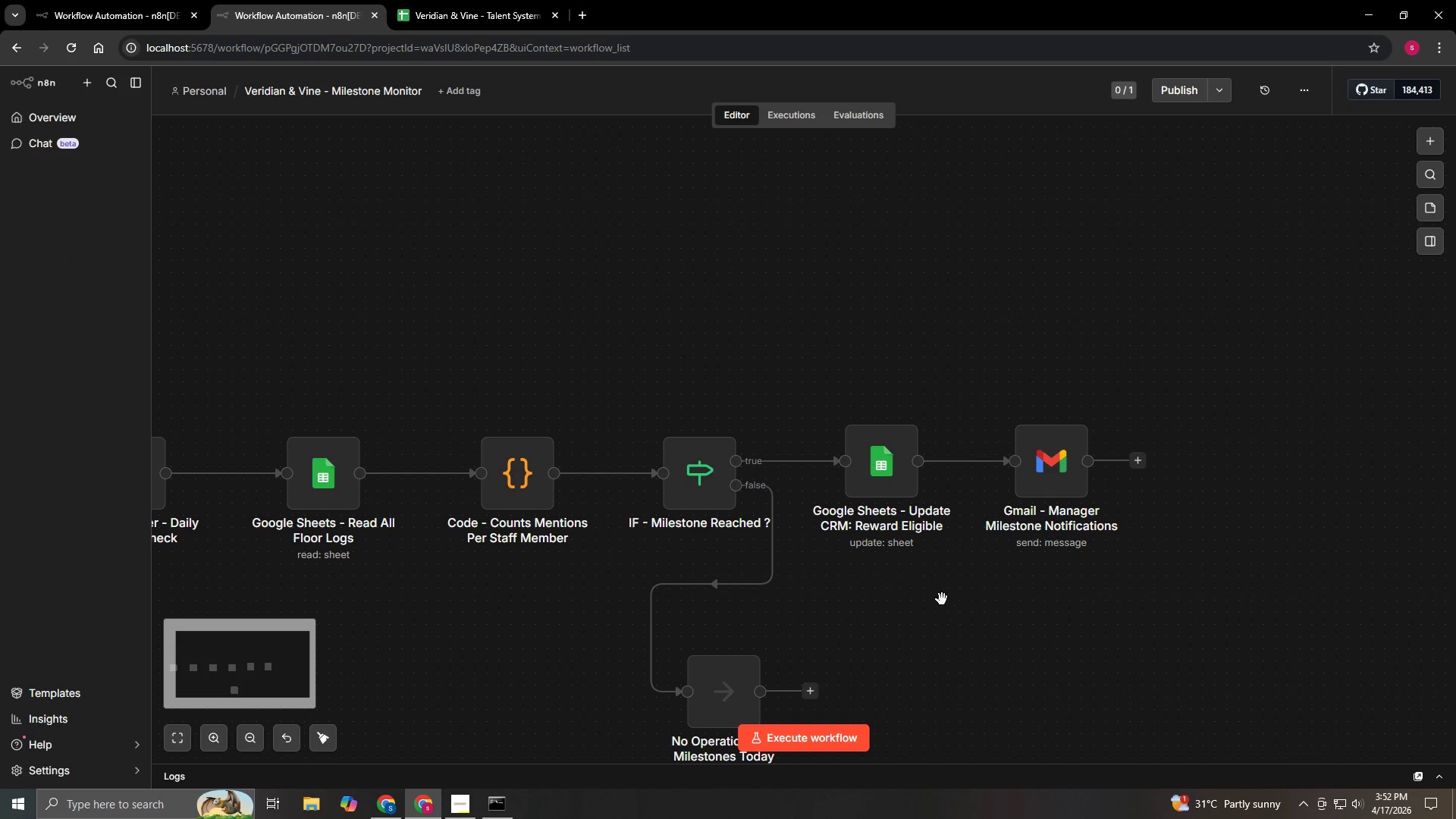 
left_click_drag(start_coordinate=[940, 601], to_coordinate=[1062, 561])
 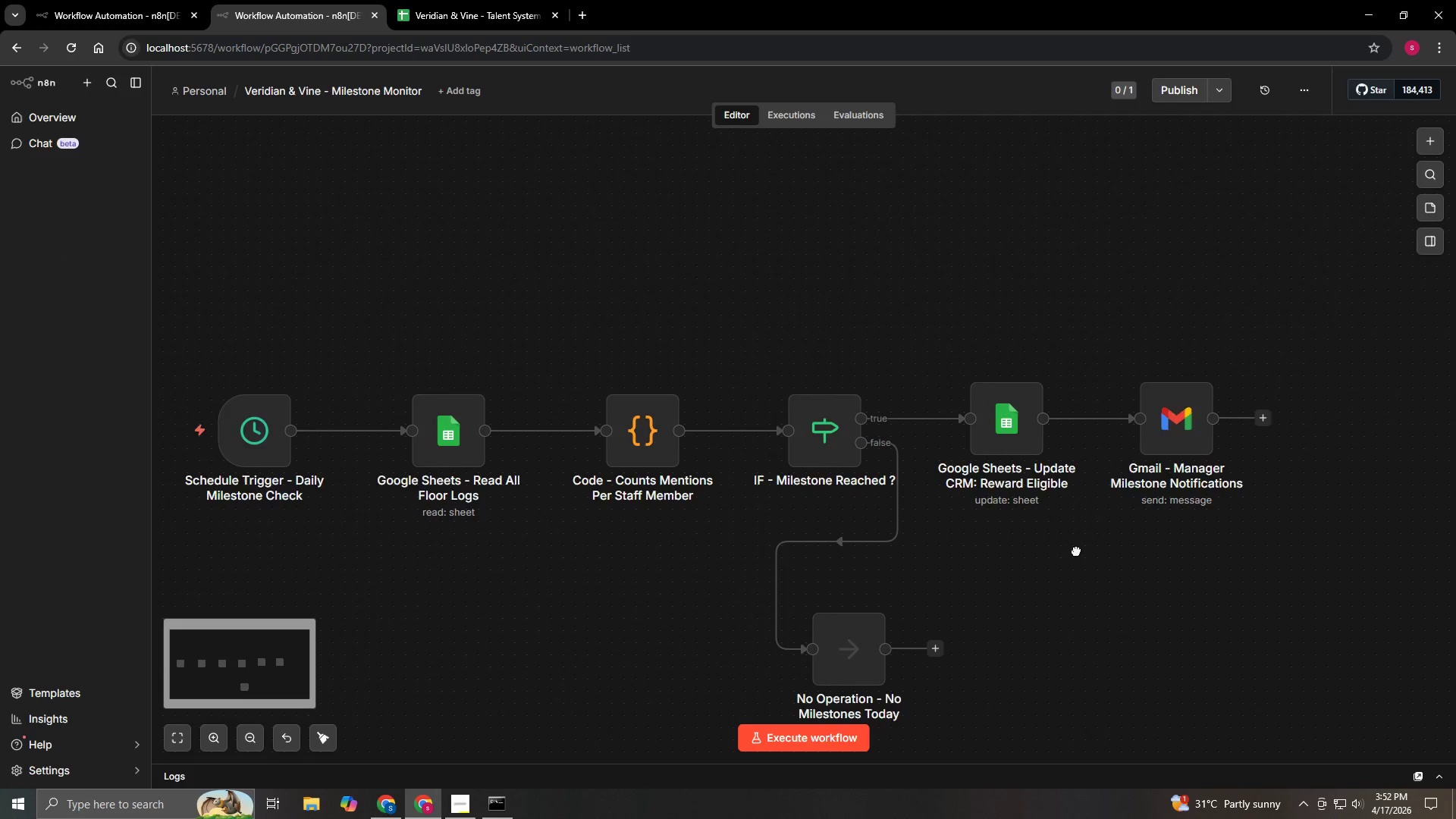 
left_click_drag(start_coordinate=[1069, 556], to_coordinate=[1139, 537])
 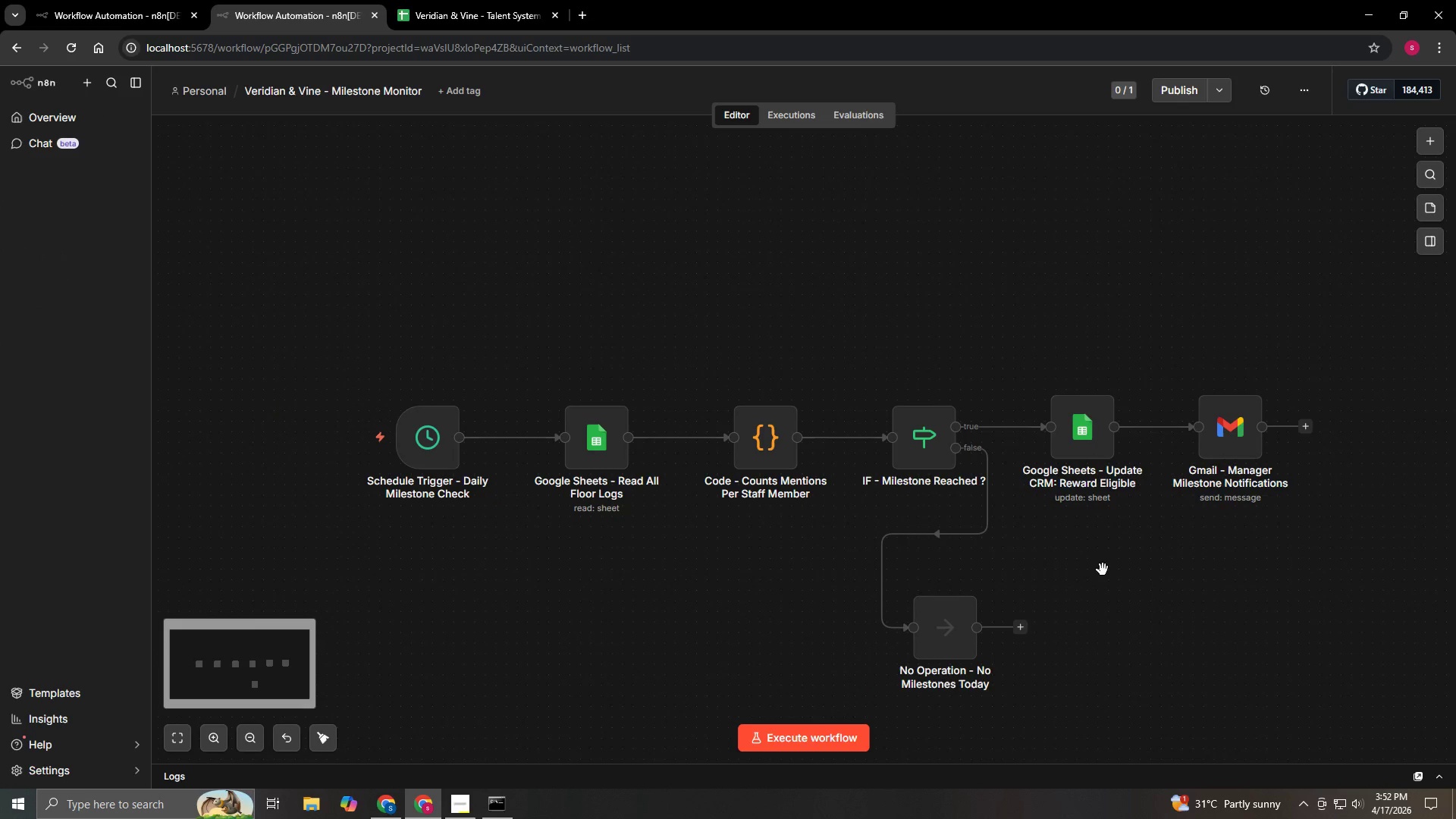 
hold_key(key=ControlLeft, duration=1.52)
left_click_drag(start_coordinate=[1152, 543], to_coordinate=[1157, 547])
 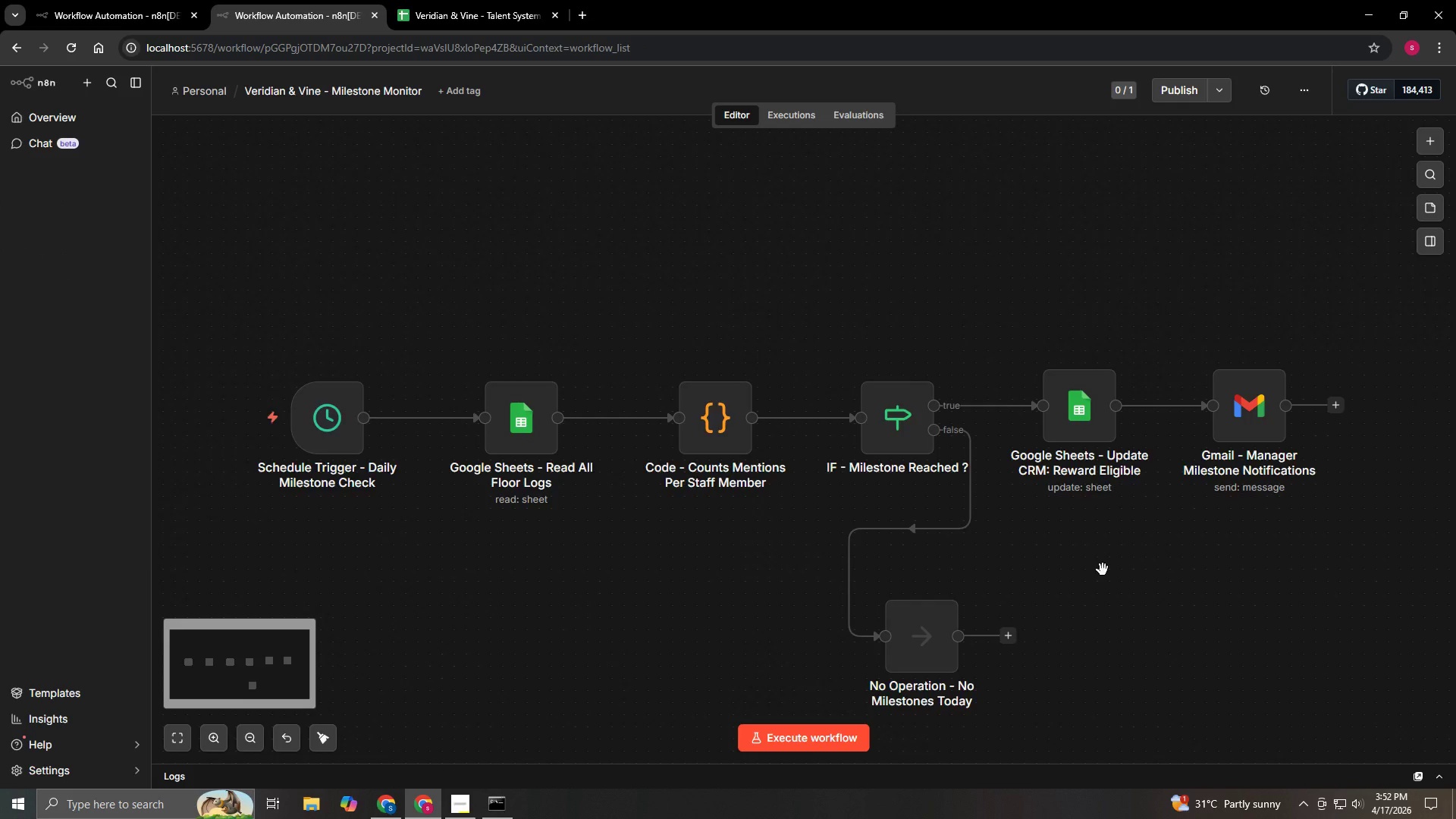 
left_click_drag(start_coordinate=[1103, 570], to_coordinate=[969, 555])
 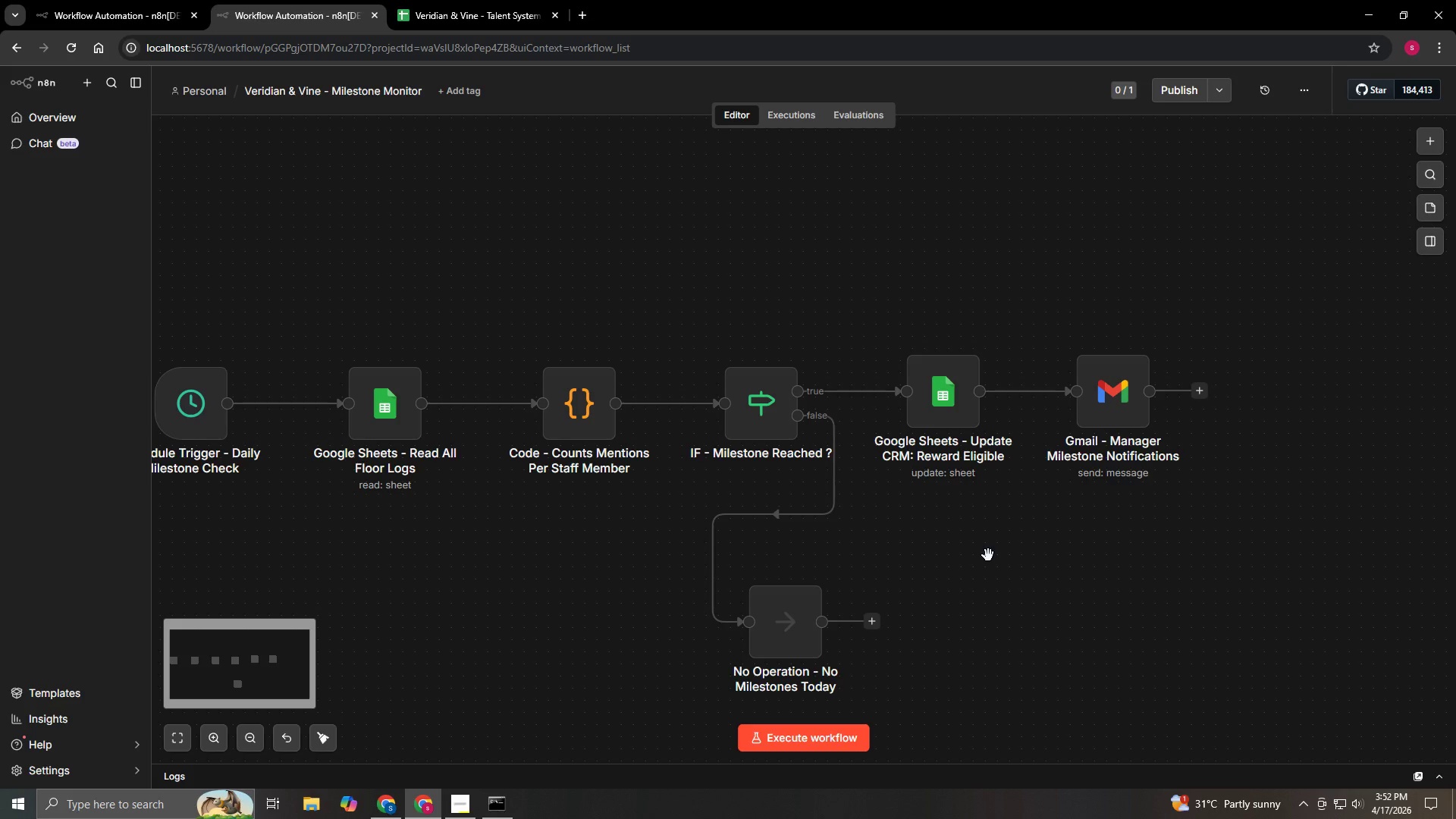 
scroll: coordinate [1103, 570], scroll_direction: down, amount: 1.0
 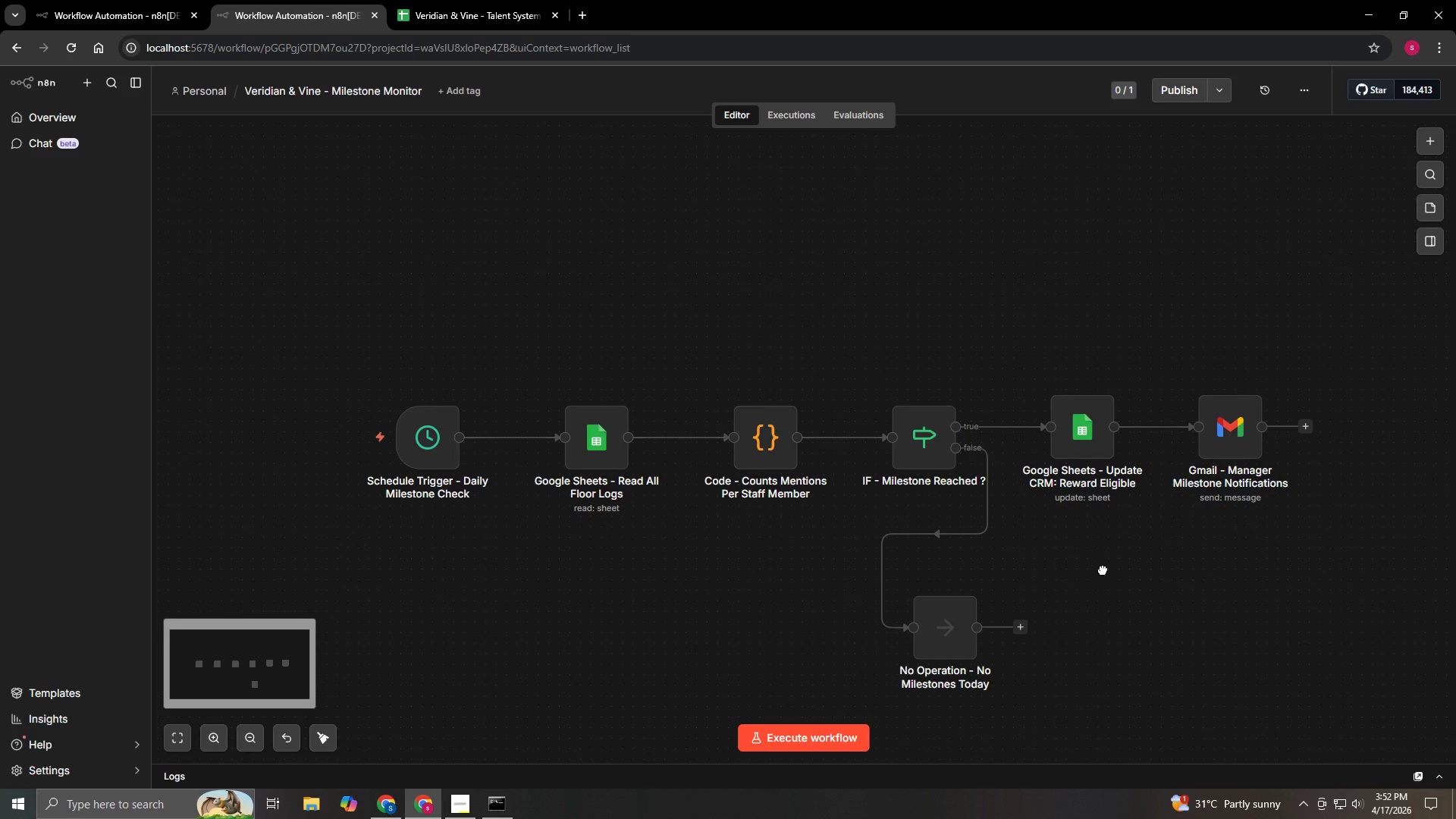 
hold_key(key=ControlLeft, duration=1.52)
scroll: coordinate [988, 555], scroll_direction: up, amount: 1.0
 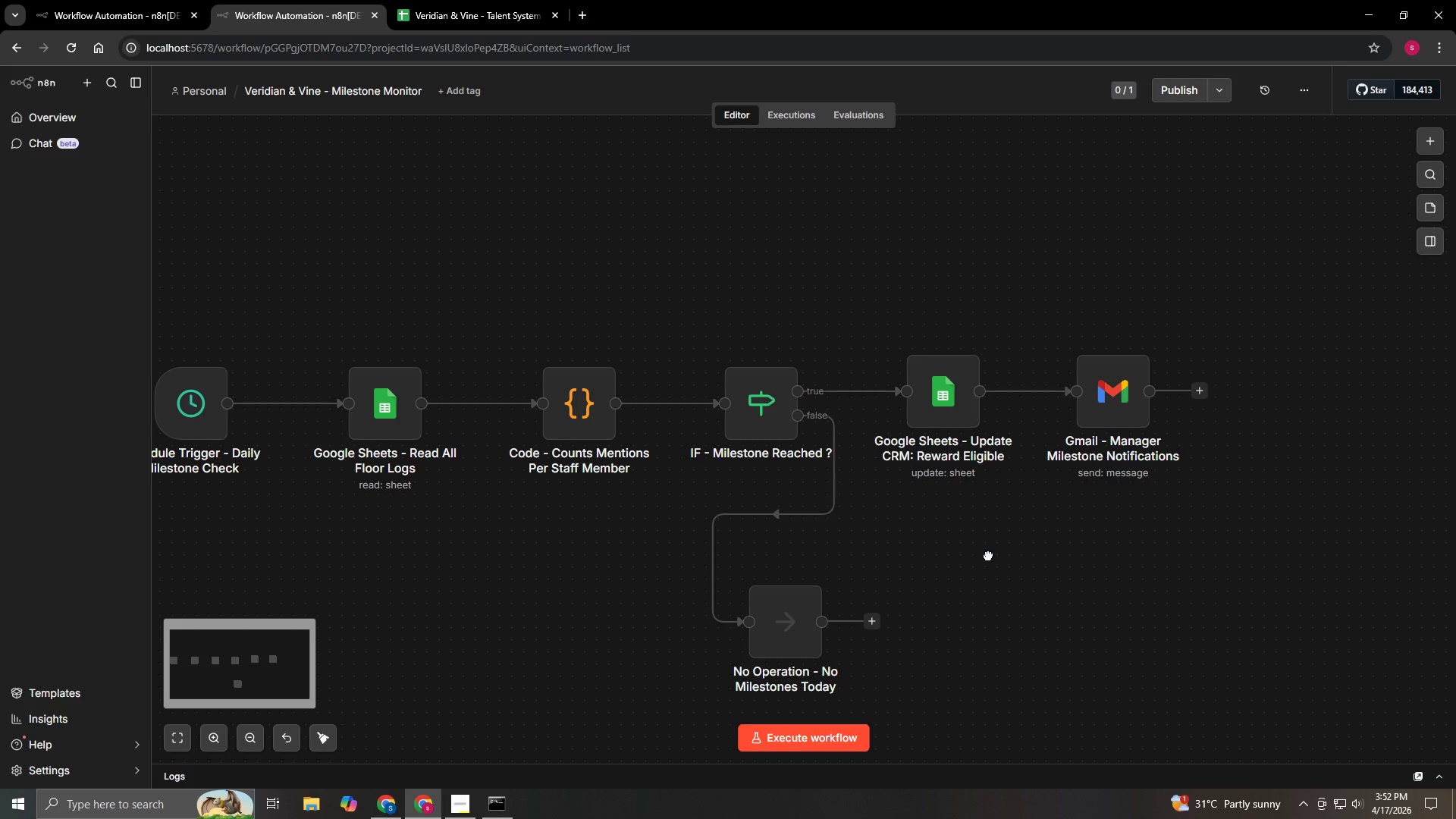 
left_click_drag(start_coordinate=[988, 555], to_coordinate=[1112, 548])
 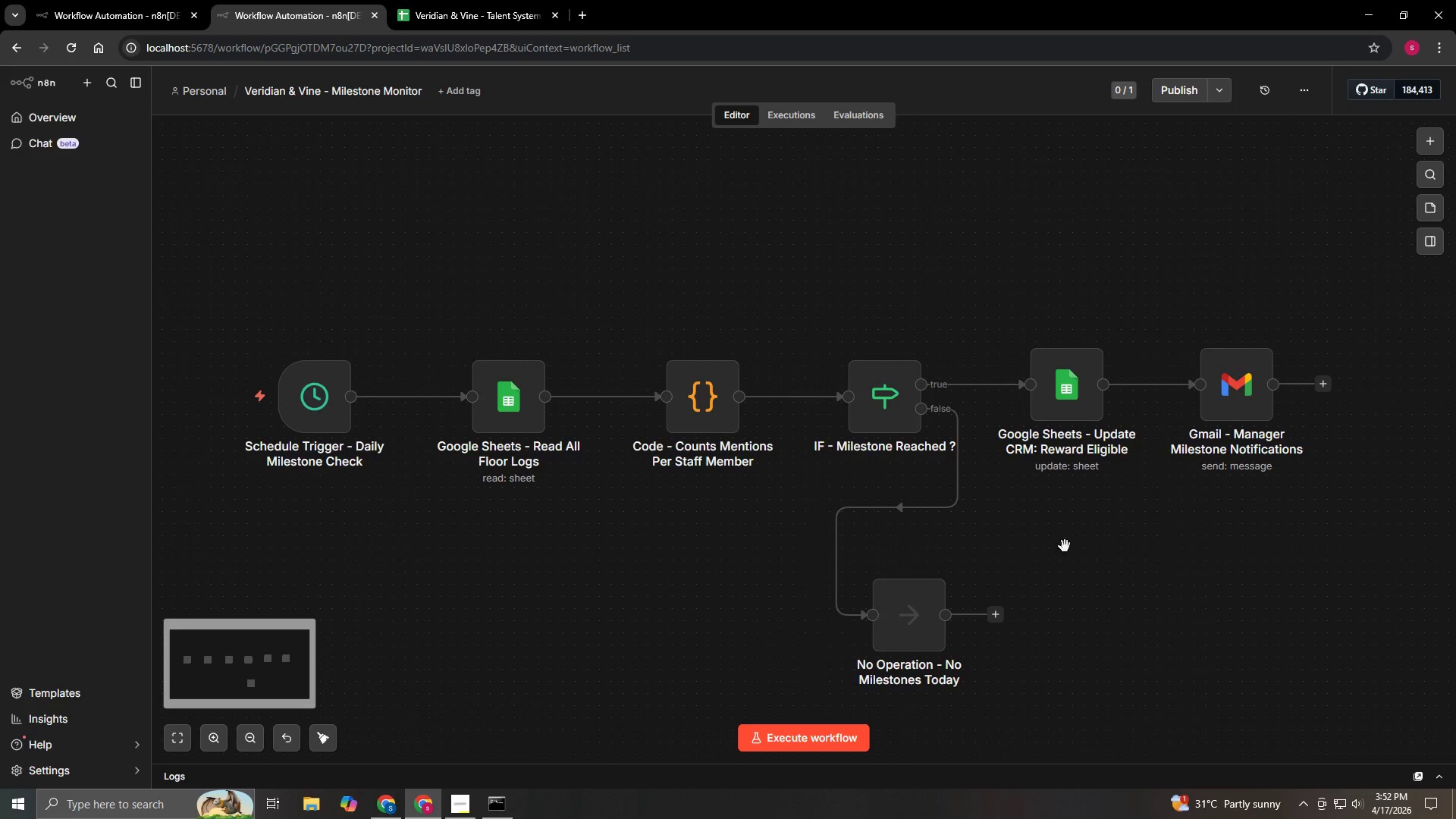 
key(Control+ControlLeft)
 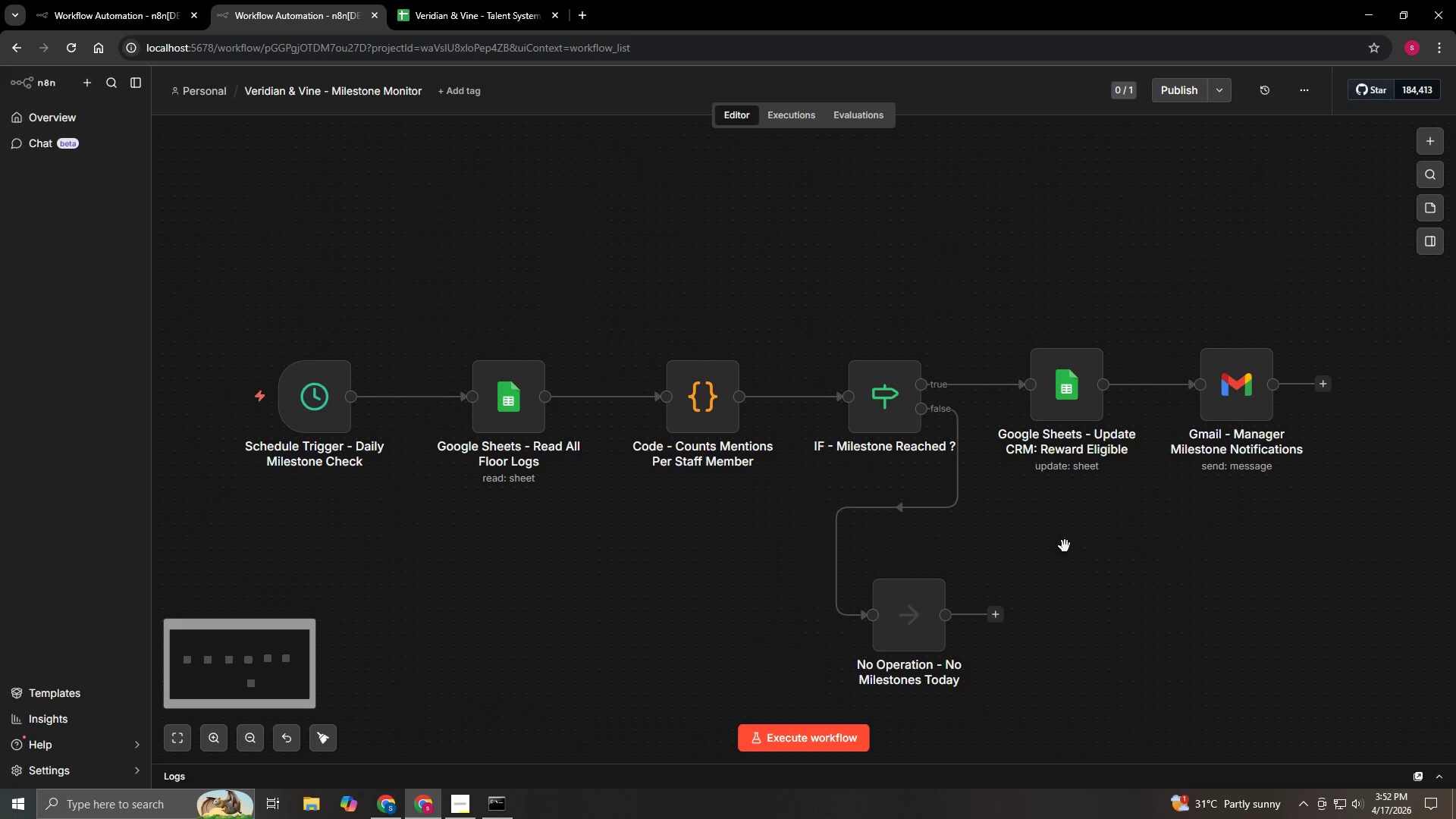 
key(Control+ControlLeft)
 